 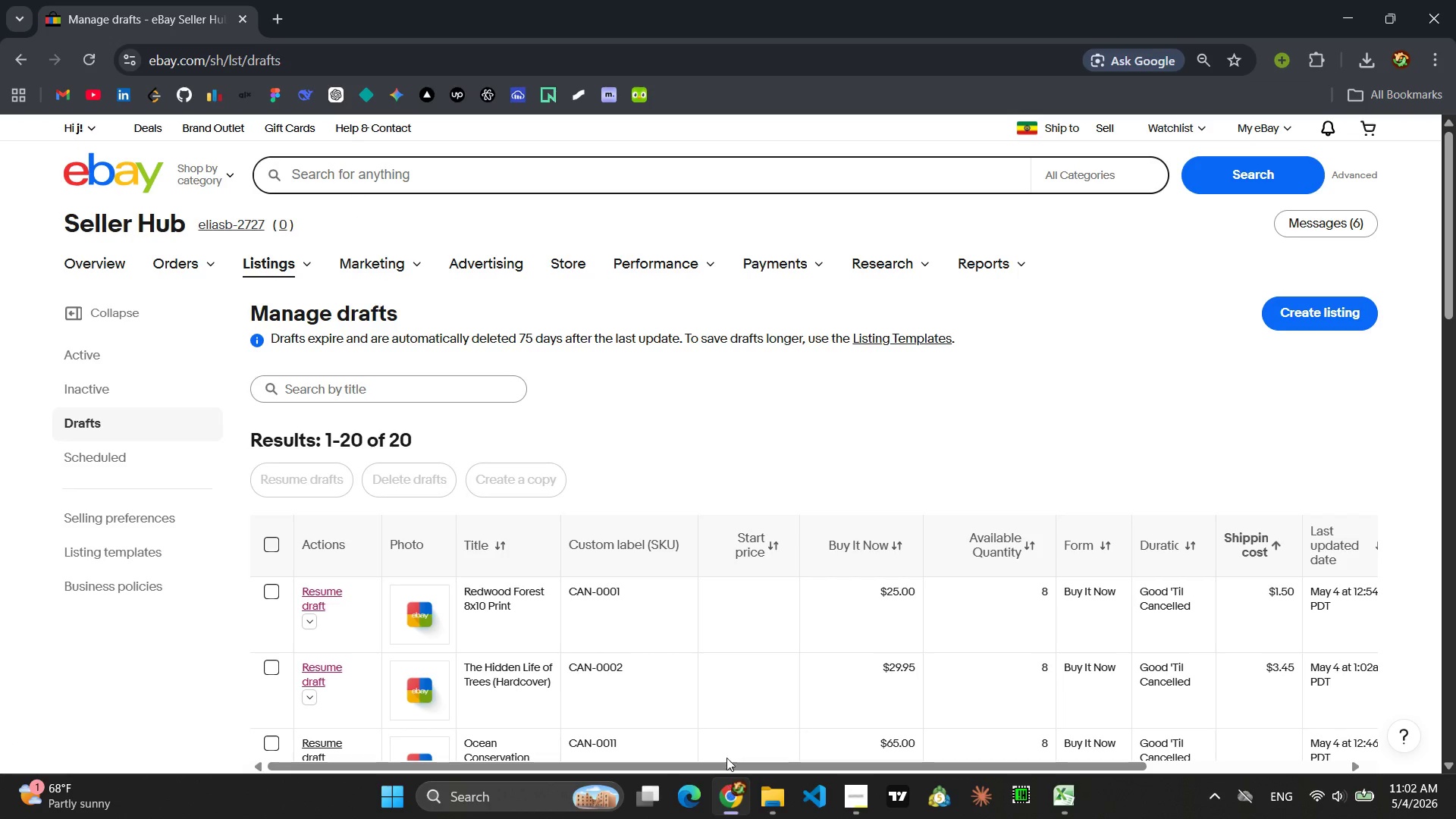 
scroll: coordinate [742, 453], scroll_direction: down, amount: 2.0
 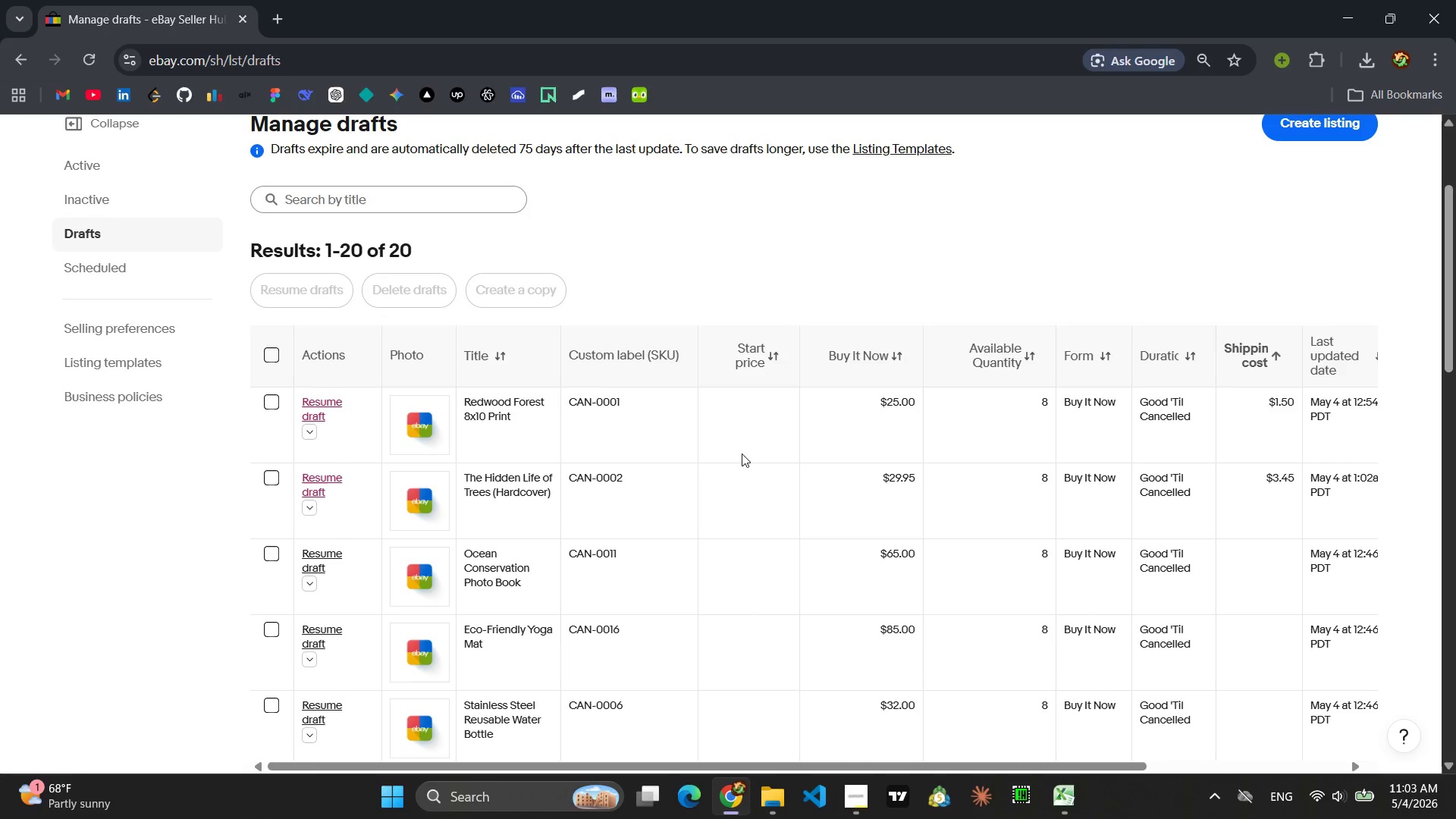 
wait(16.14)
 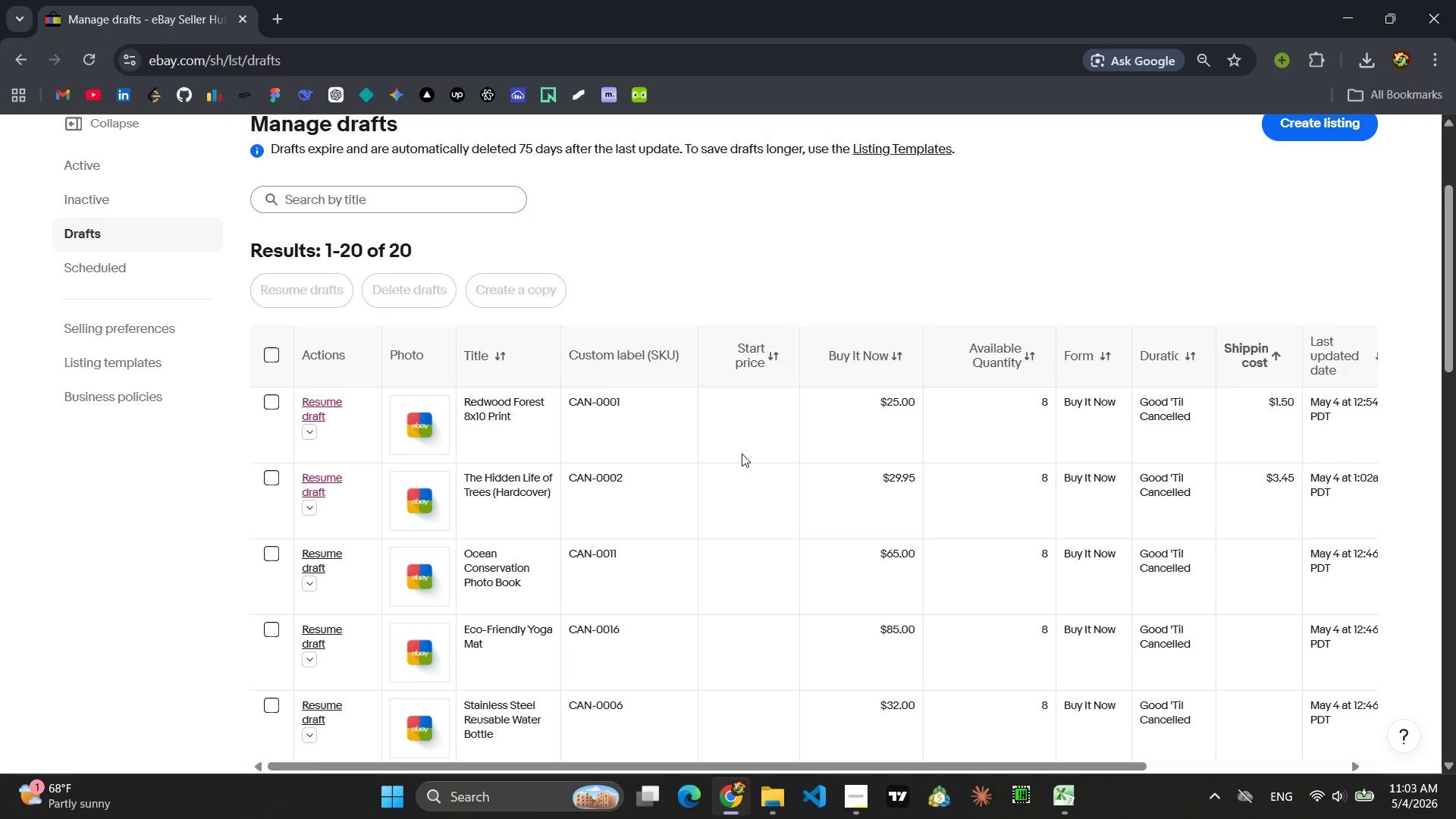 
scroll: coordinate [742, 456], scroll_direction: down, amount: 13.0
 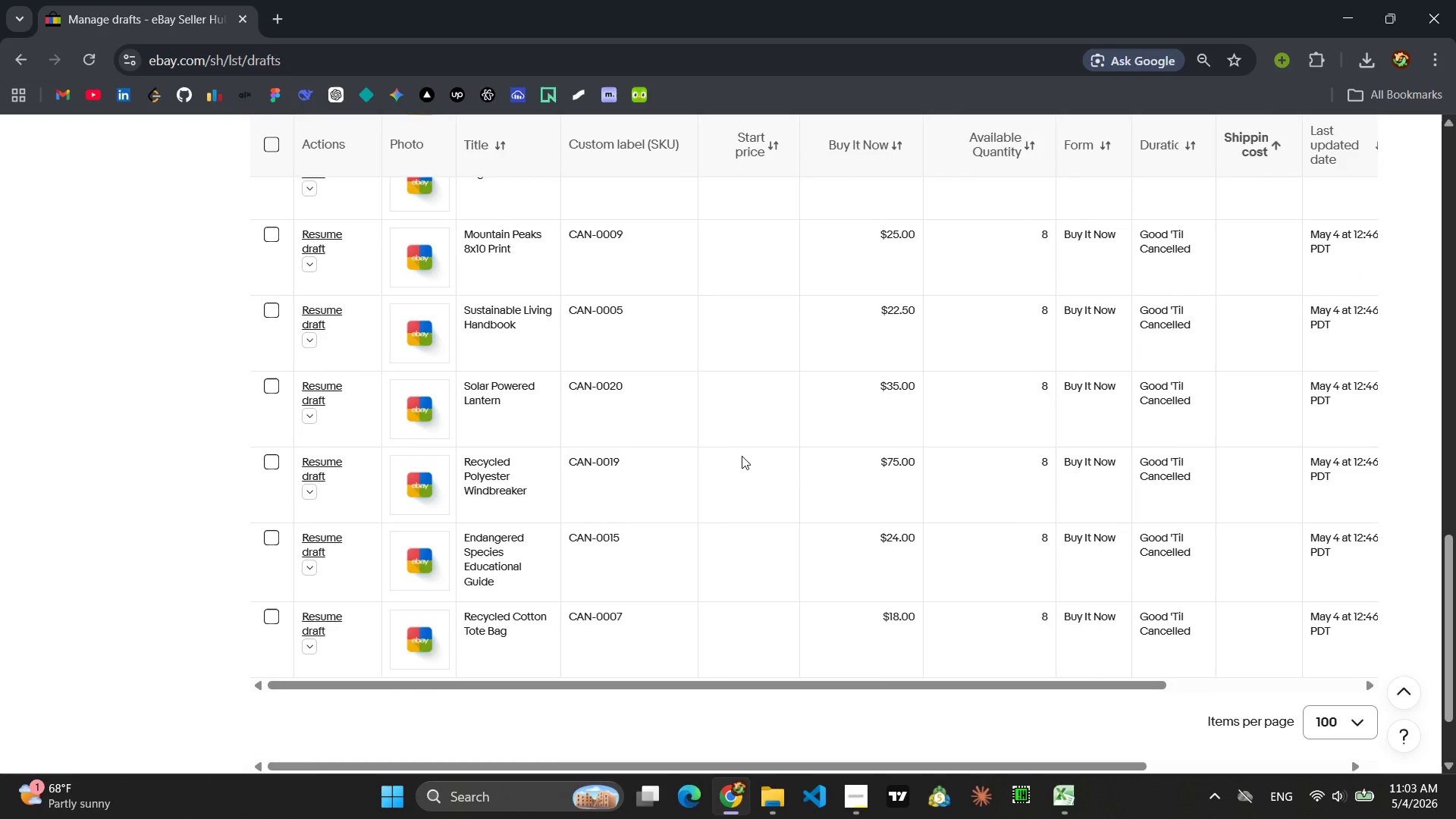 
scroll: coordinate [742, 456], scroll_direction: up, amount: 4.0
 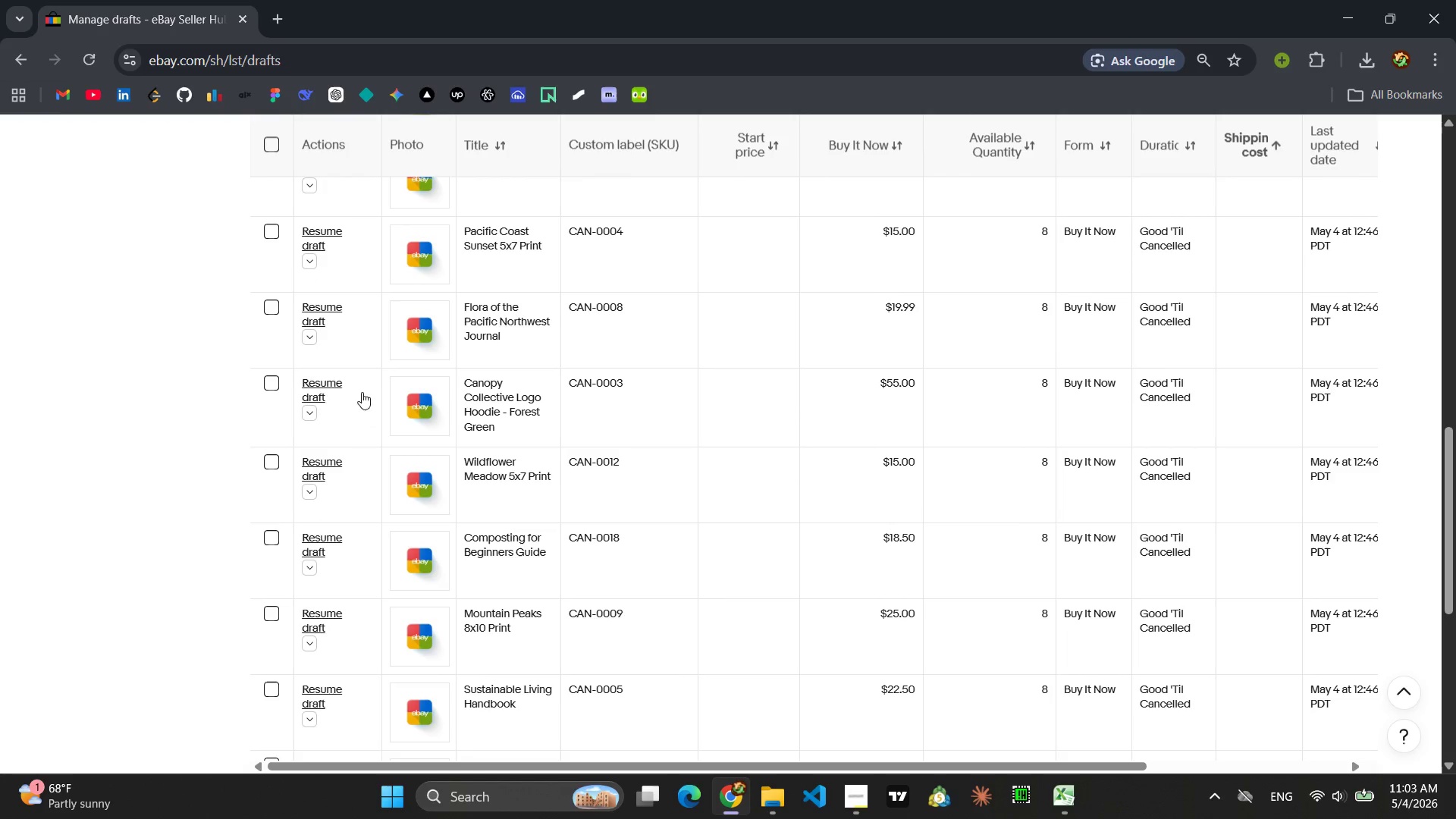 
left_click([329, 393])
 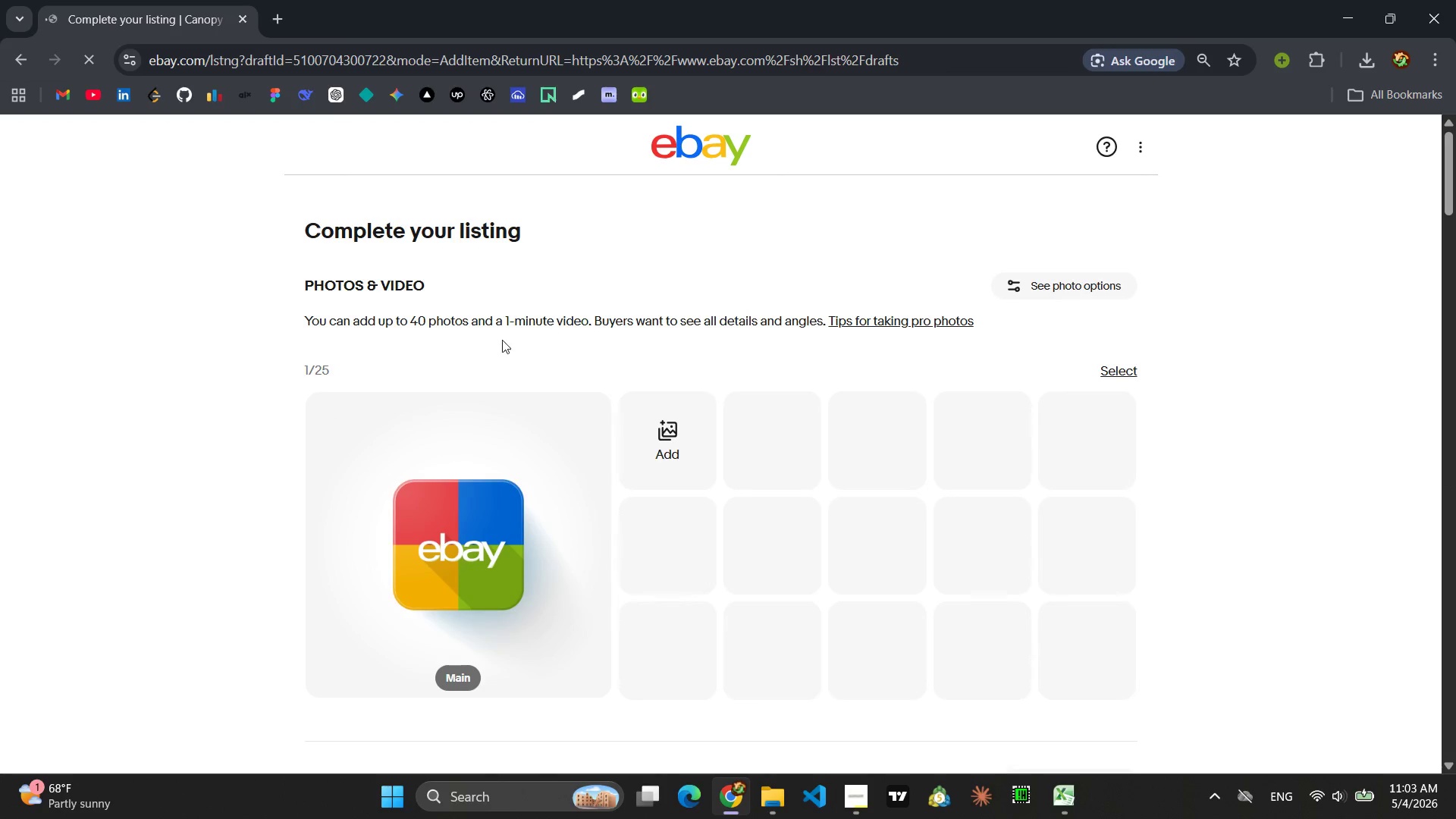 
wait(5.52)
 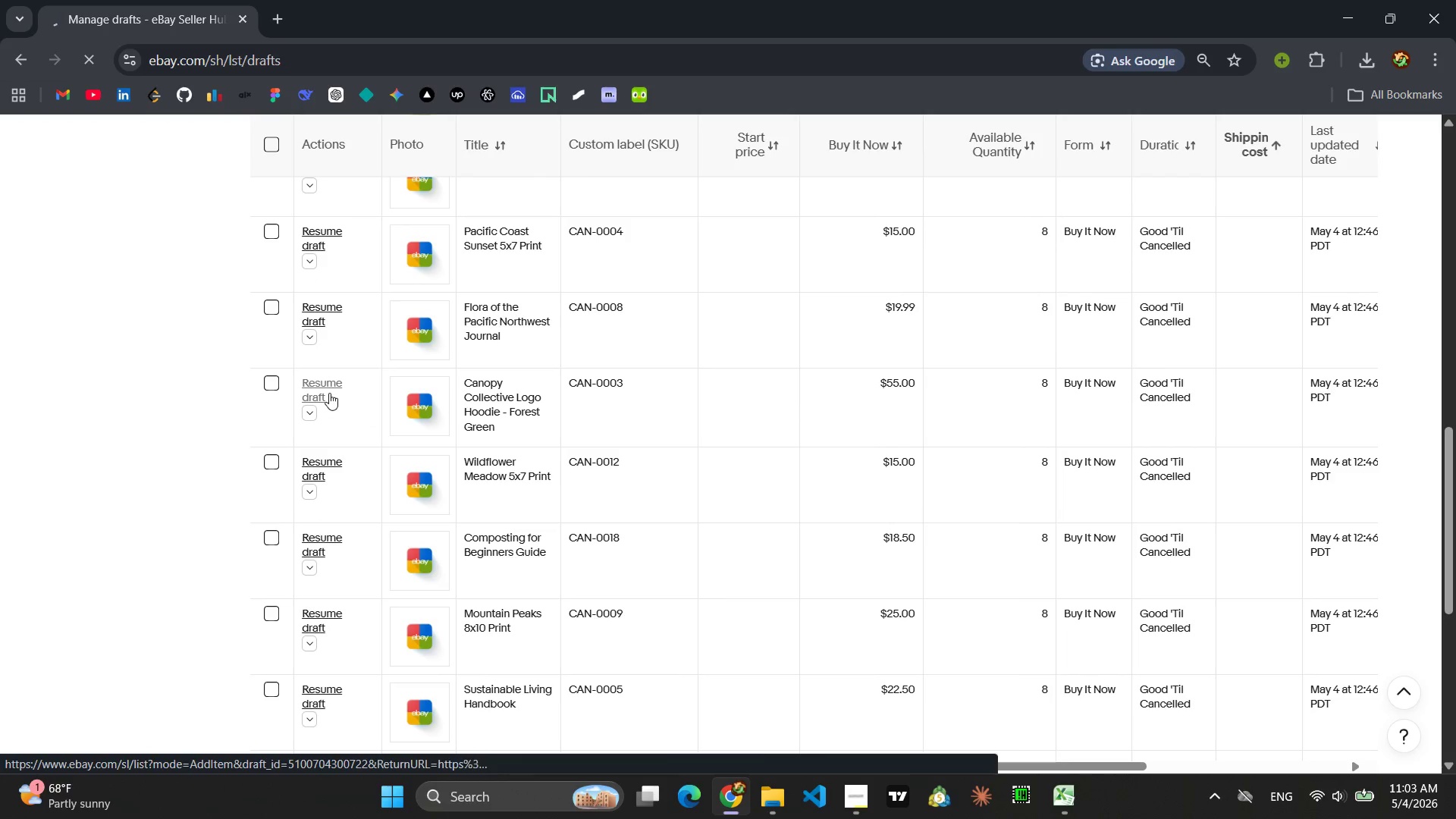 
scroll: coordinate [615, 331], scroll_direction: down, amount: 3.0
 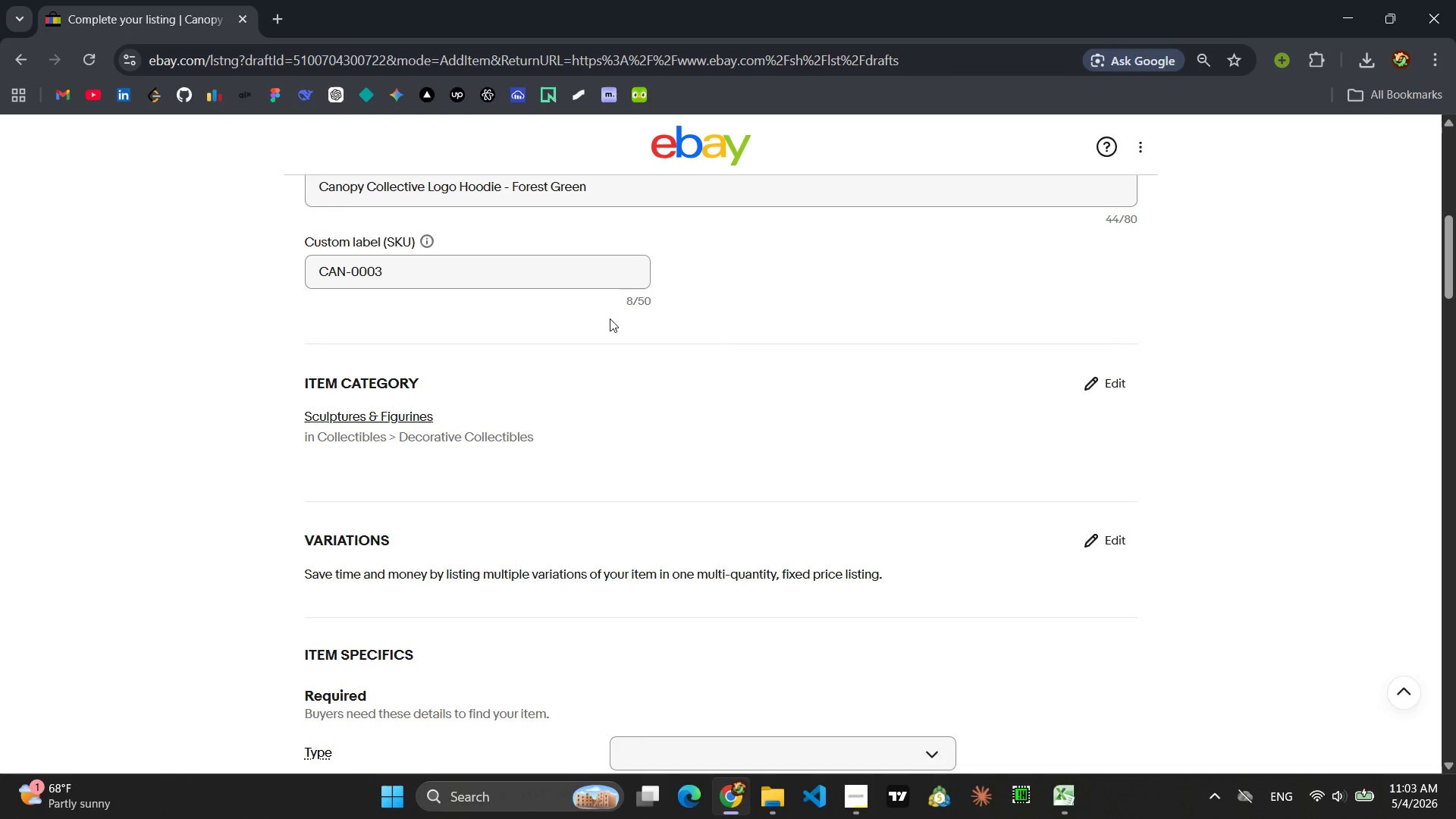 
wait(5.08)
 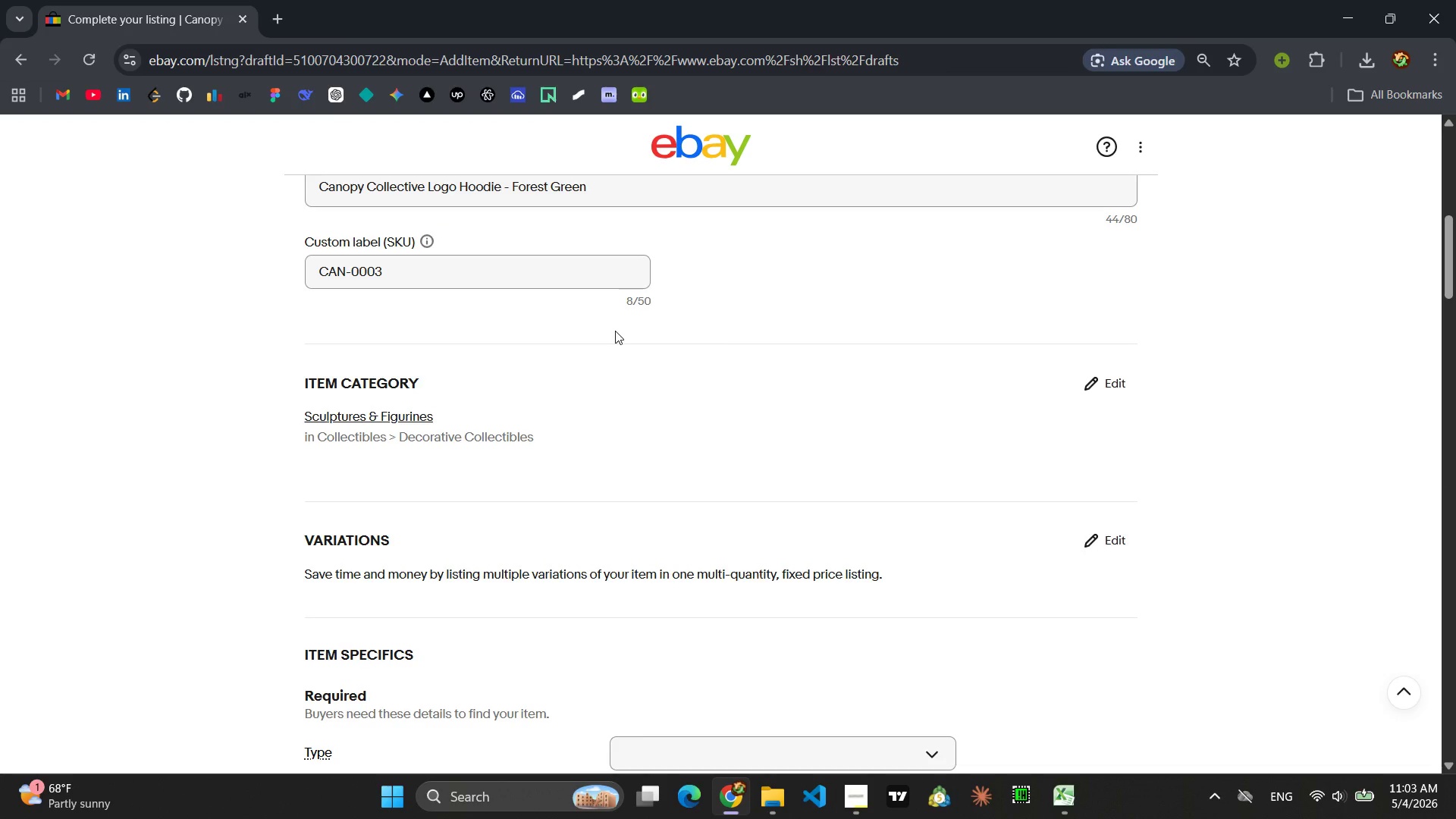 
left_click([1112, 384])
 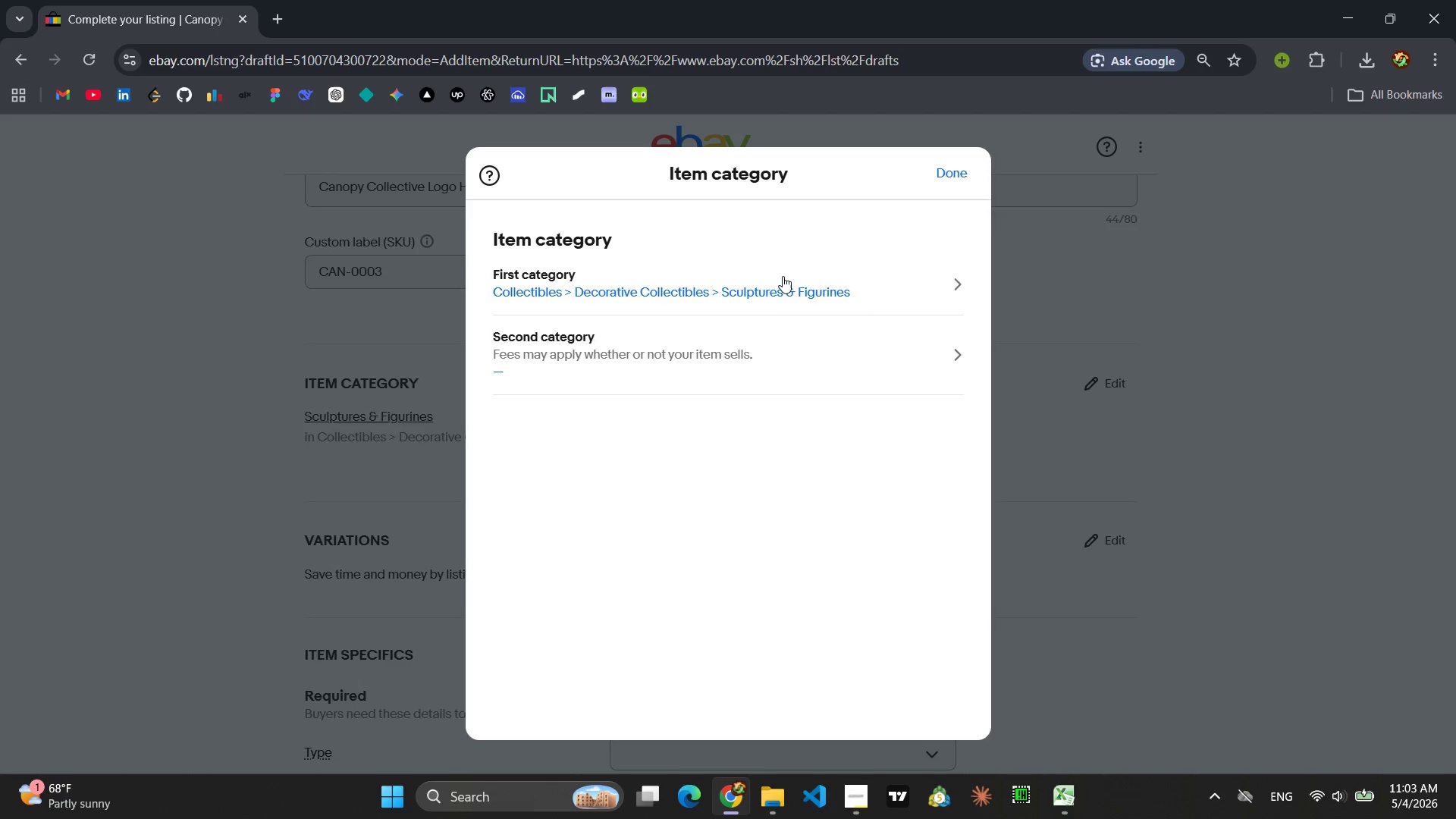 
left_click([760, 281])
 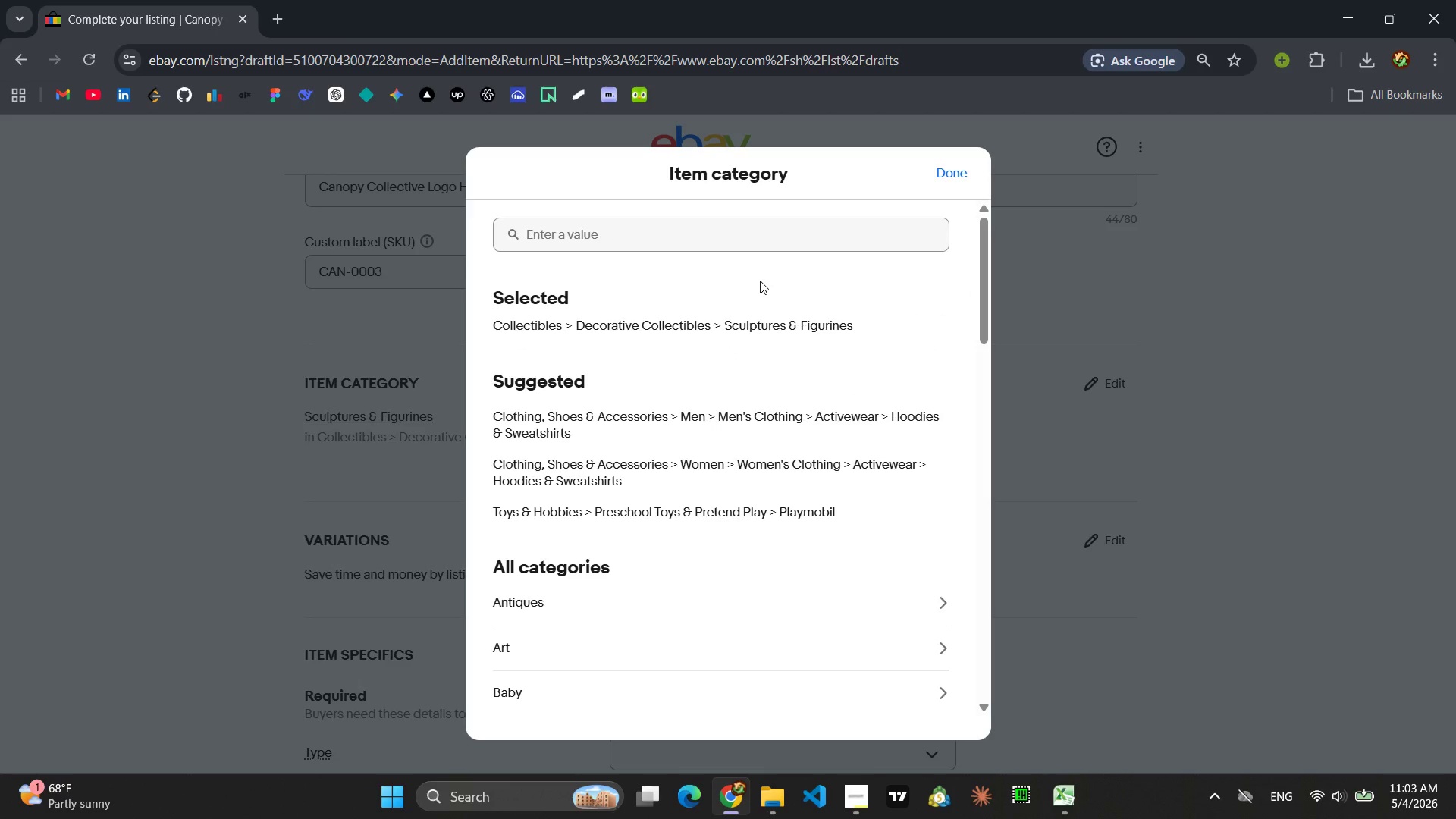 
wait(7.72)
 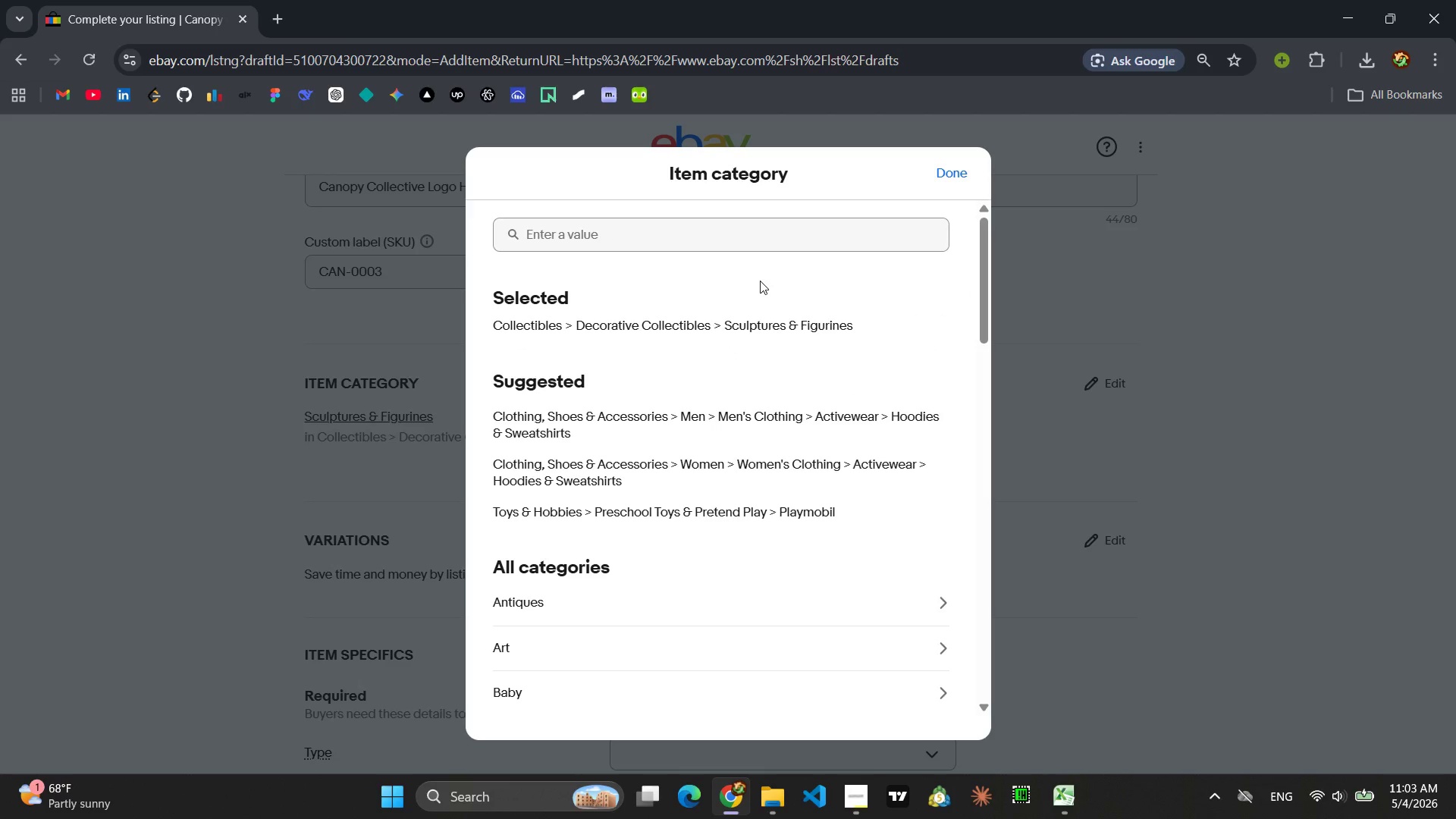 
left_click([624, 417])
 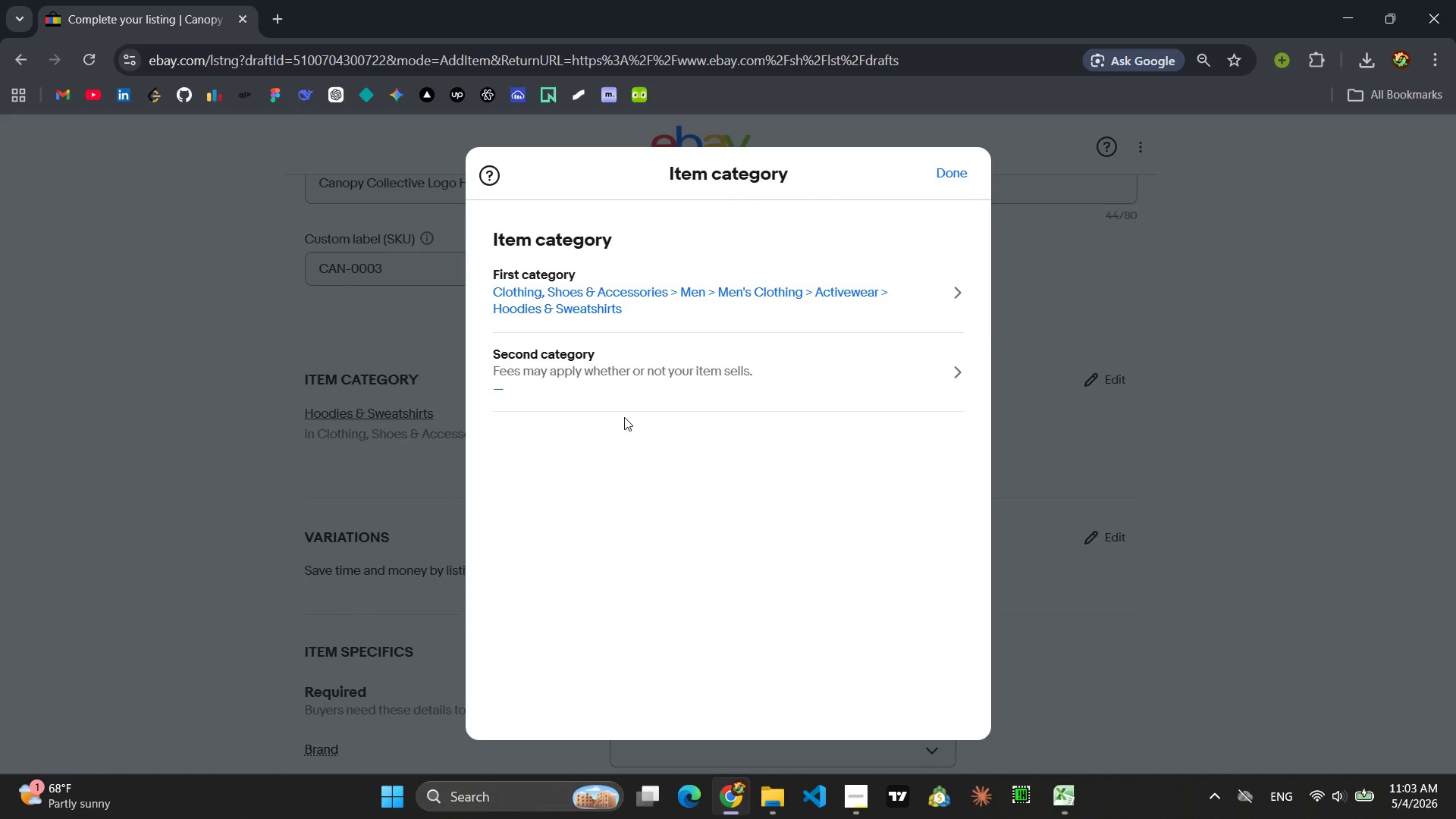 
left_click([943, 176])
 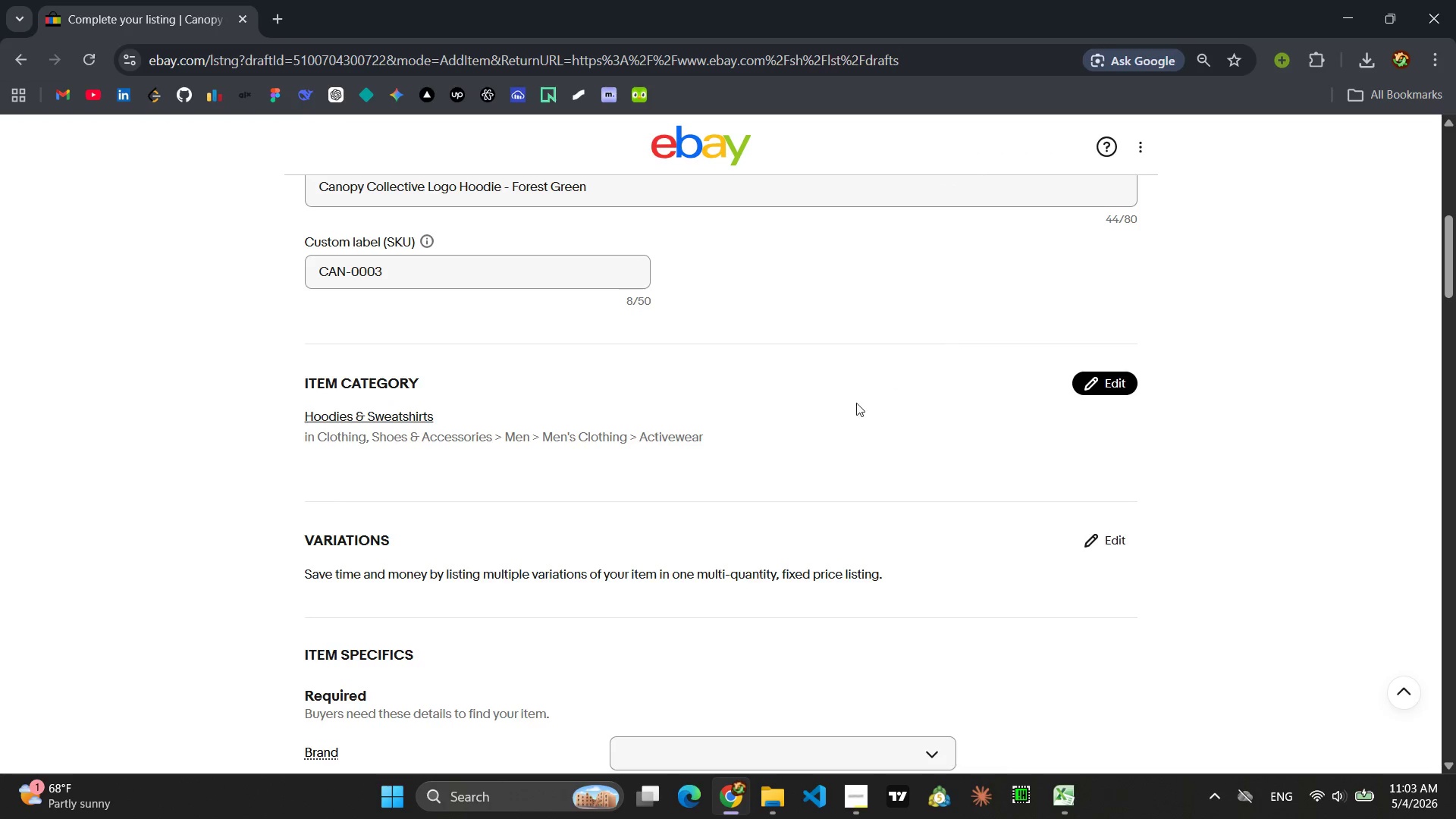 
scroll: coordinate [673, 490], scroll_direction: down, amount: 3.0
 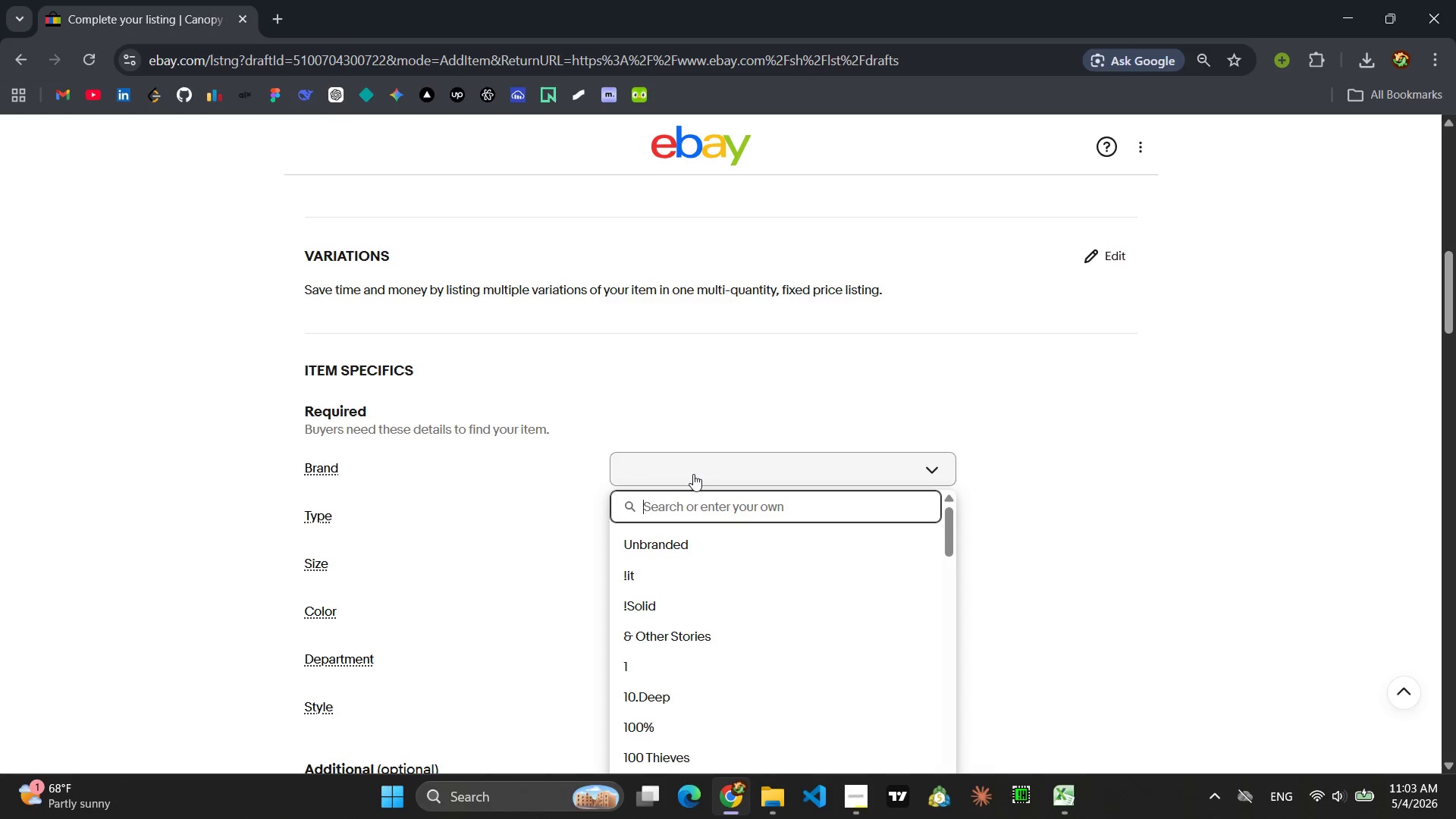 
wait(5.63)
 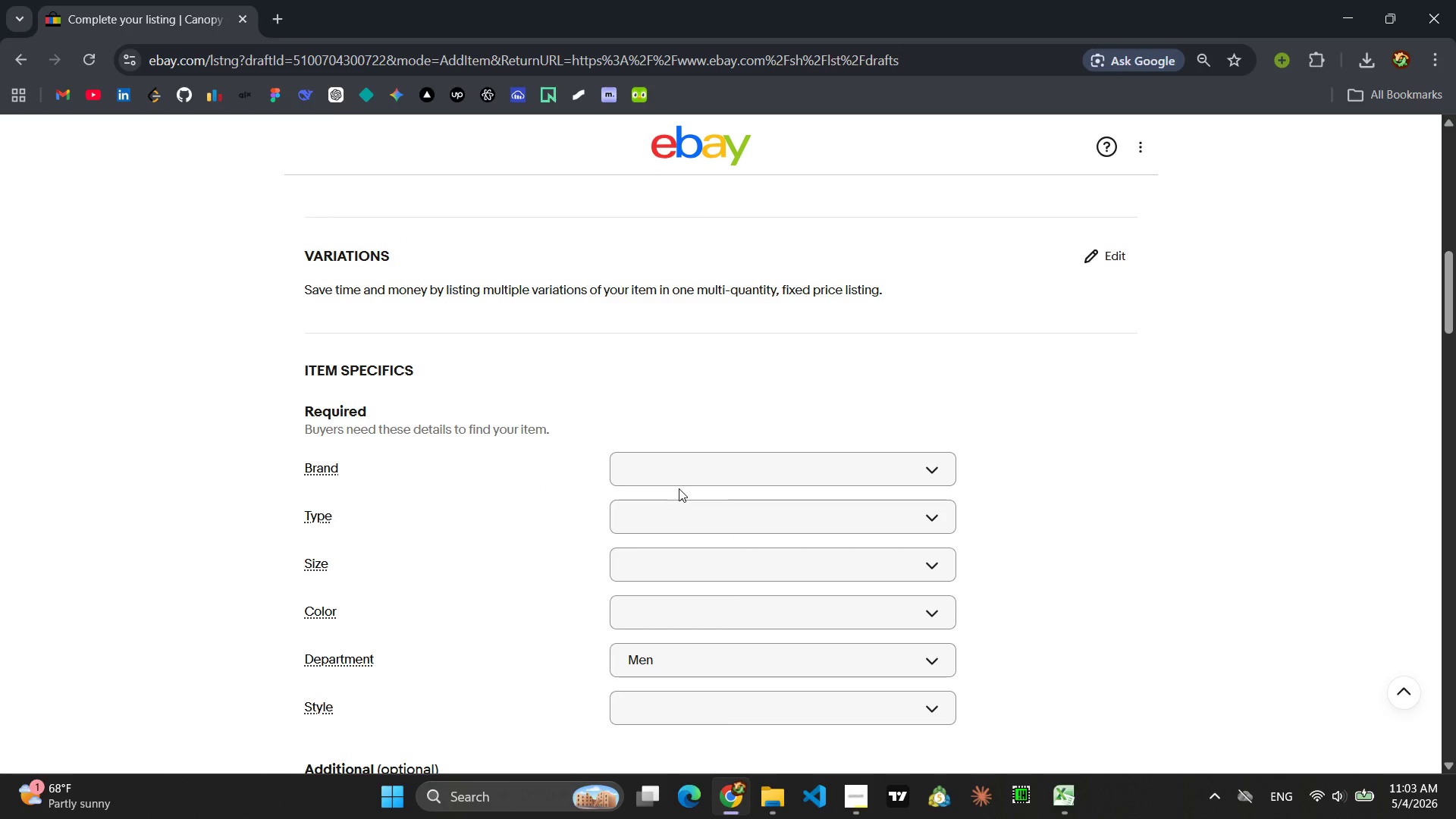 
type(CAnopy Collective)
 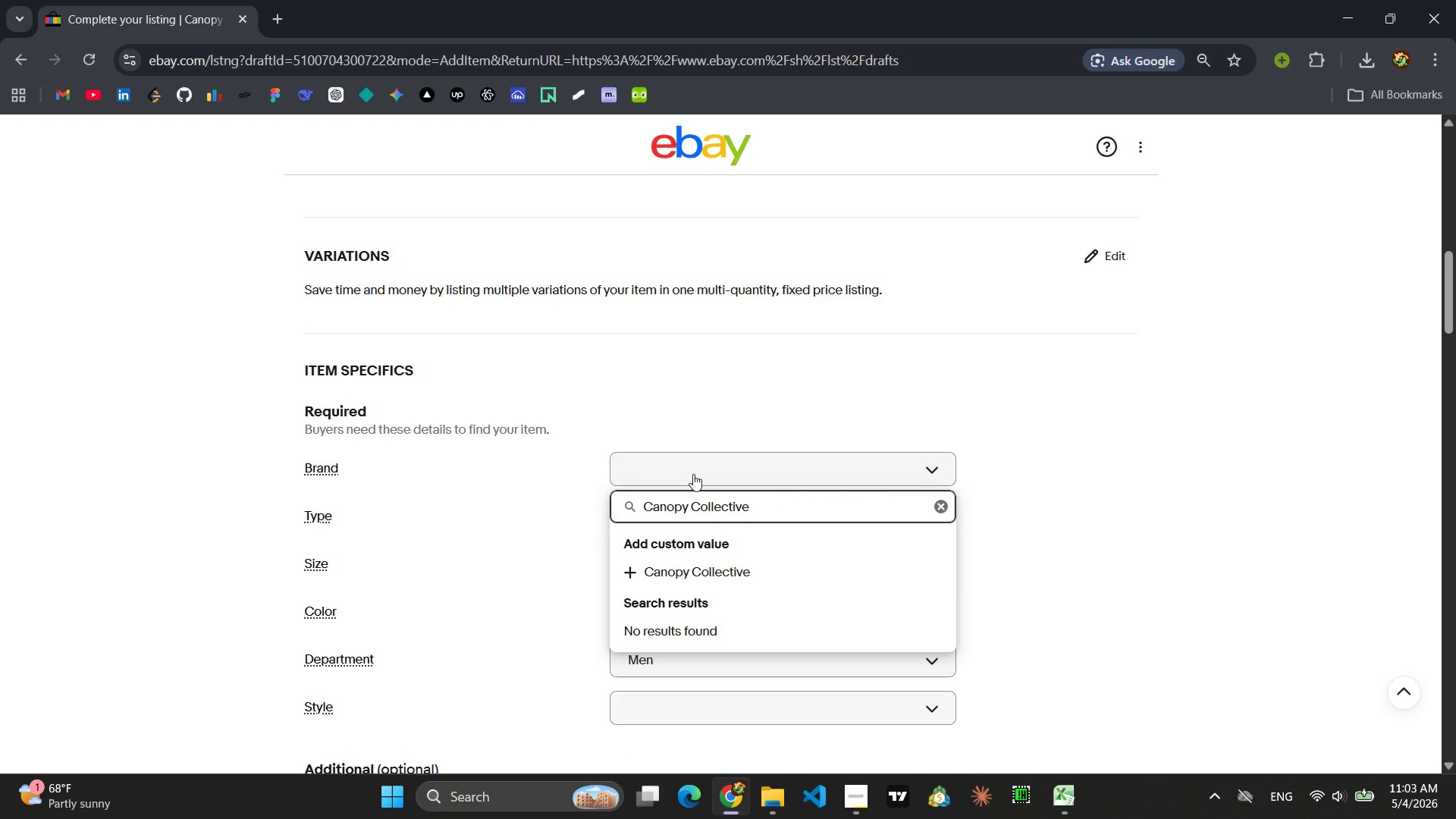 
key(Enter)
 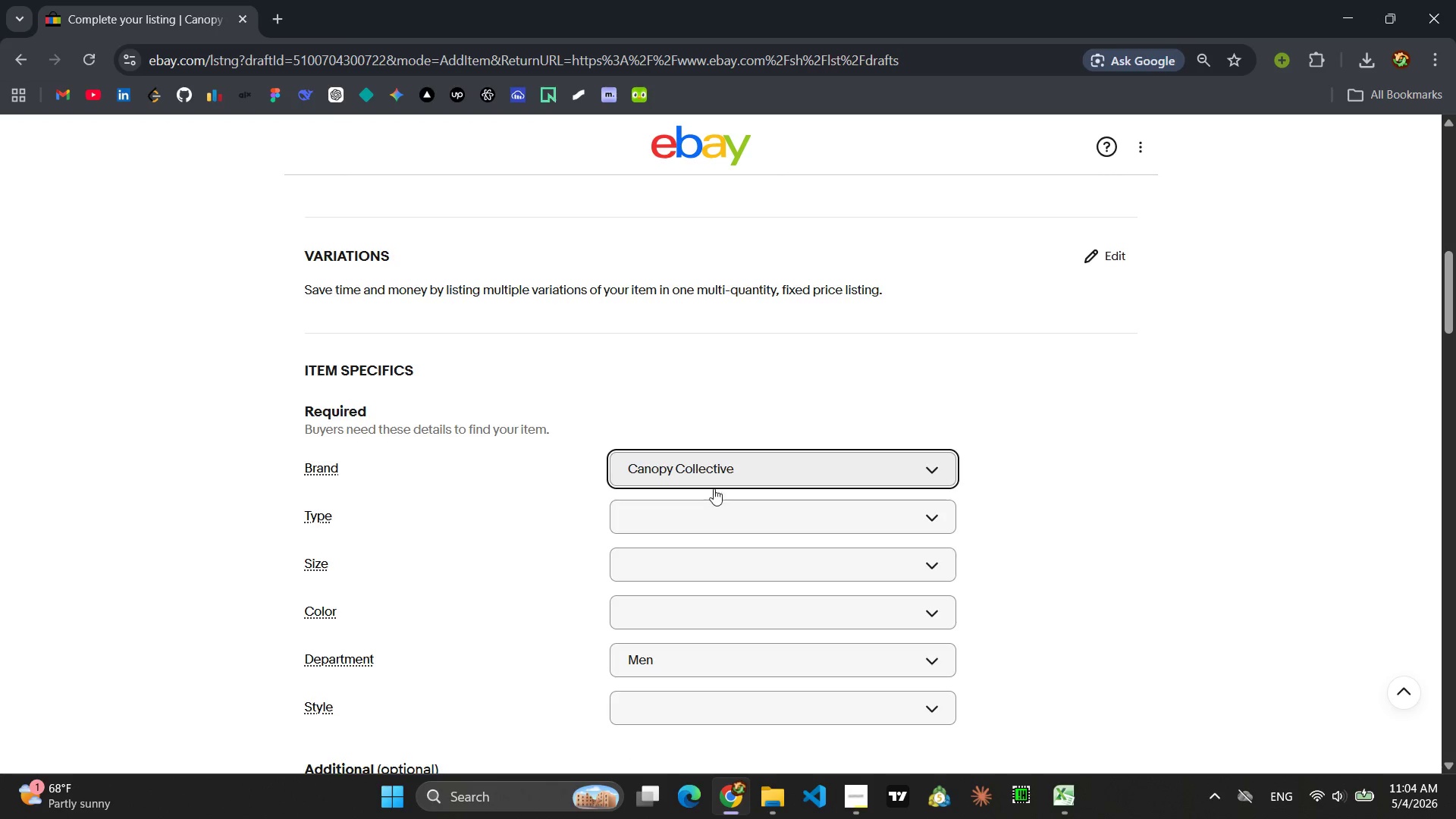 
left_click([704, 560])
 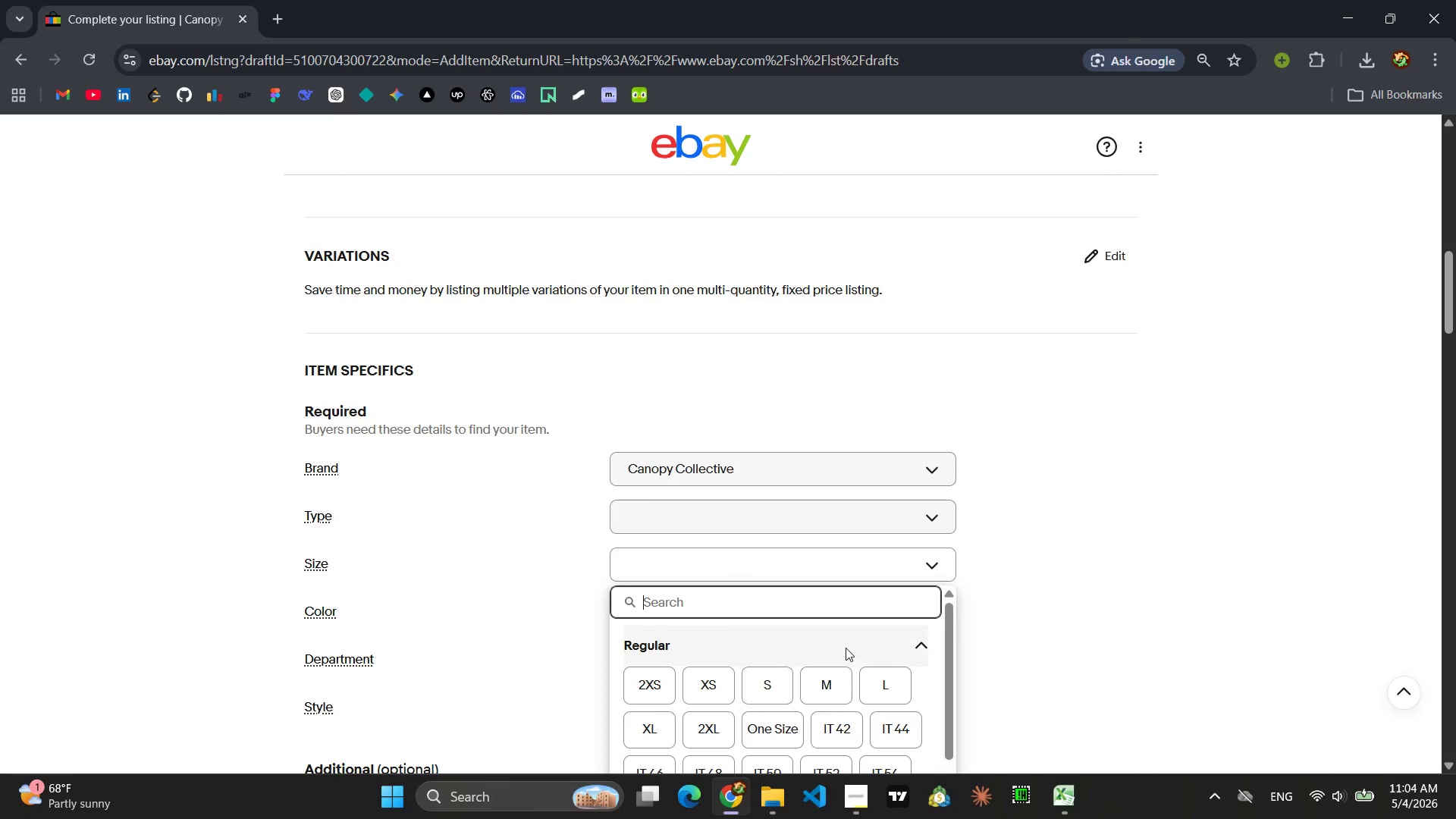 
left_click([888, 697])
 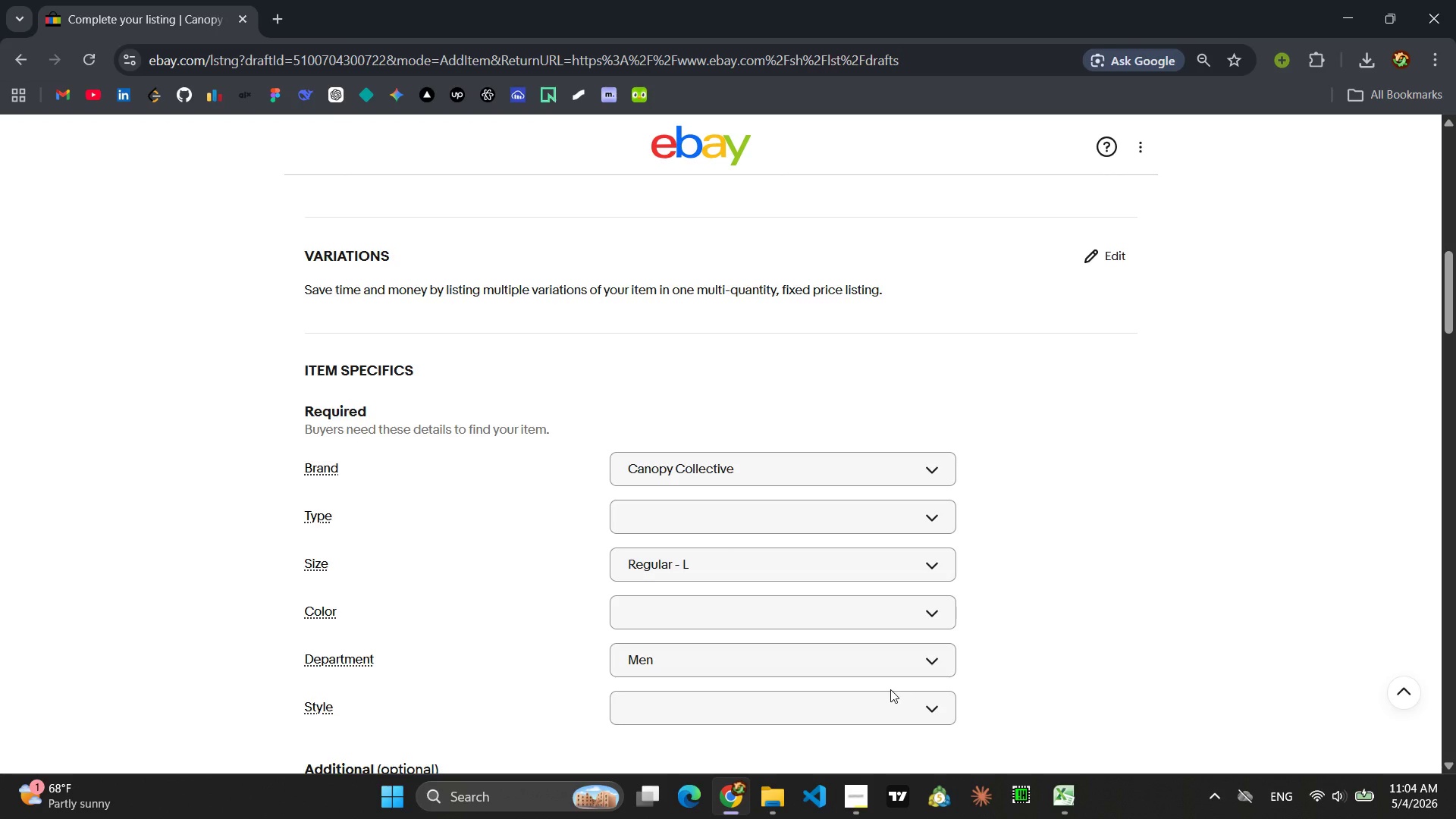 
left_click([709, 620])
 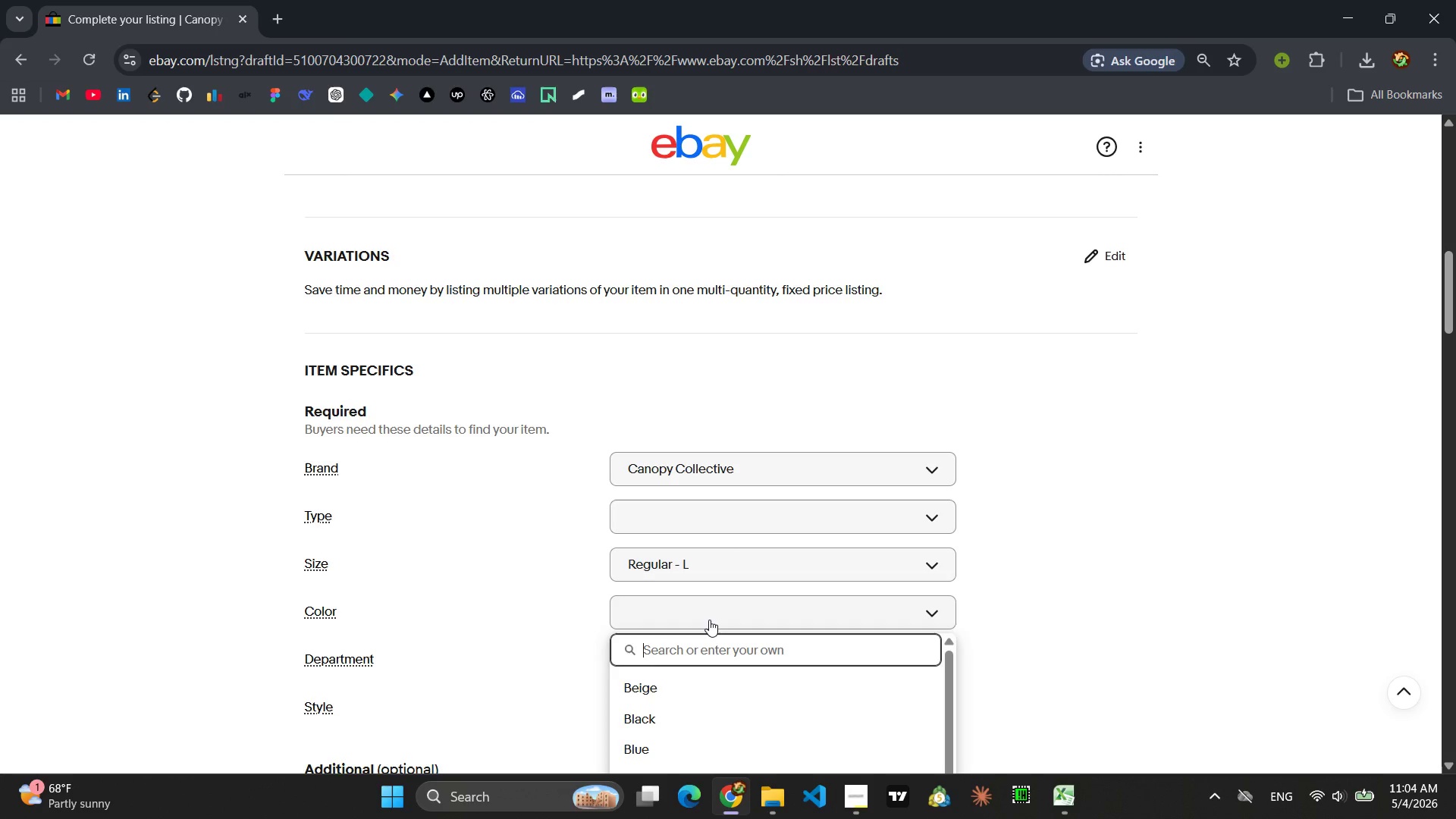 
scroll: coordinate [727, 619], scroll_direction: down, amount: 2.0
 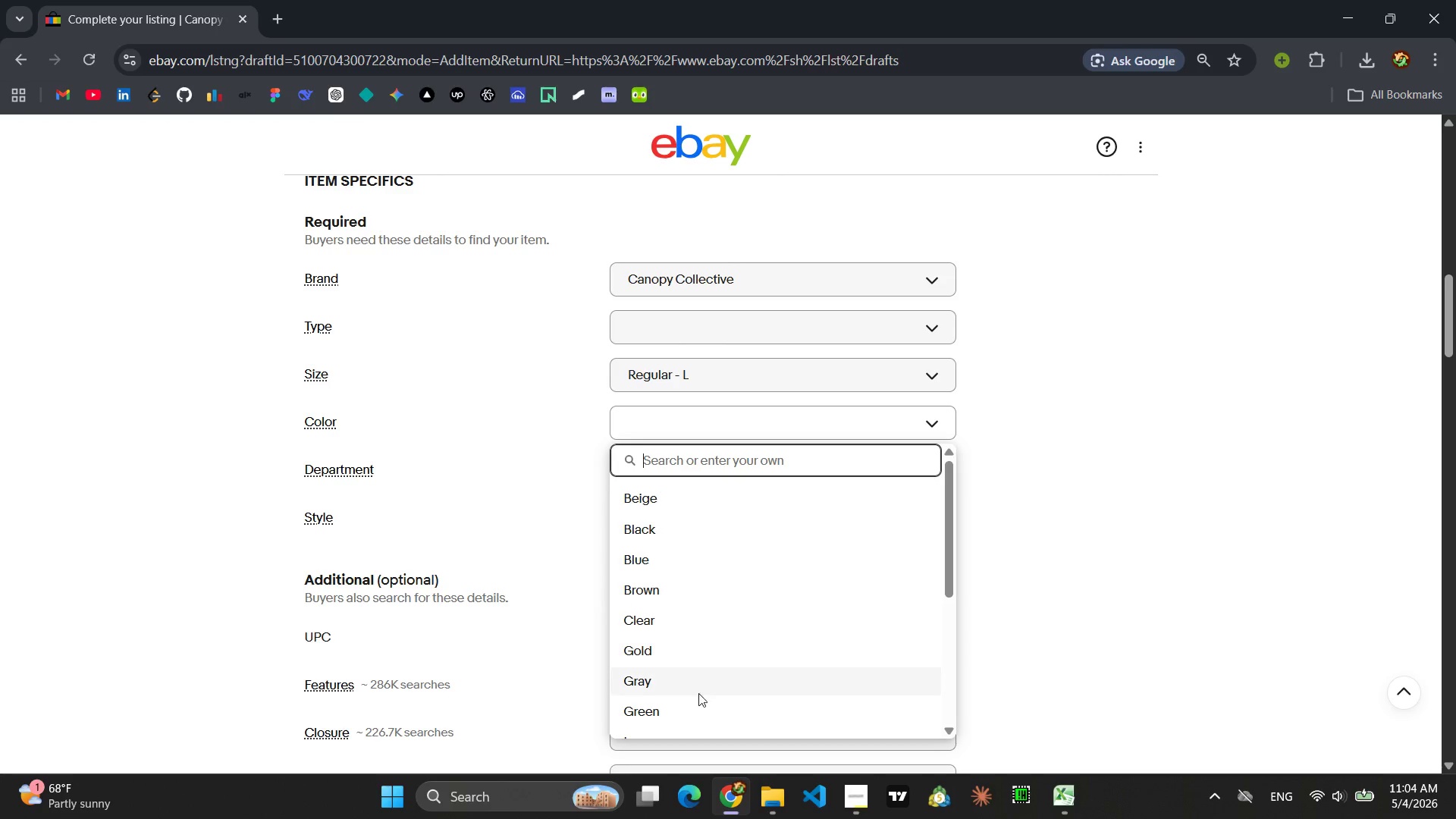 
left_click([675, 708])
 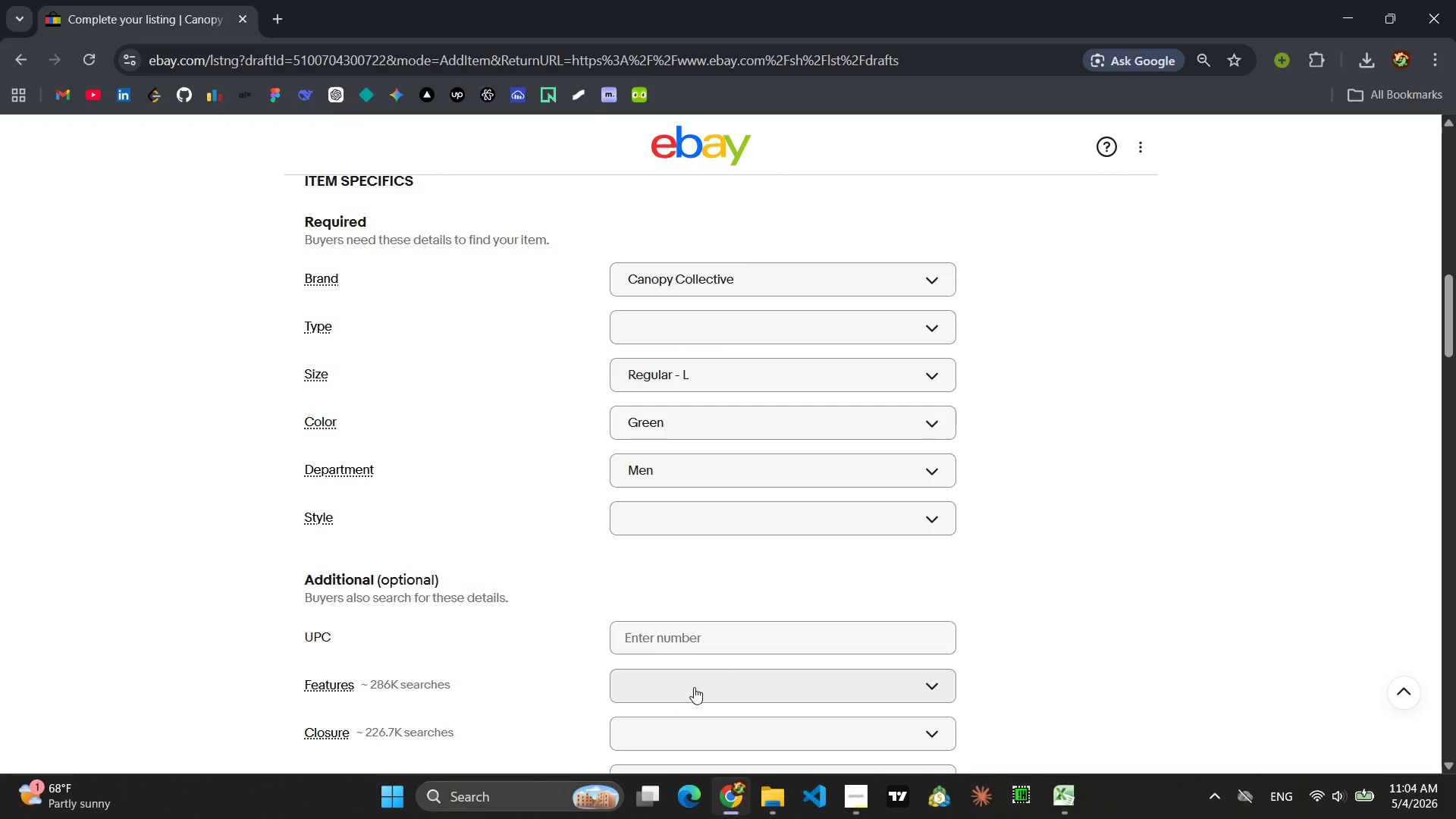 
left_click([658, 516])
 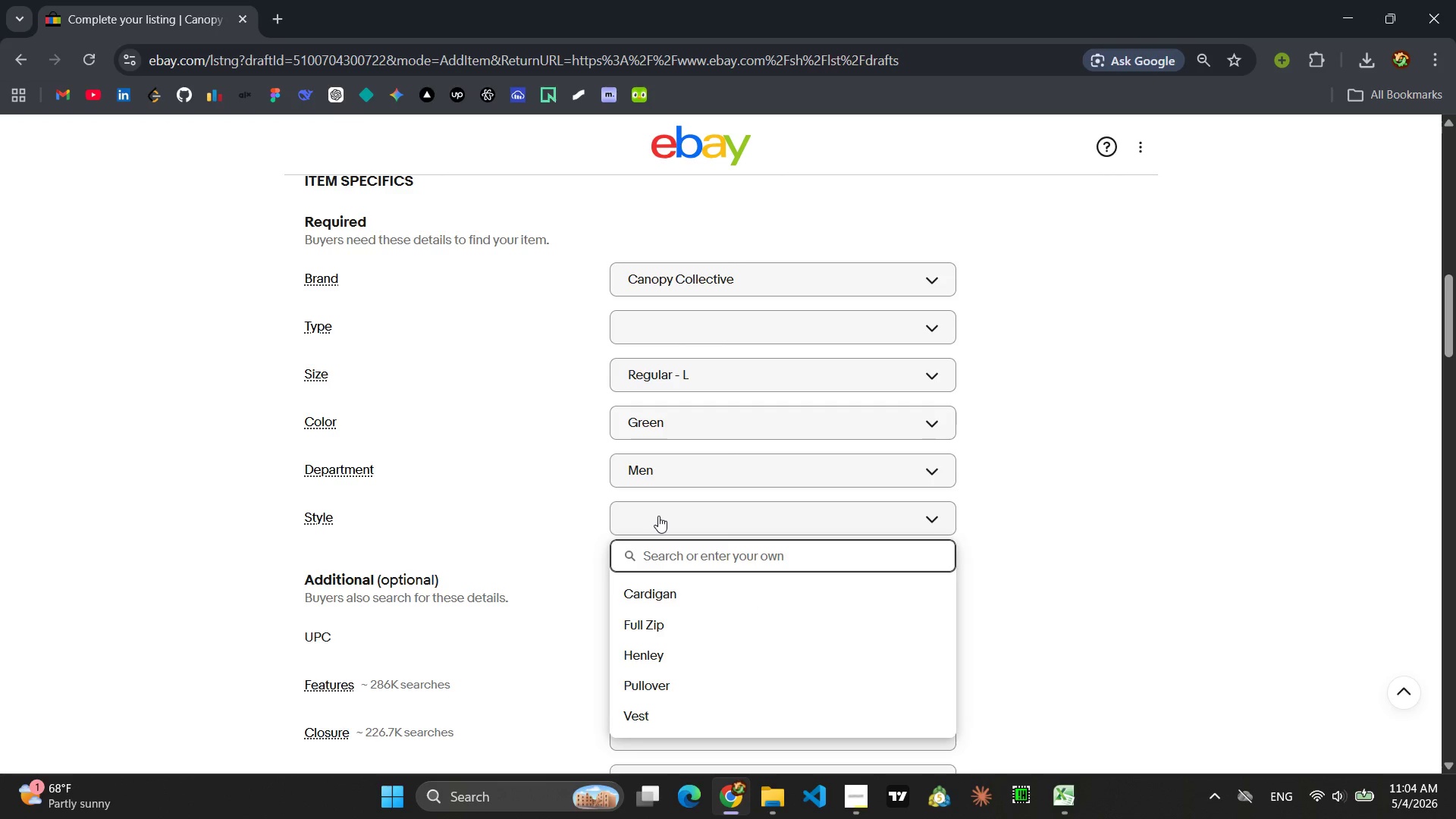 
wait(5.53)
 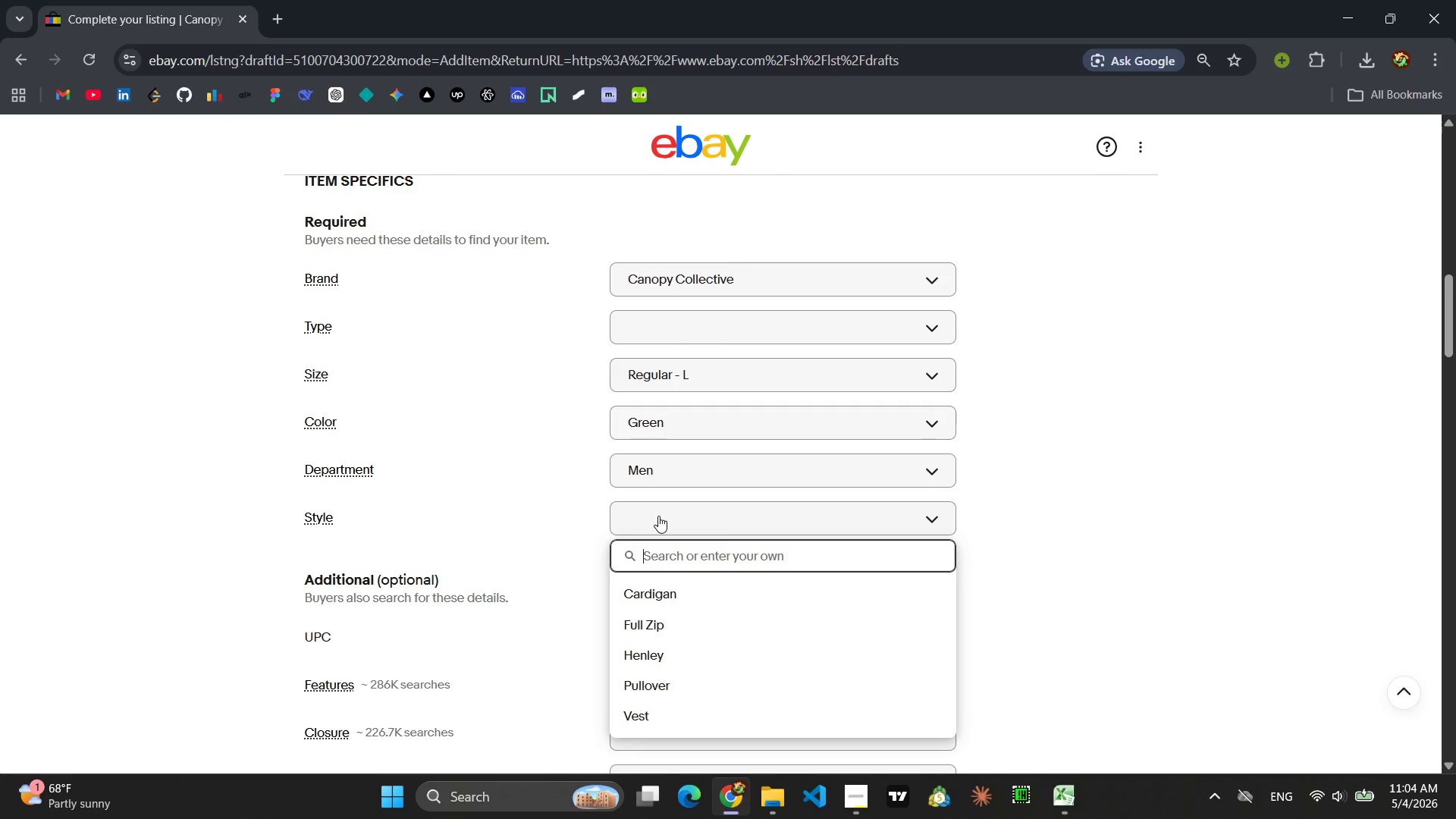 
scroll: coordinate [689, 639], scroll_direction: down, amount: 2.0
 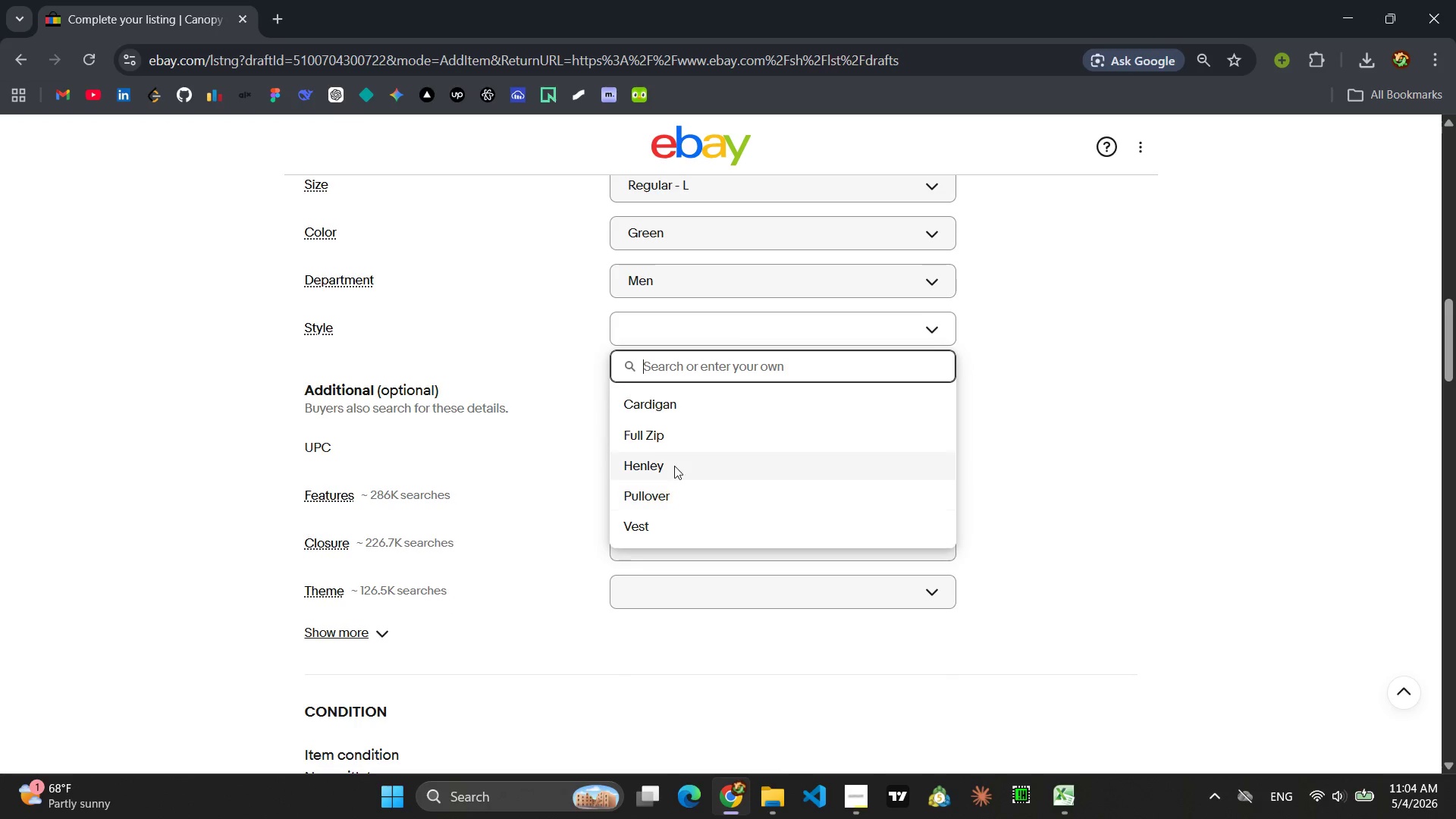 
left_click([651, 446])
 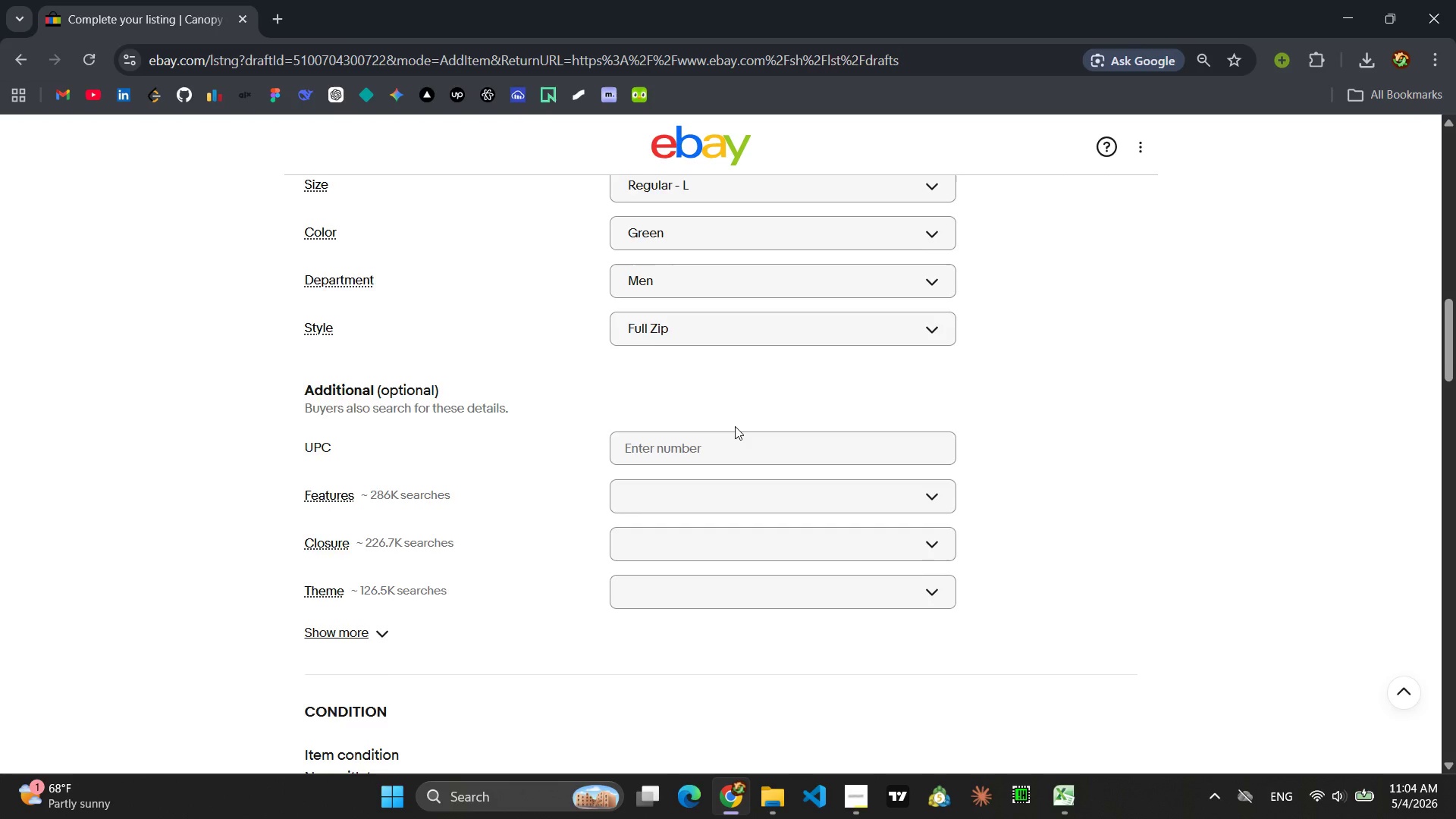 
scroll: coordinate [735, 426], scroll_direction: up, amount: 2.0
 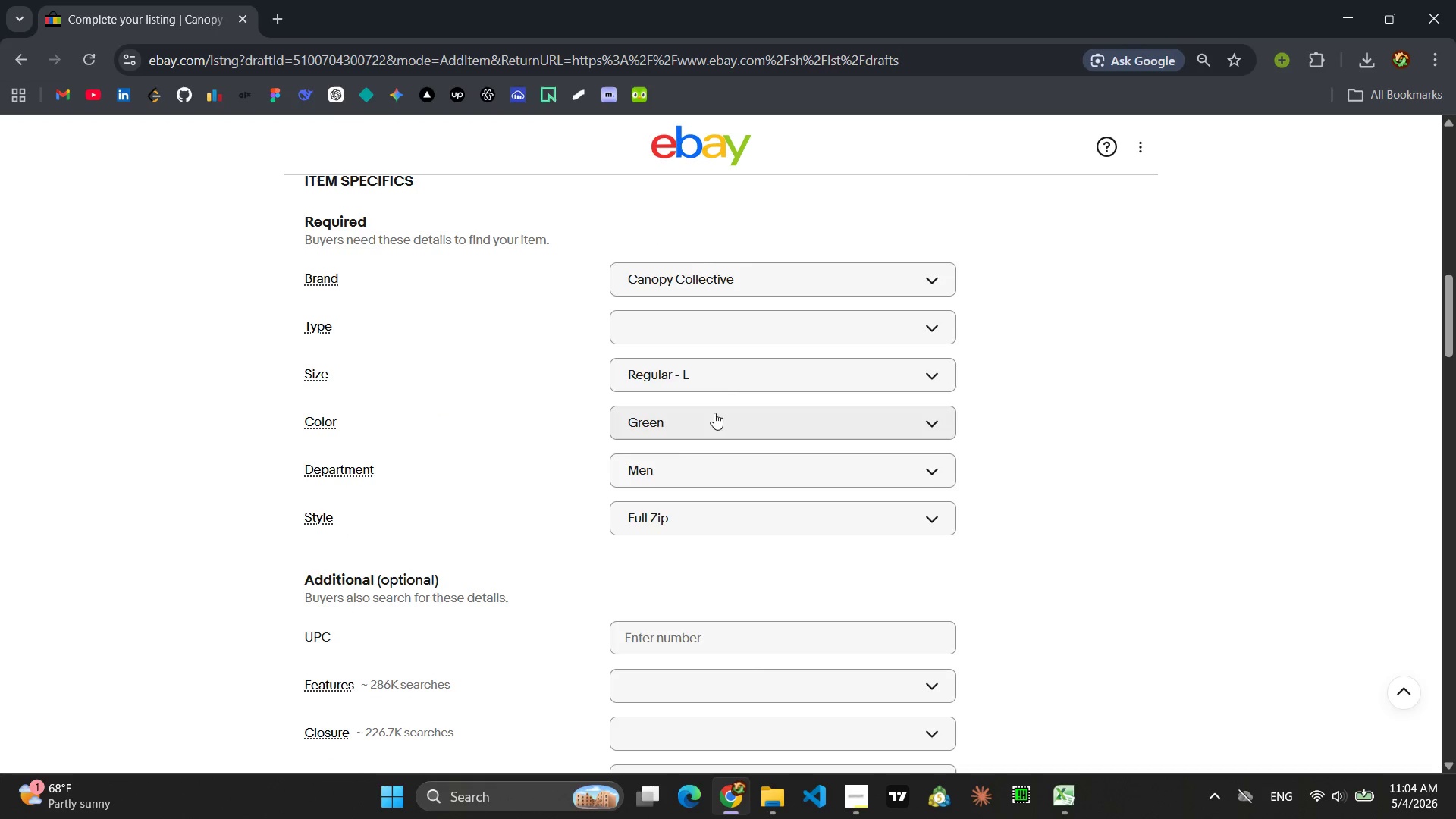 
left_click([708, 318])
 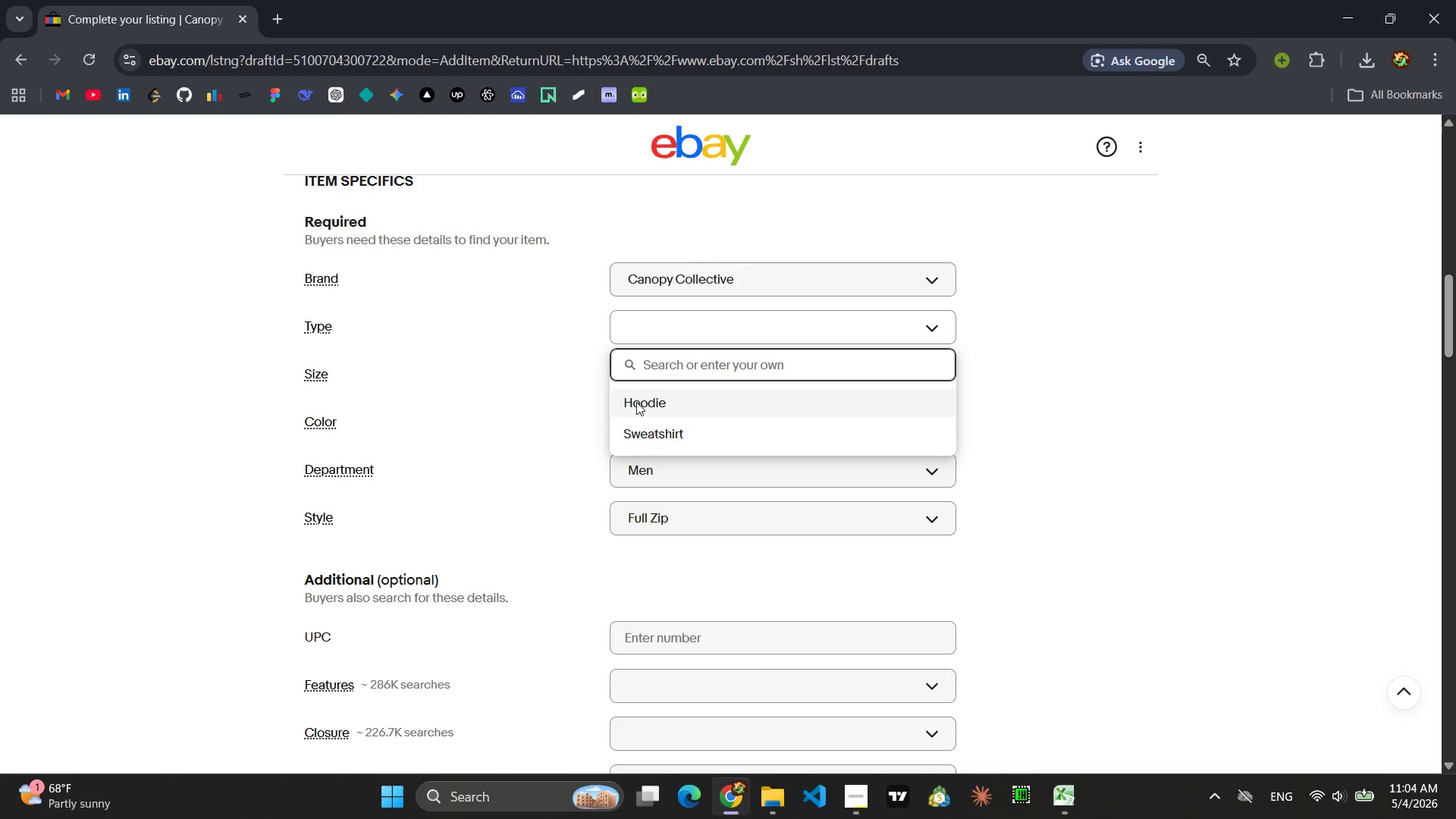 
left_click([636, 402])
 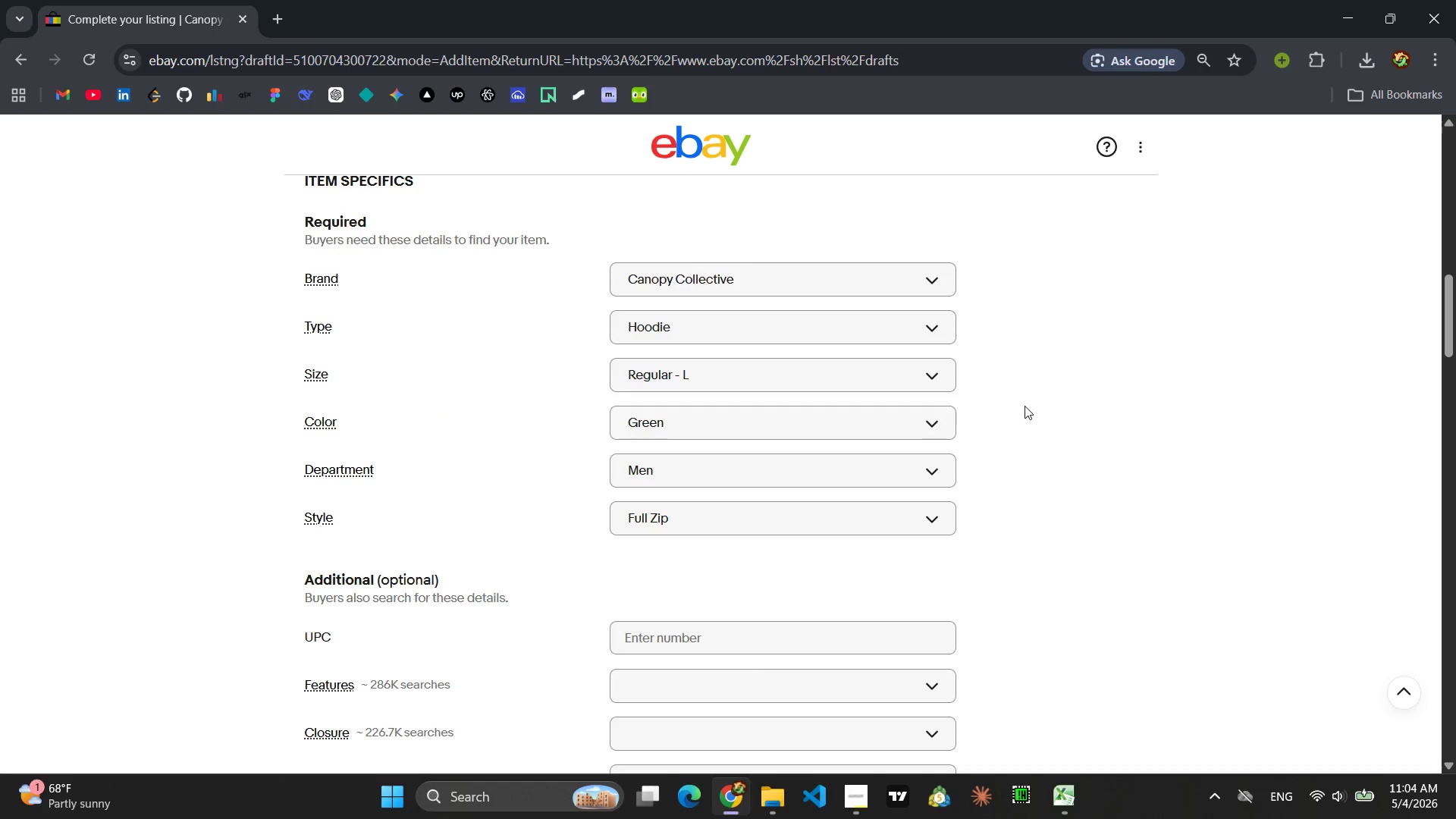 
left_click([779, 518])
 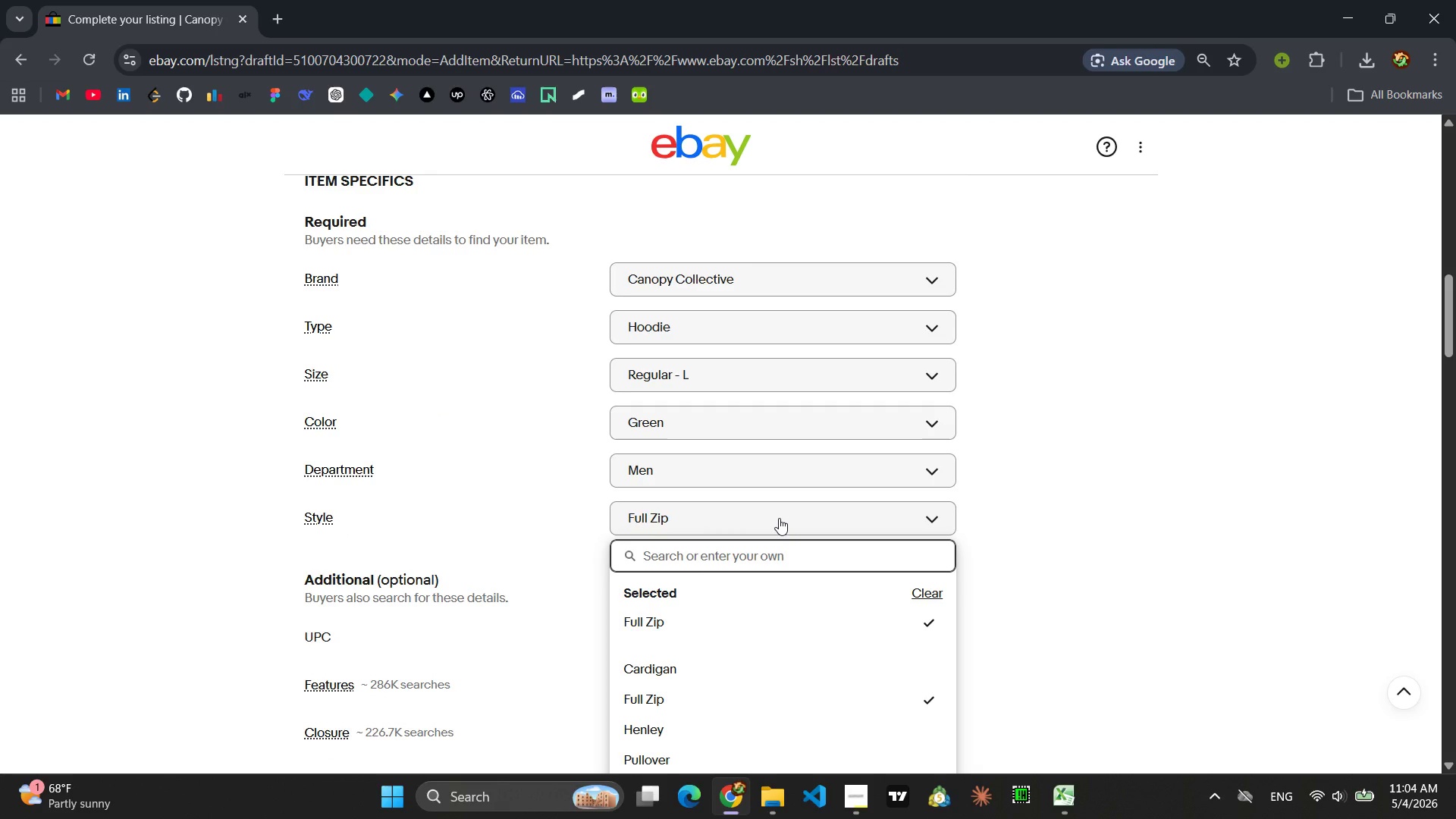 
scroll: coordinate [779, 518], scroll_direction: down, amount: 2.0
 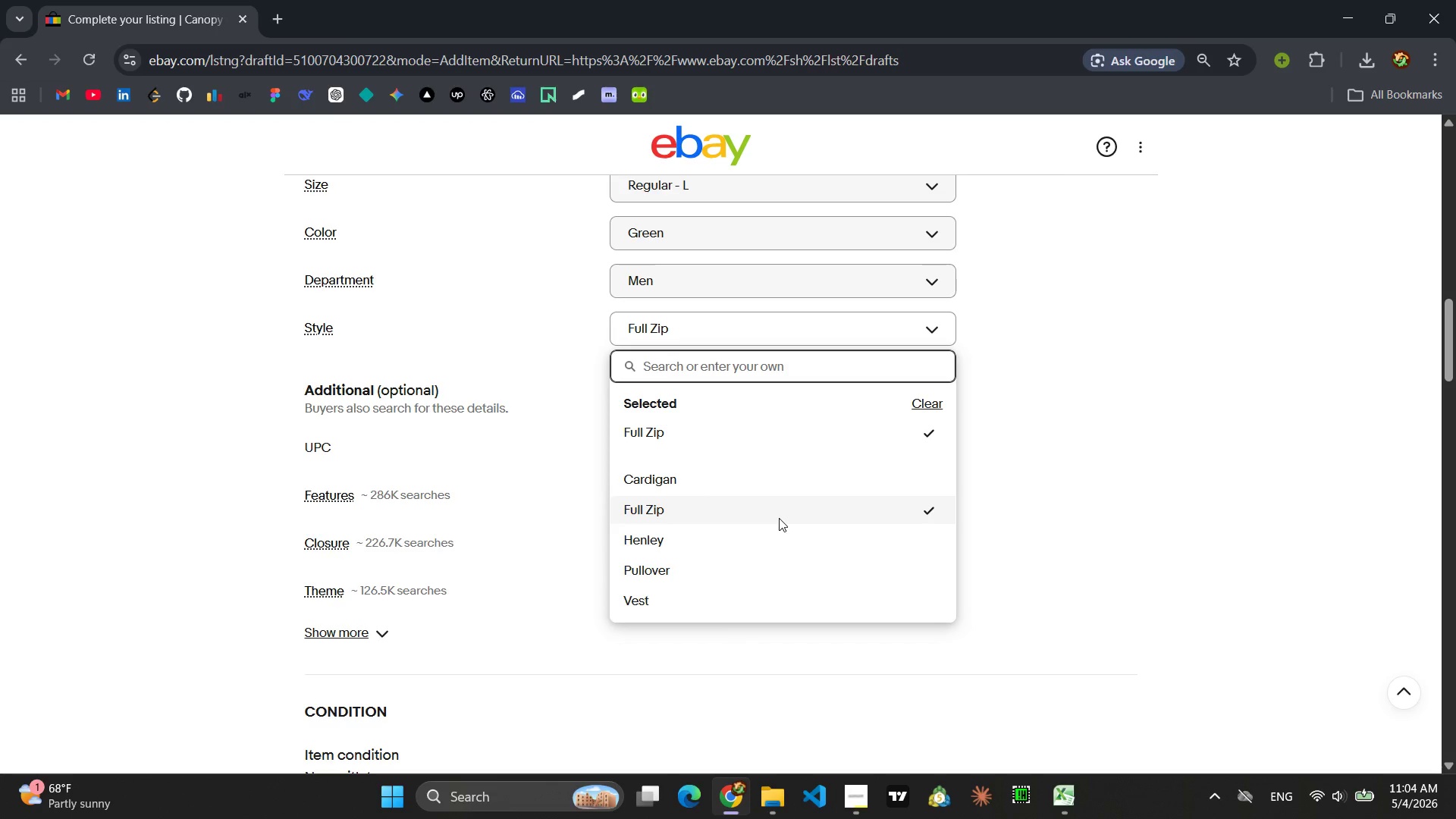 
wait(6.17)
 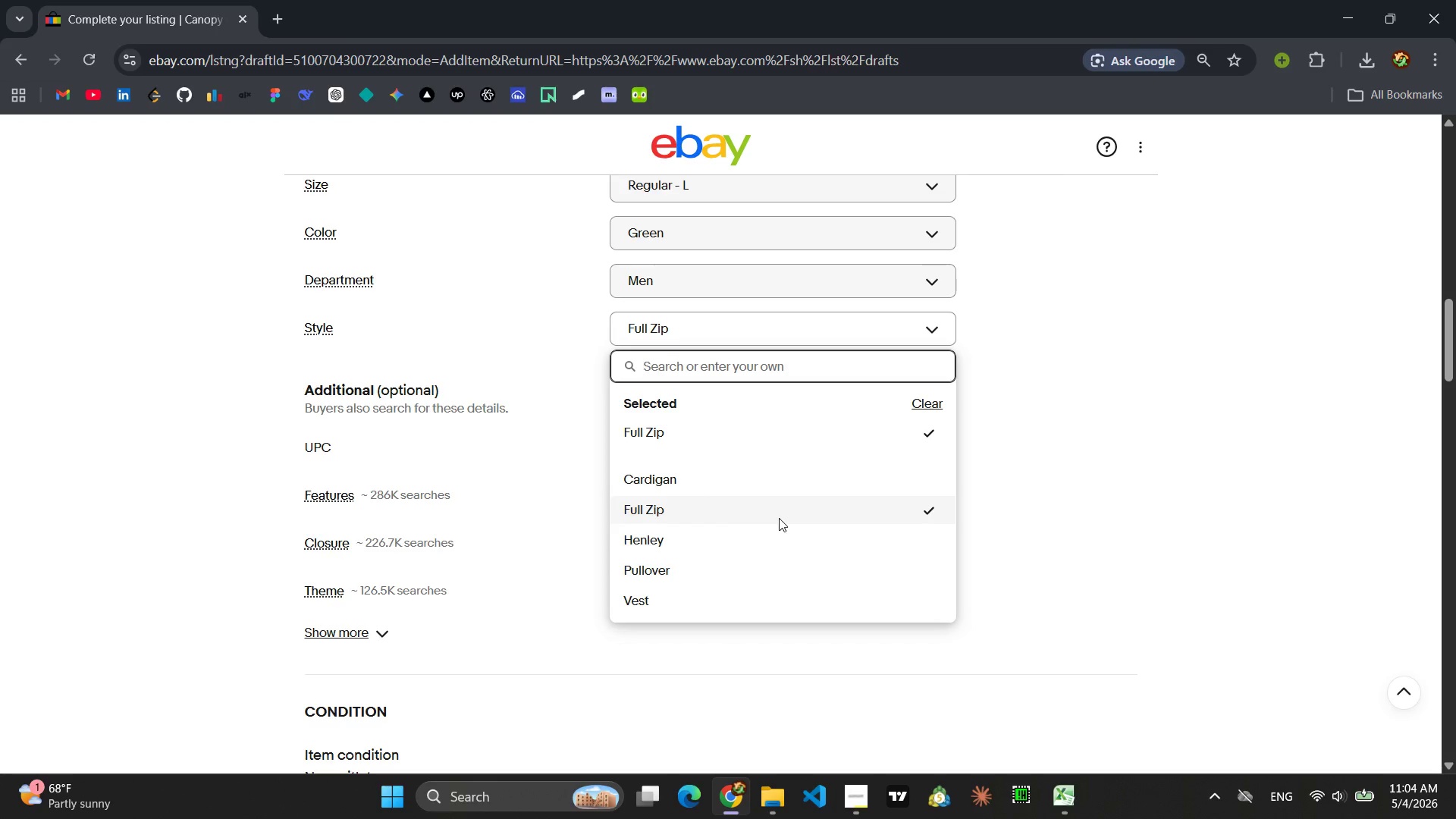 
left_click([686, 601])
 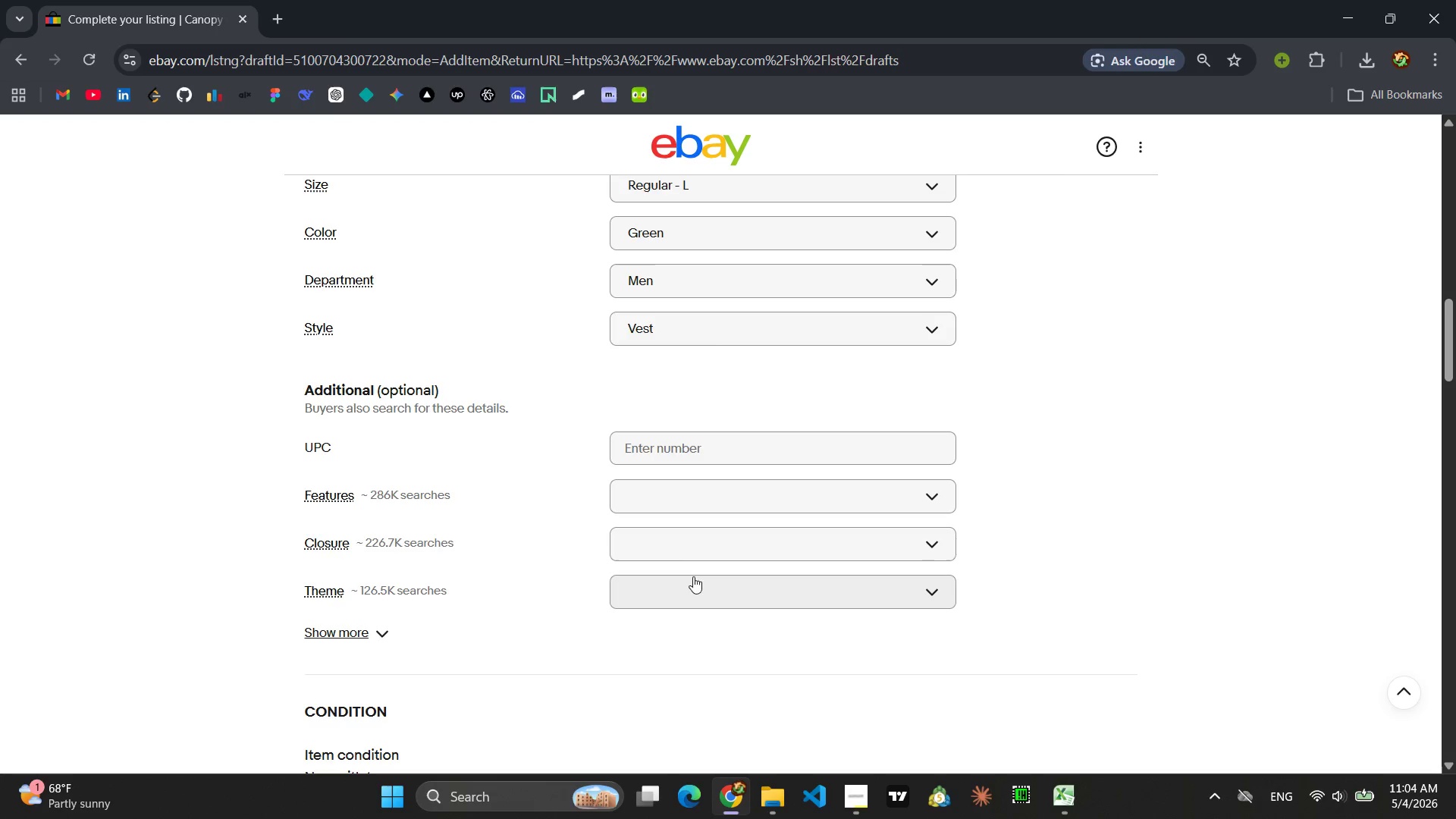 
left_click([683, 453])
 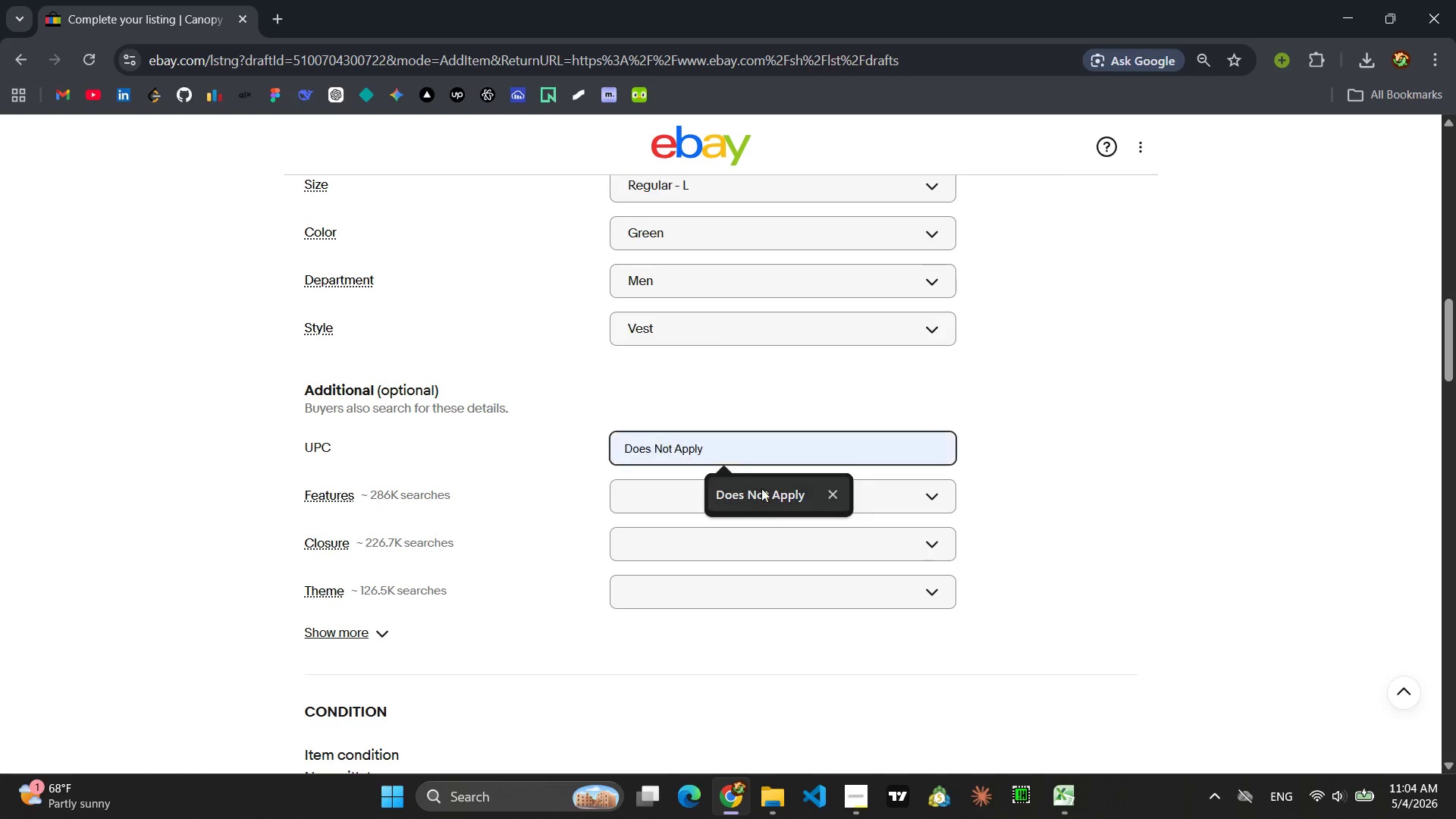 
left_click([770, 497])
 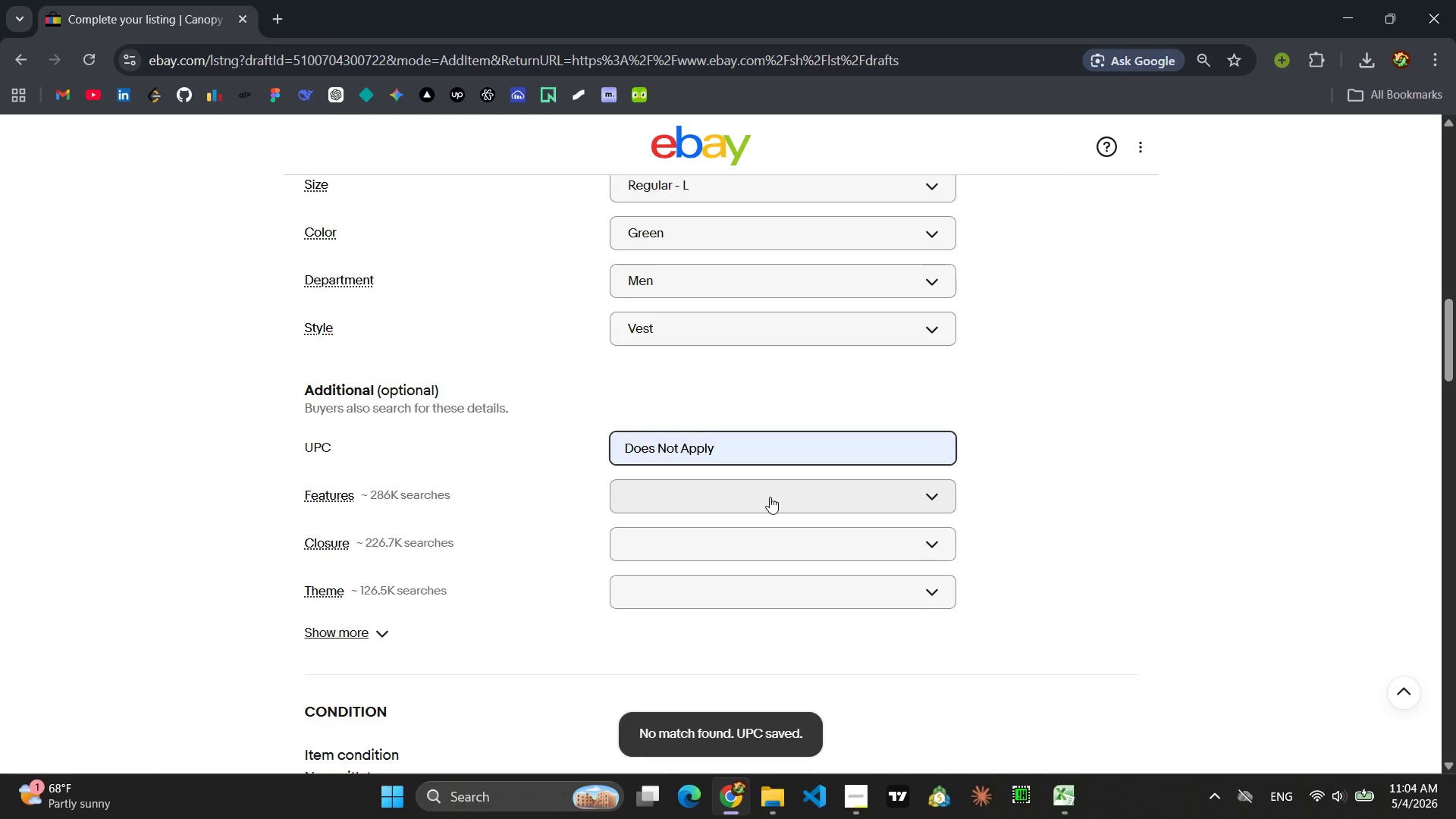 
left_click([770, 497])
 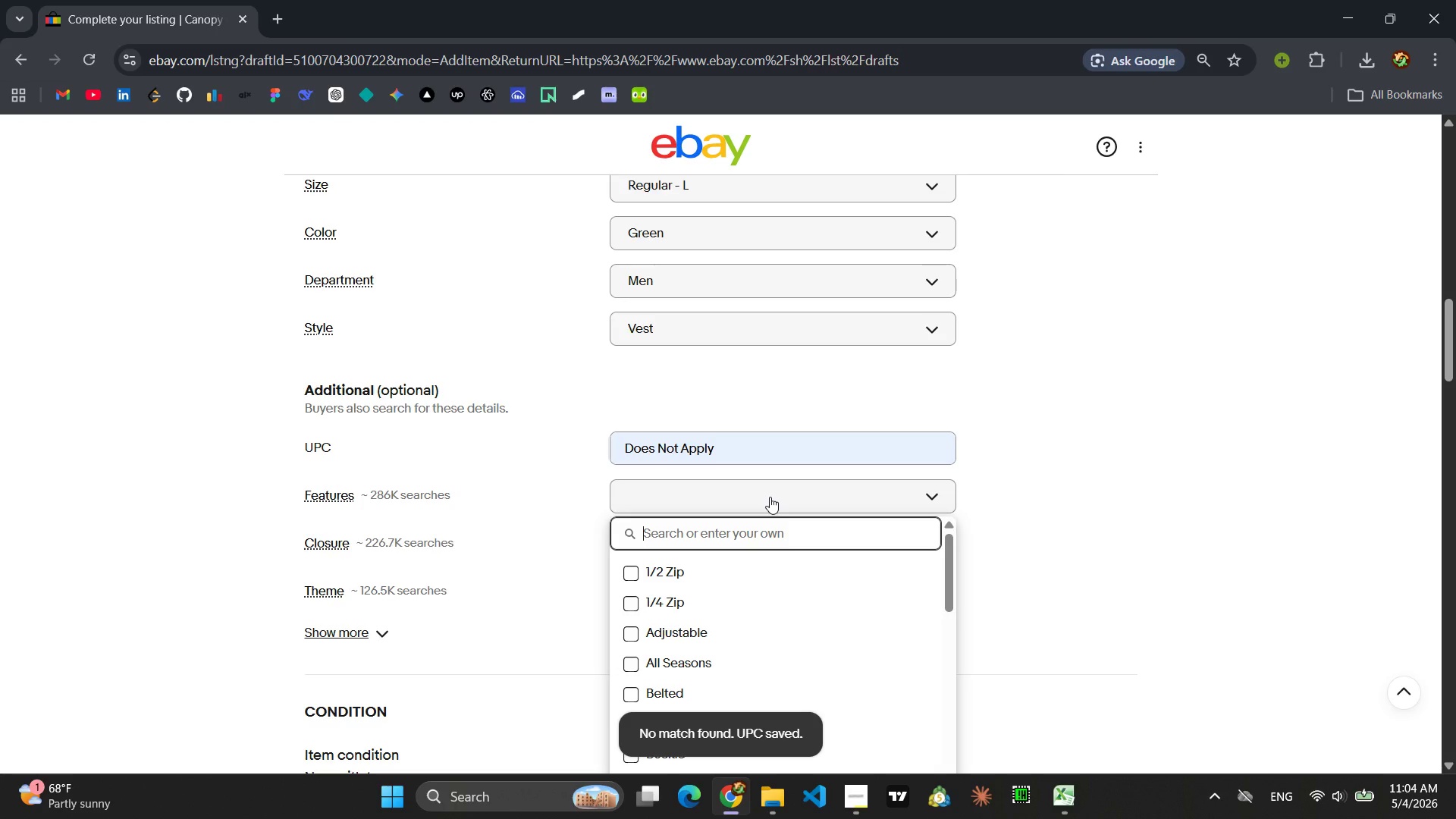 
scroll: coordinate [770, 497], scroll_direction: down, amount: 3.0
 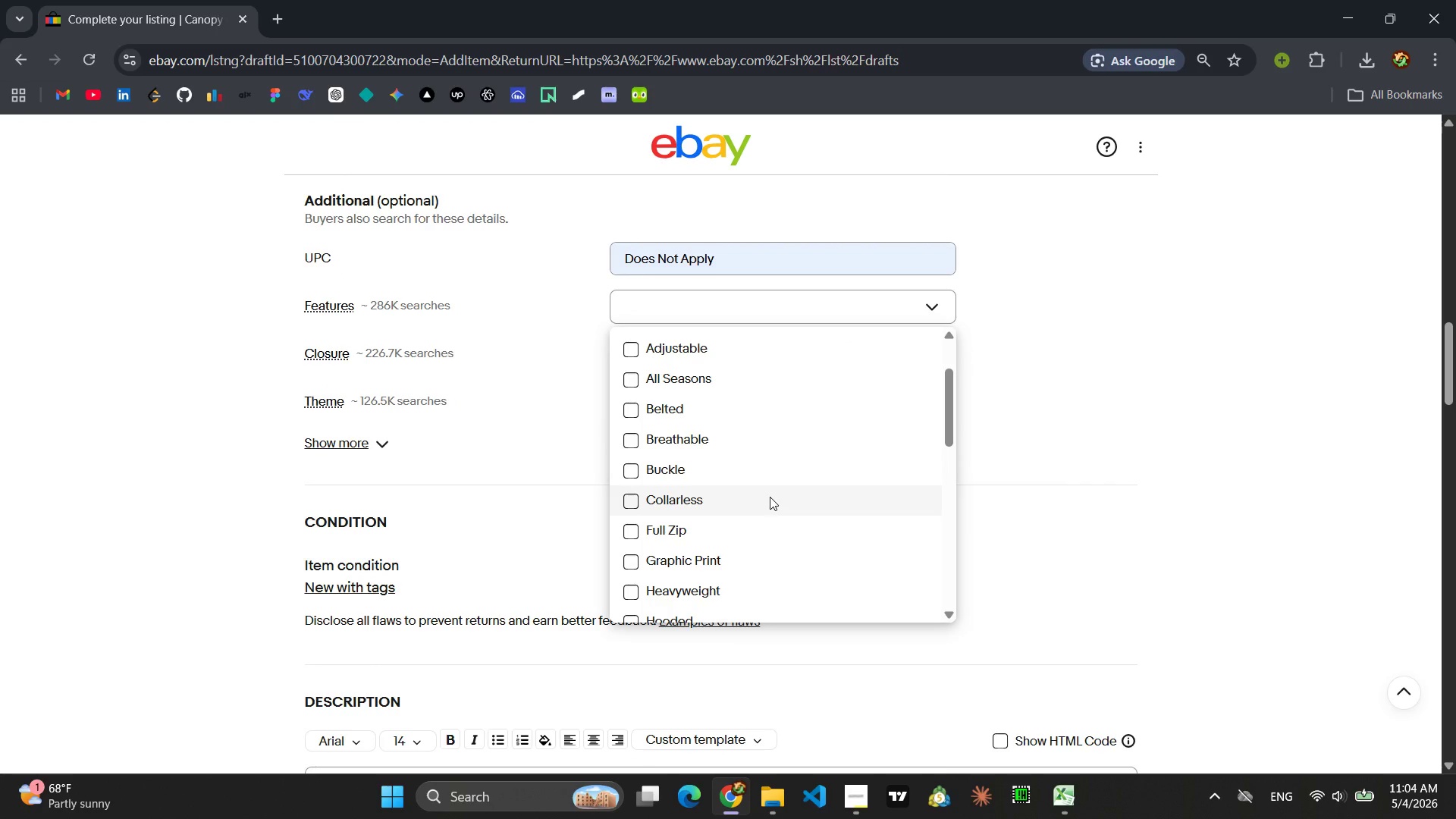 
left_click([770, 497])
 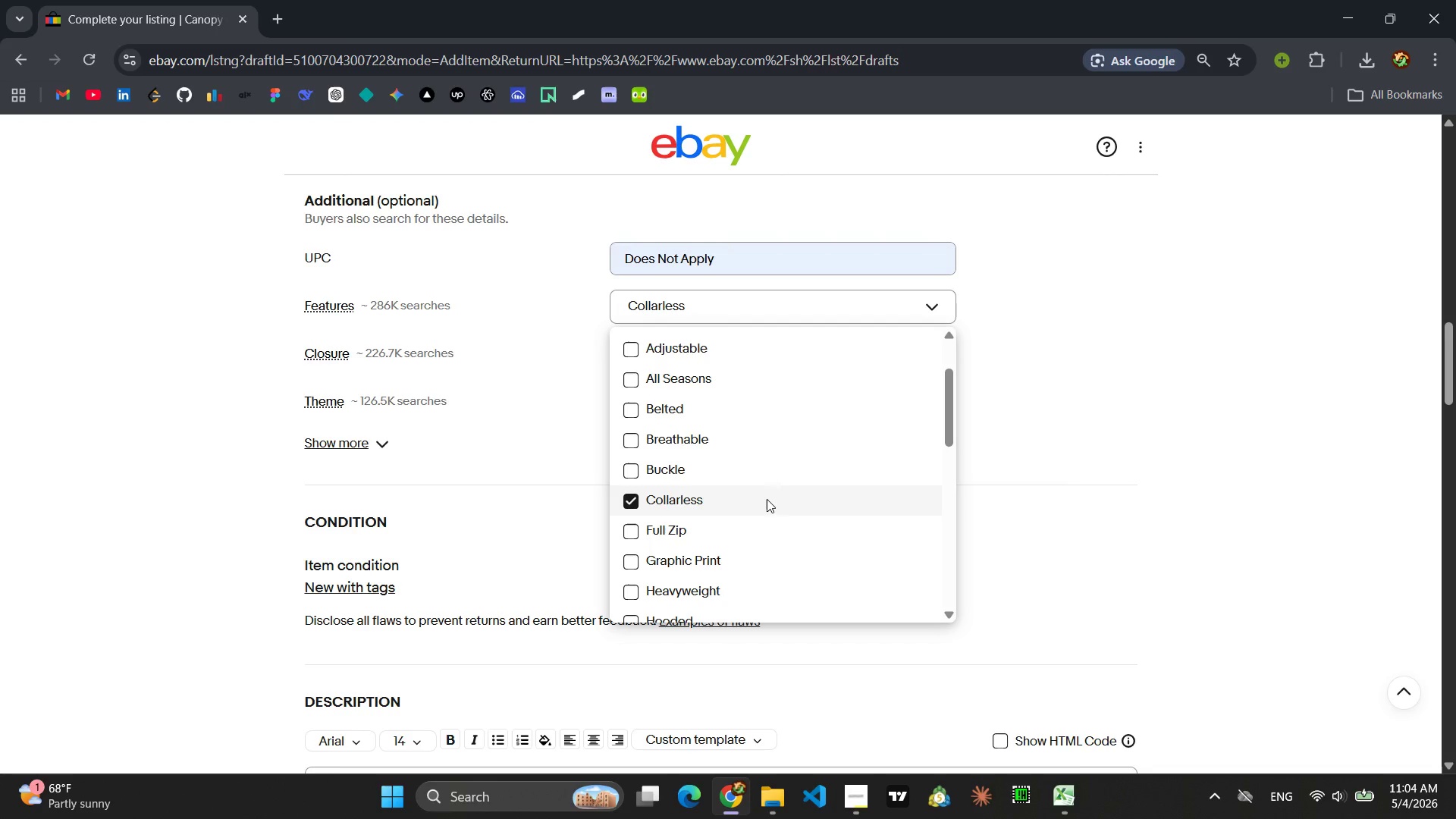 
left_click([689, 530])
 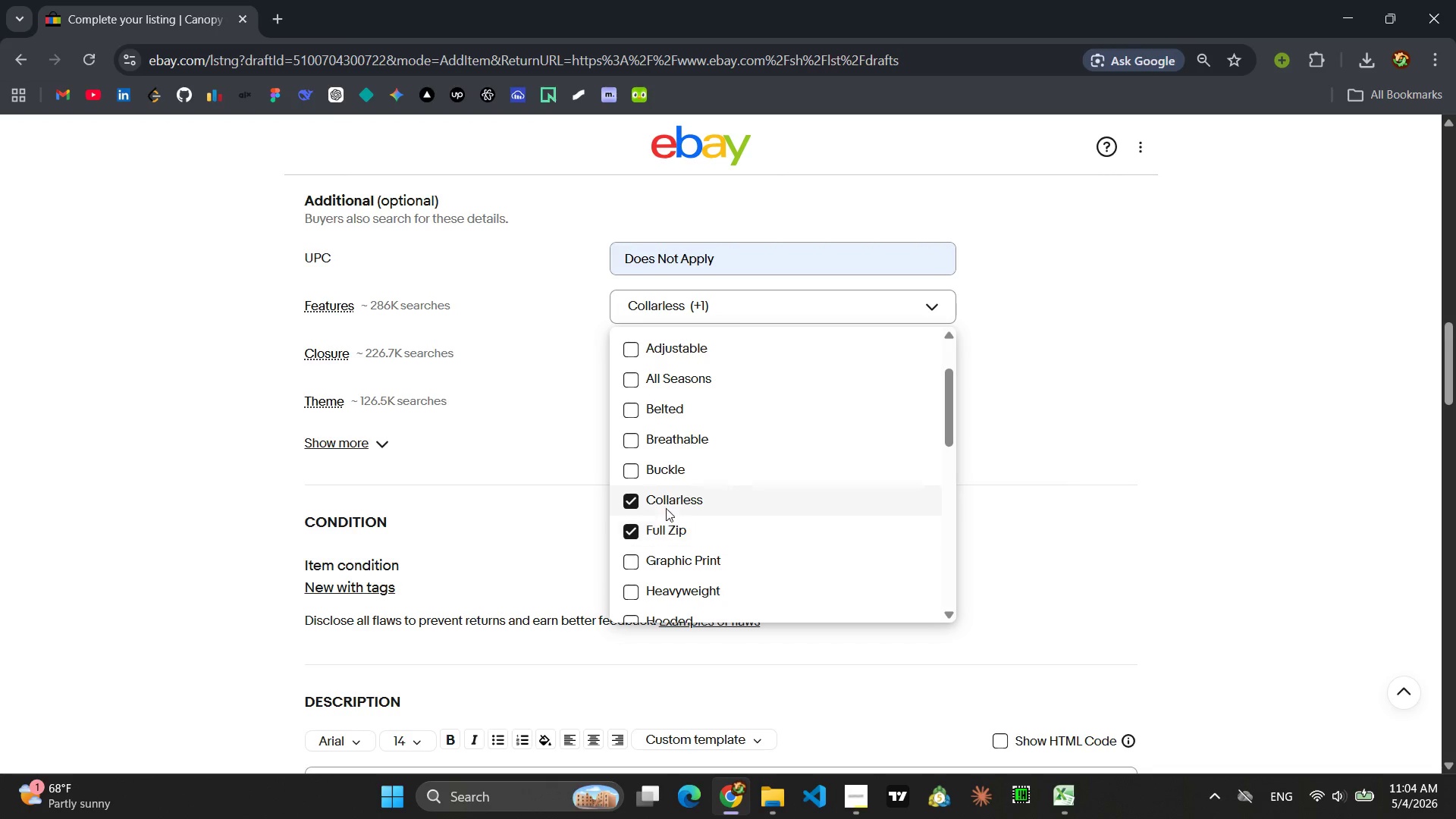 
left_click([664, 505])
 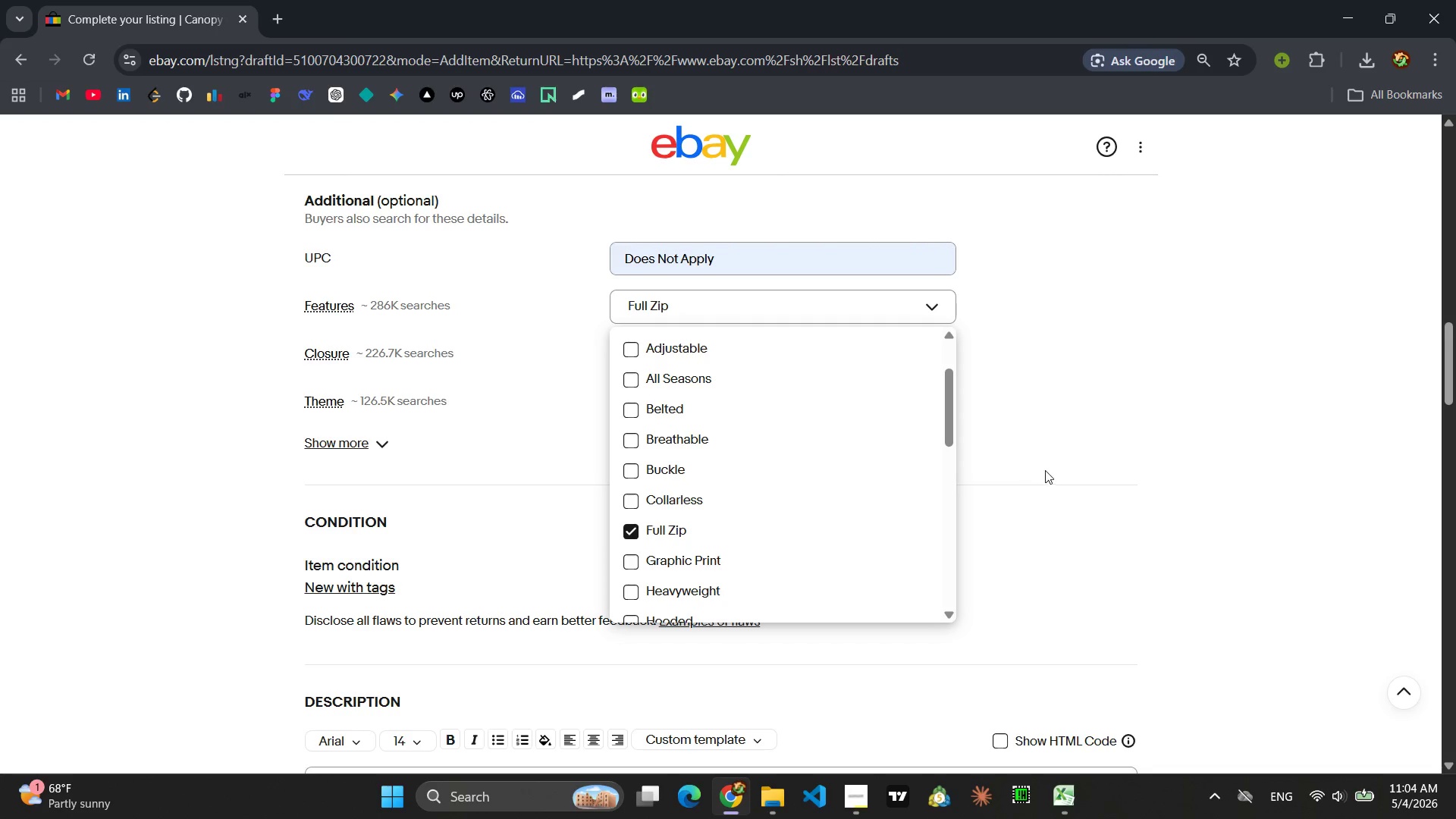 
left_click([1065, 463])
 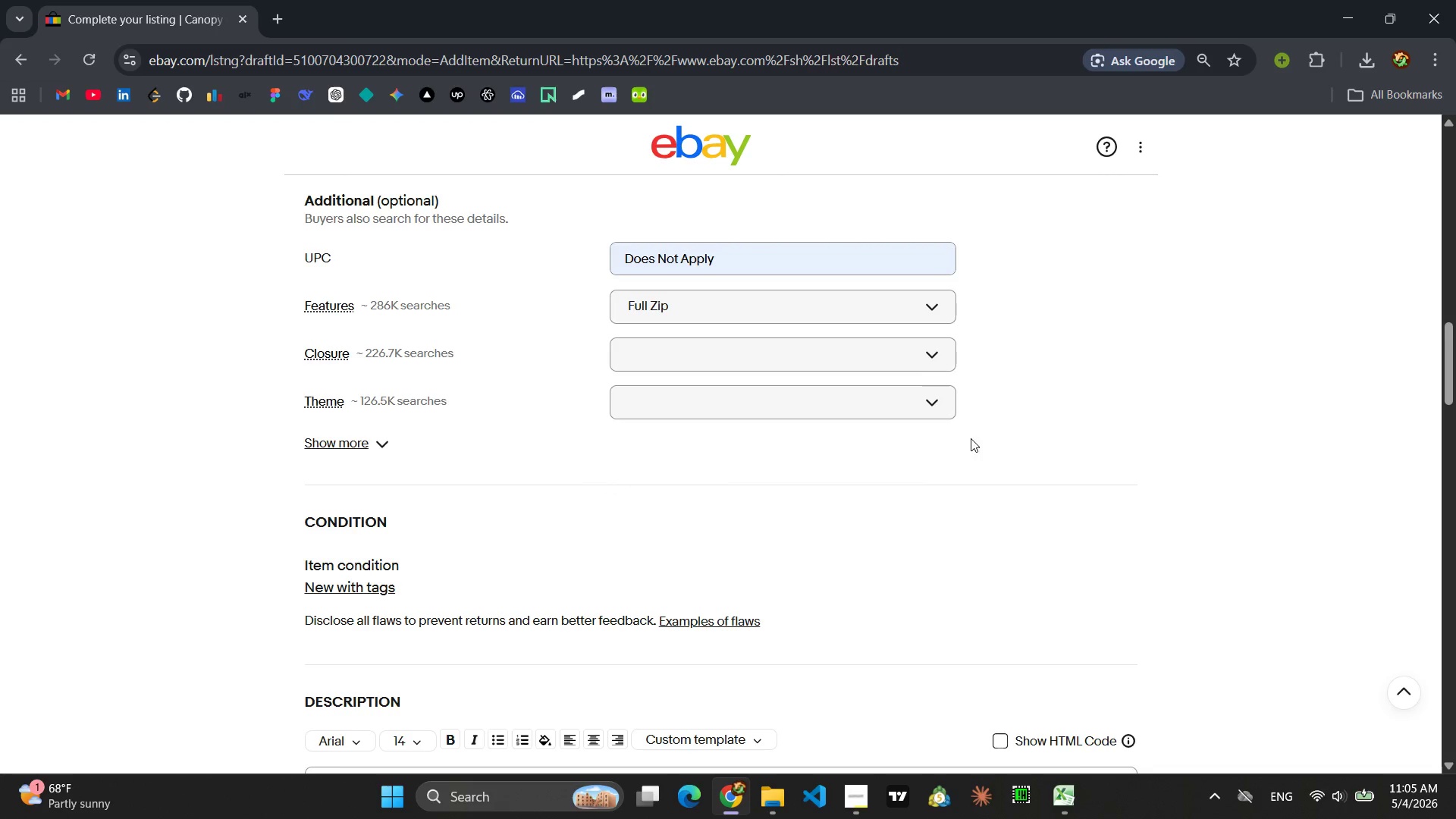 
left_click([860, 350])
 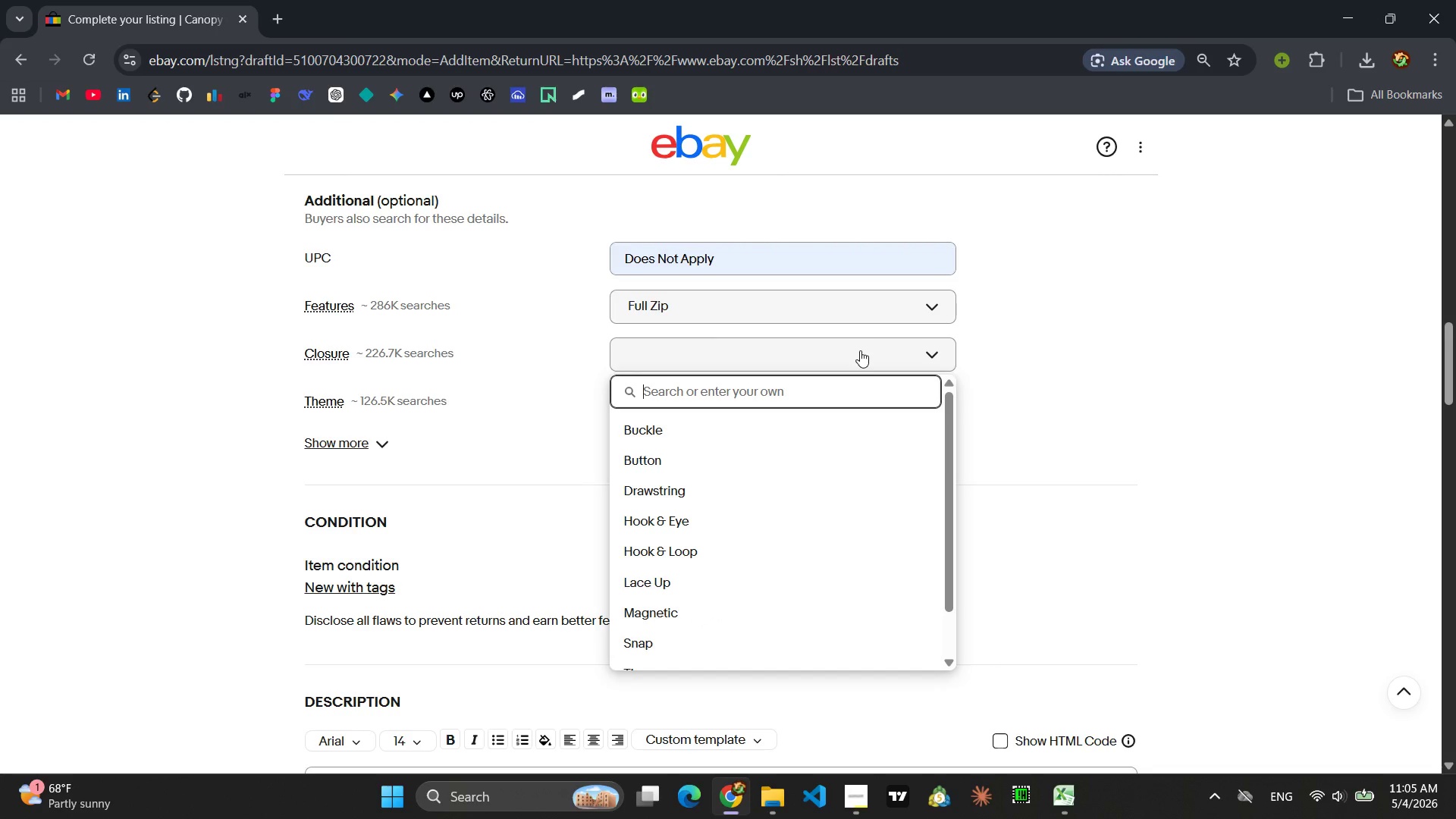 
scroll: coordinate [767, 524], scroll_direction: down, amount: 3.0
 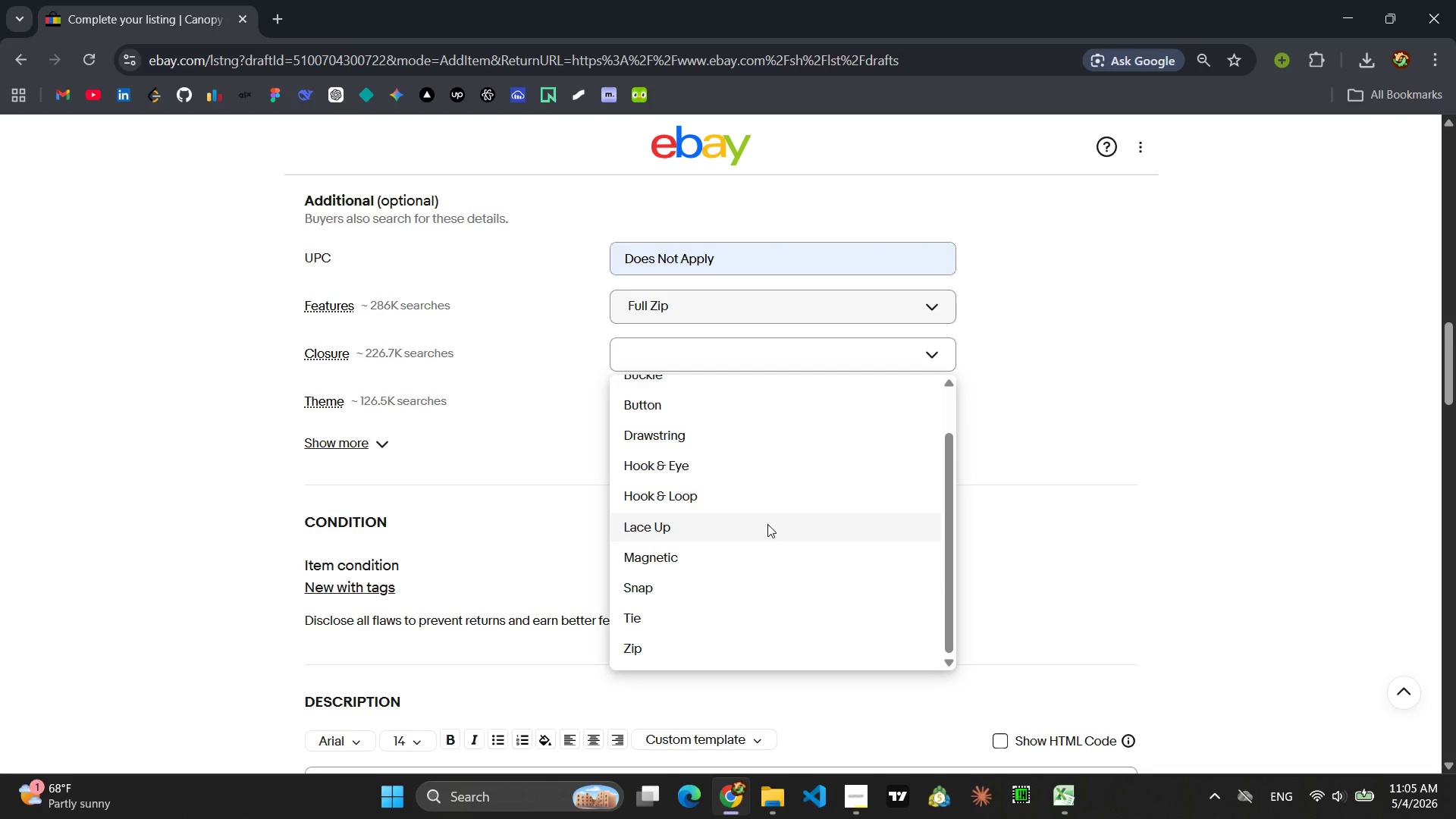 
left_click([457, 487])
 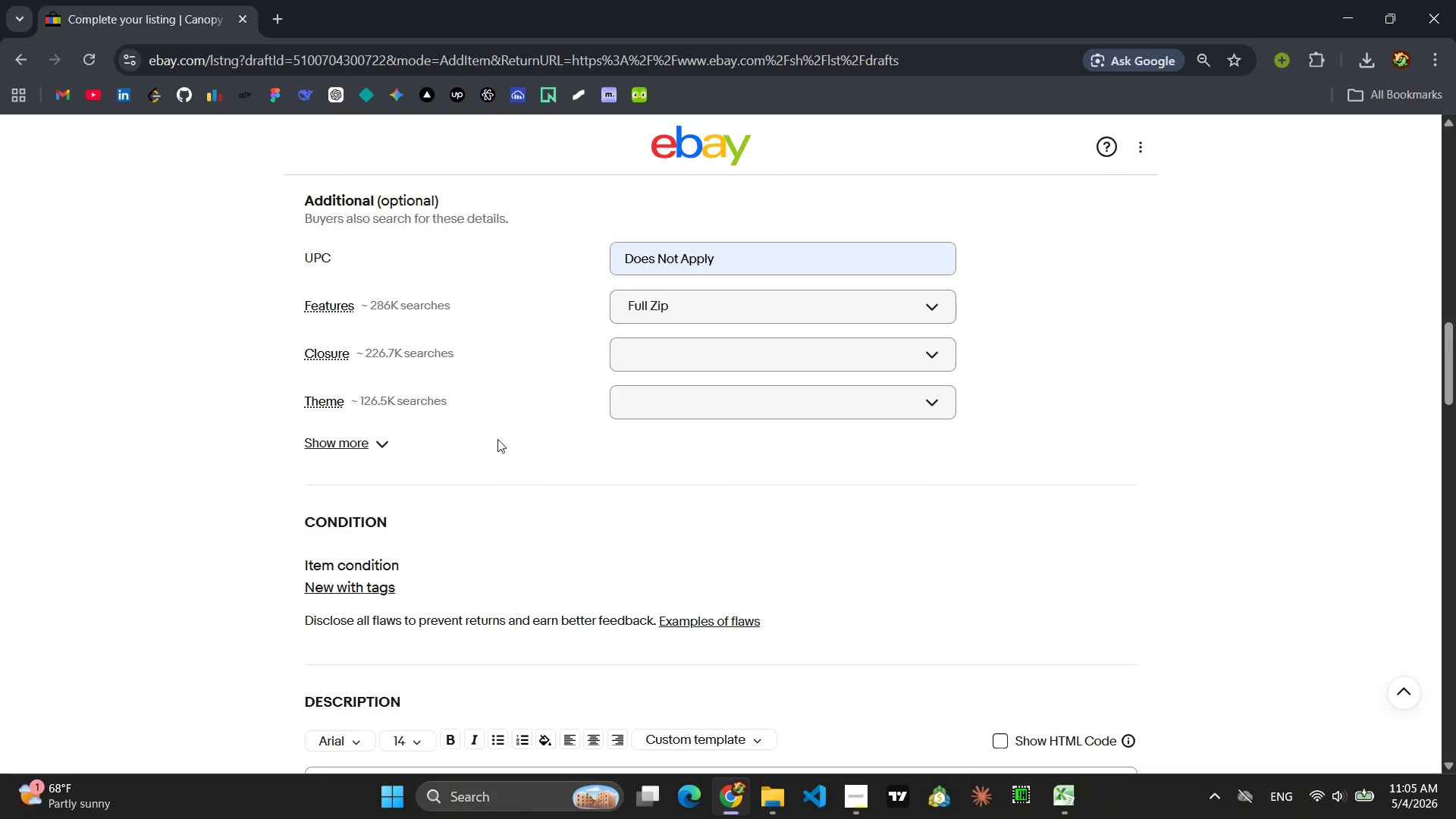 
scroll: coordinate [574, 443], scroll_direction: down, amount: 12.0
 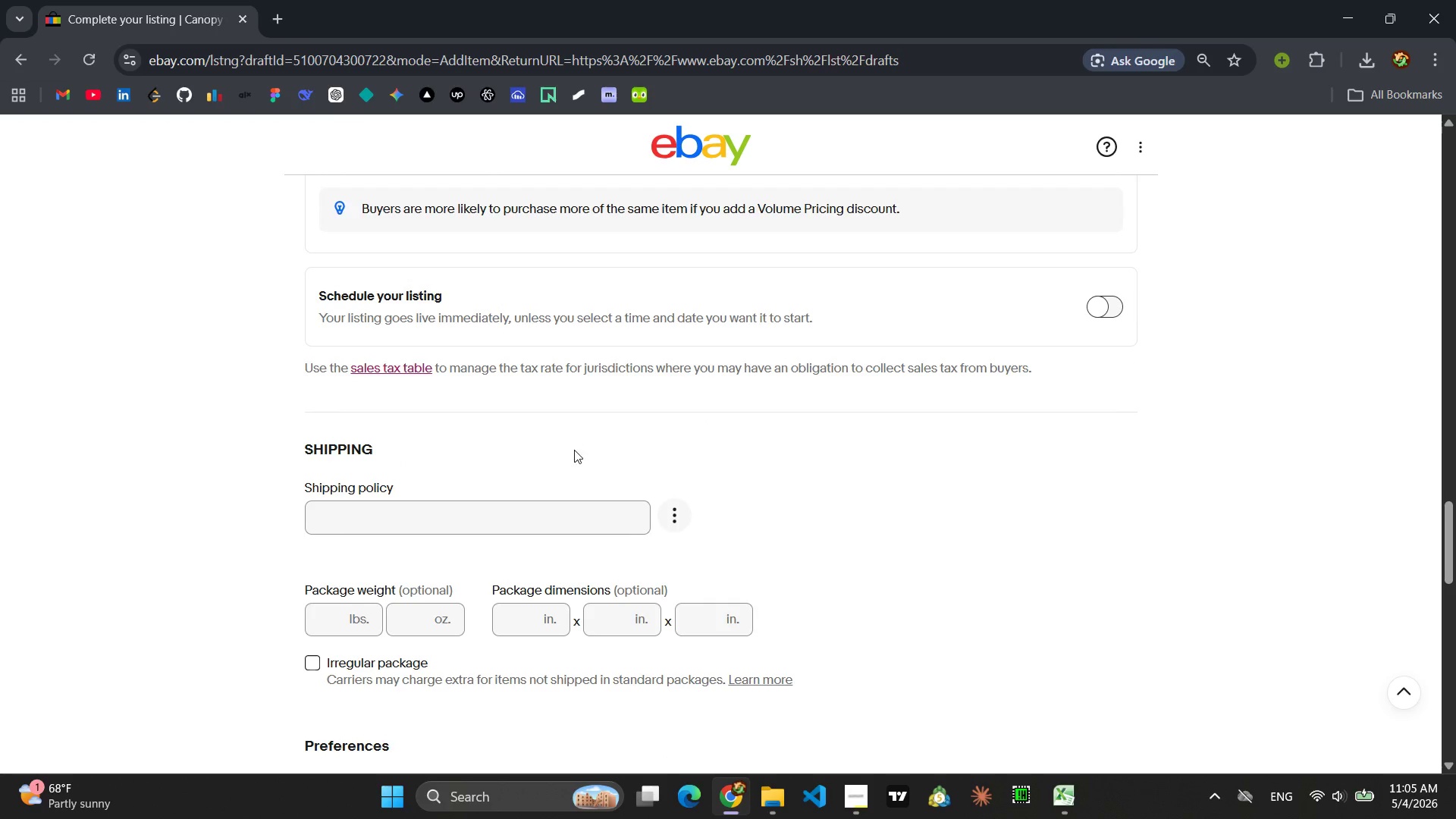 
left_click([417, 617])
 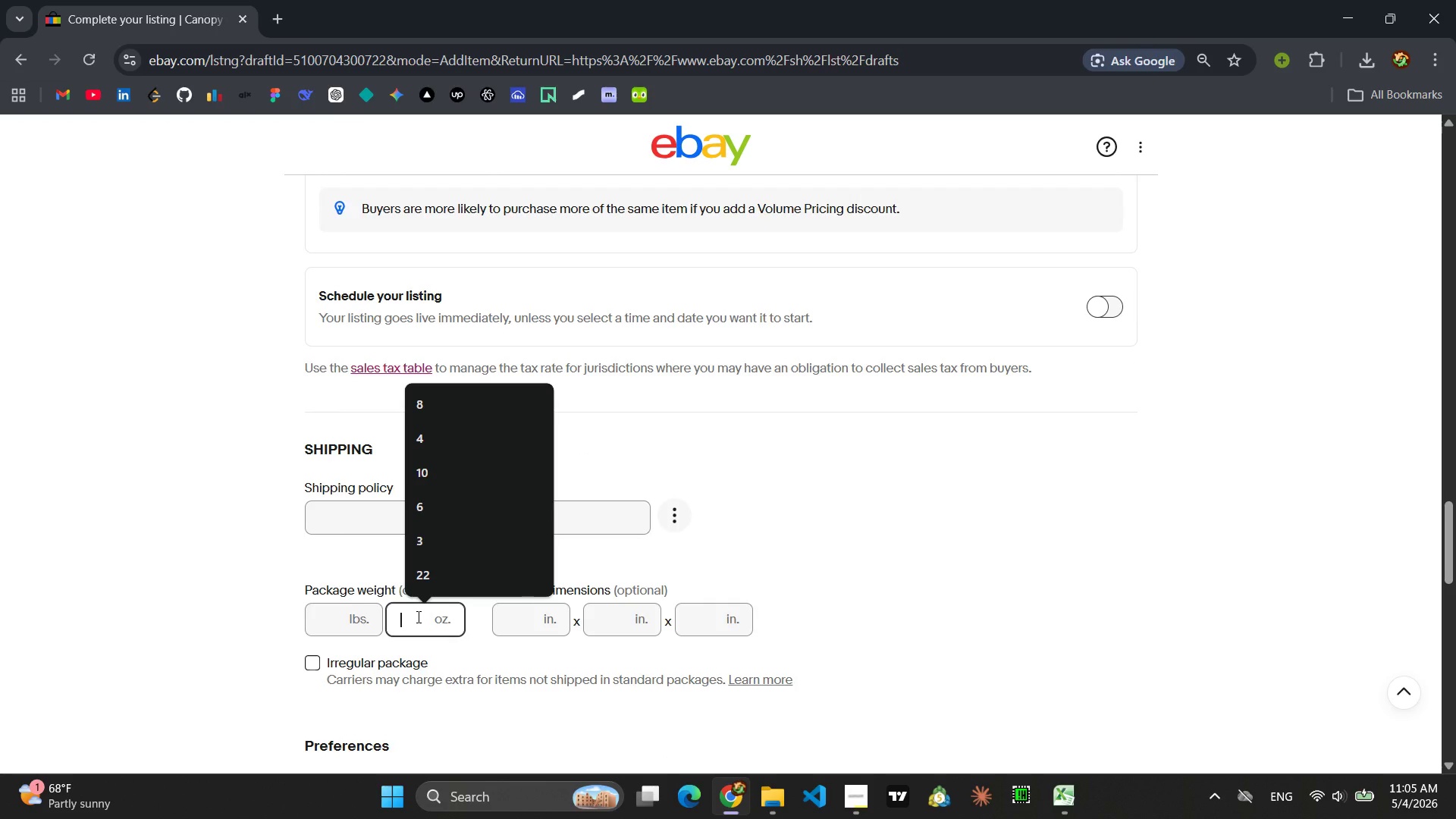 
type(28)
 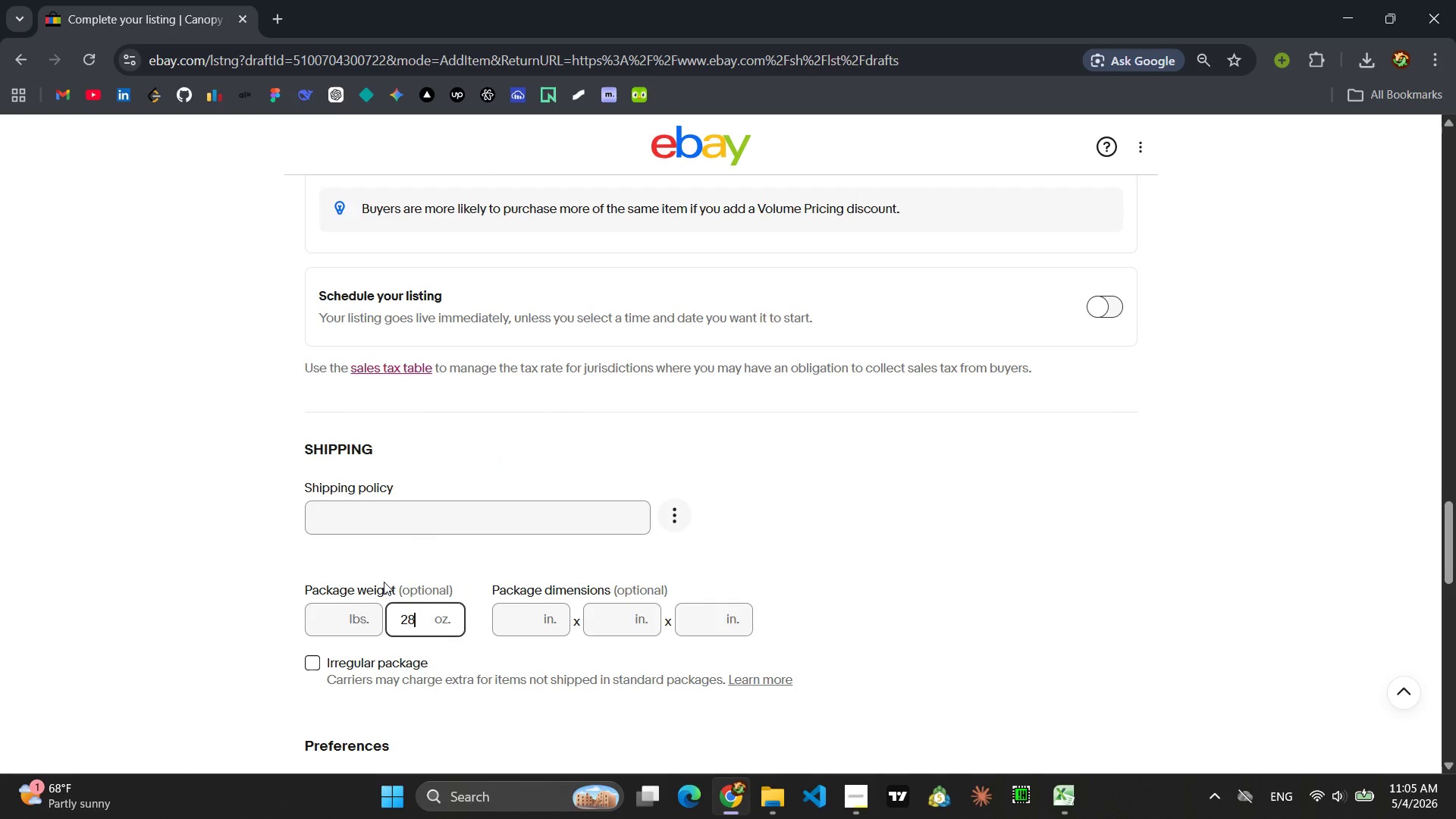 
scroll: coordinate [384, 582], scroll_direction: up, amount: 1.0
 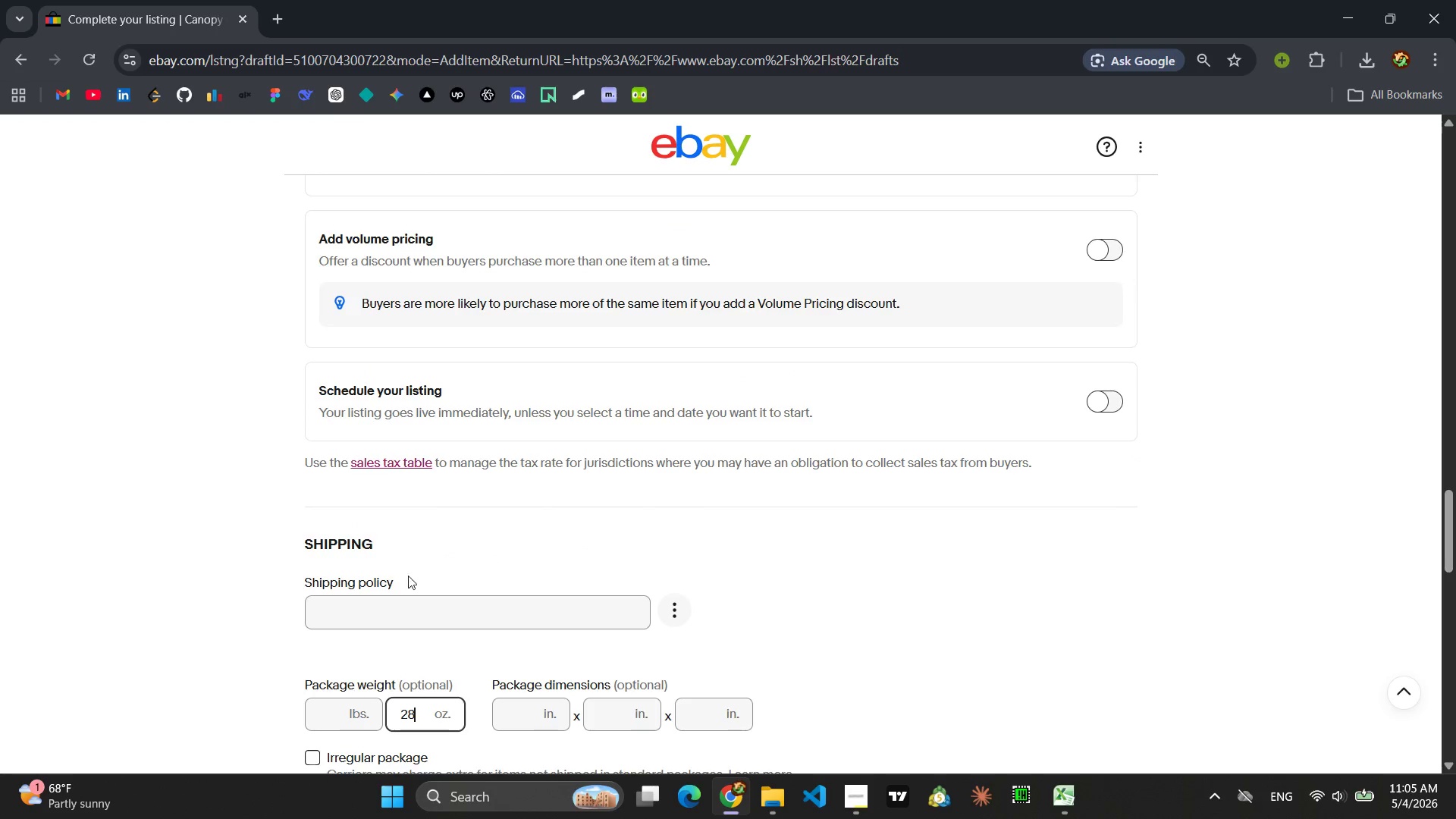 
scroll: coordinate [495, 573], scroll_direction: down, amount: 2.0
 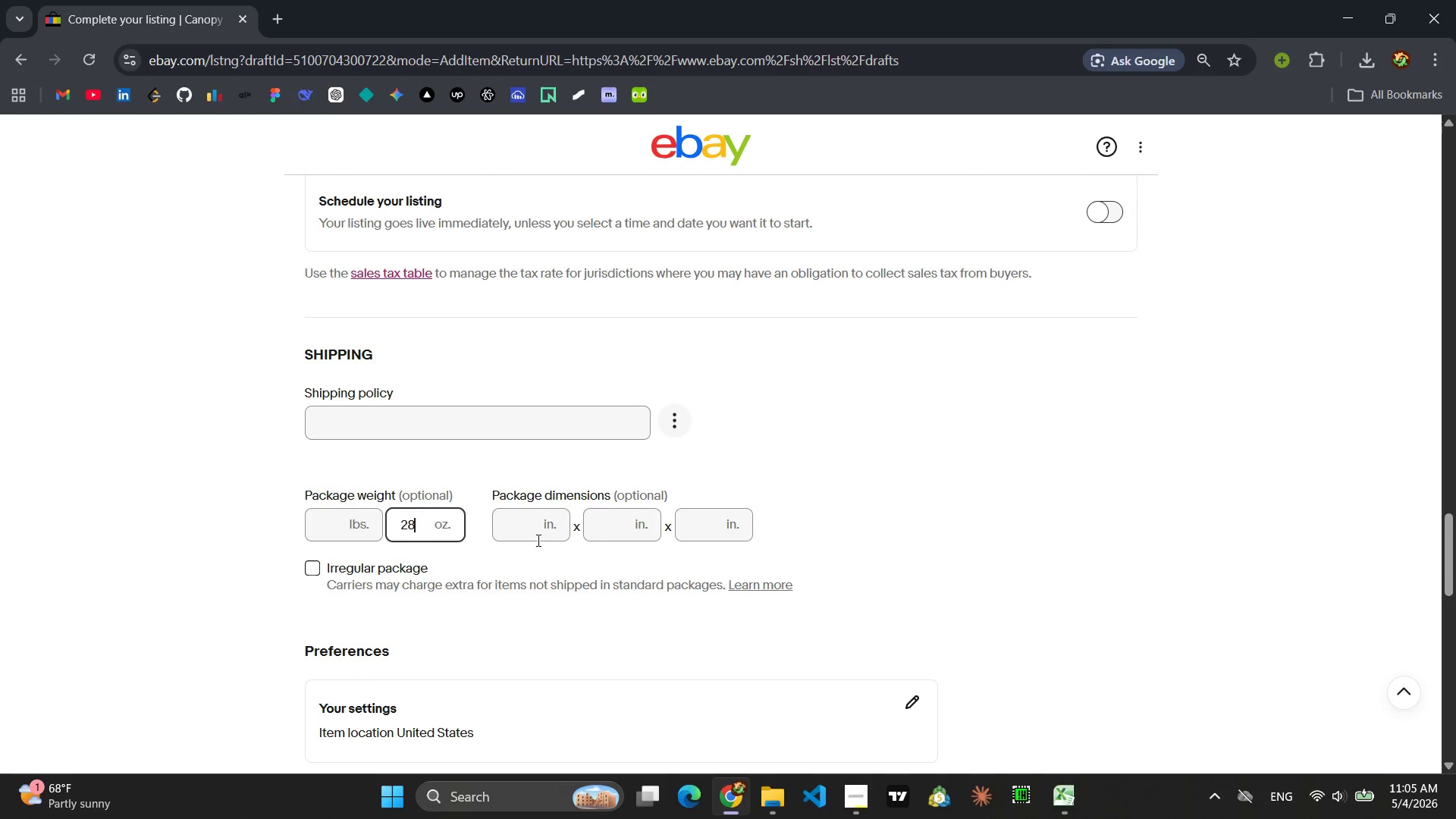 
left_click([522, 538])
 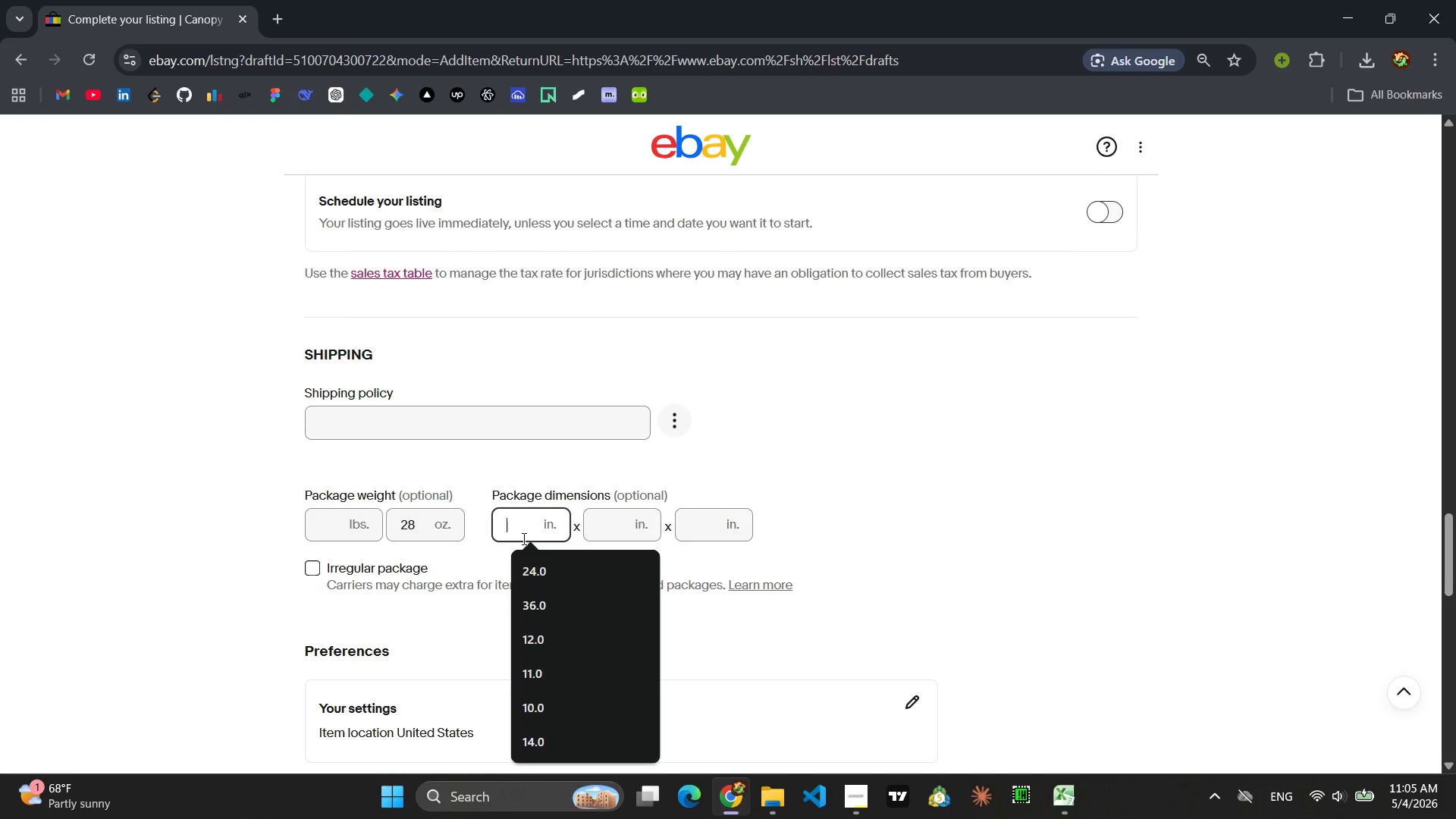 
wait(5.66)
 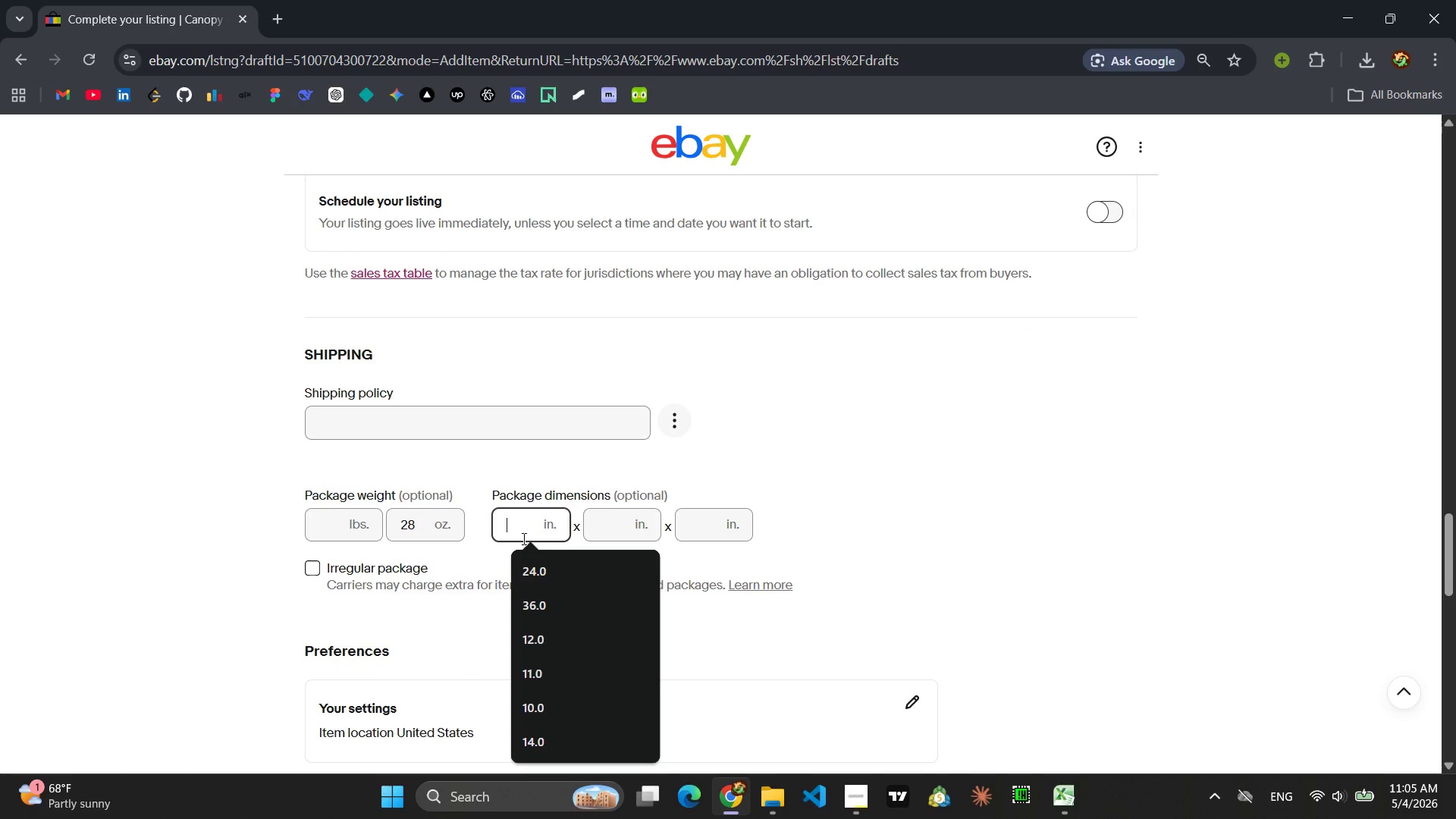 
type(14)
 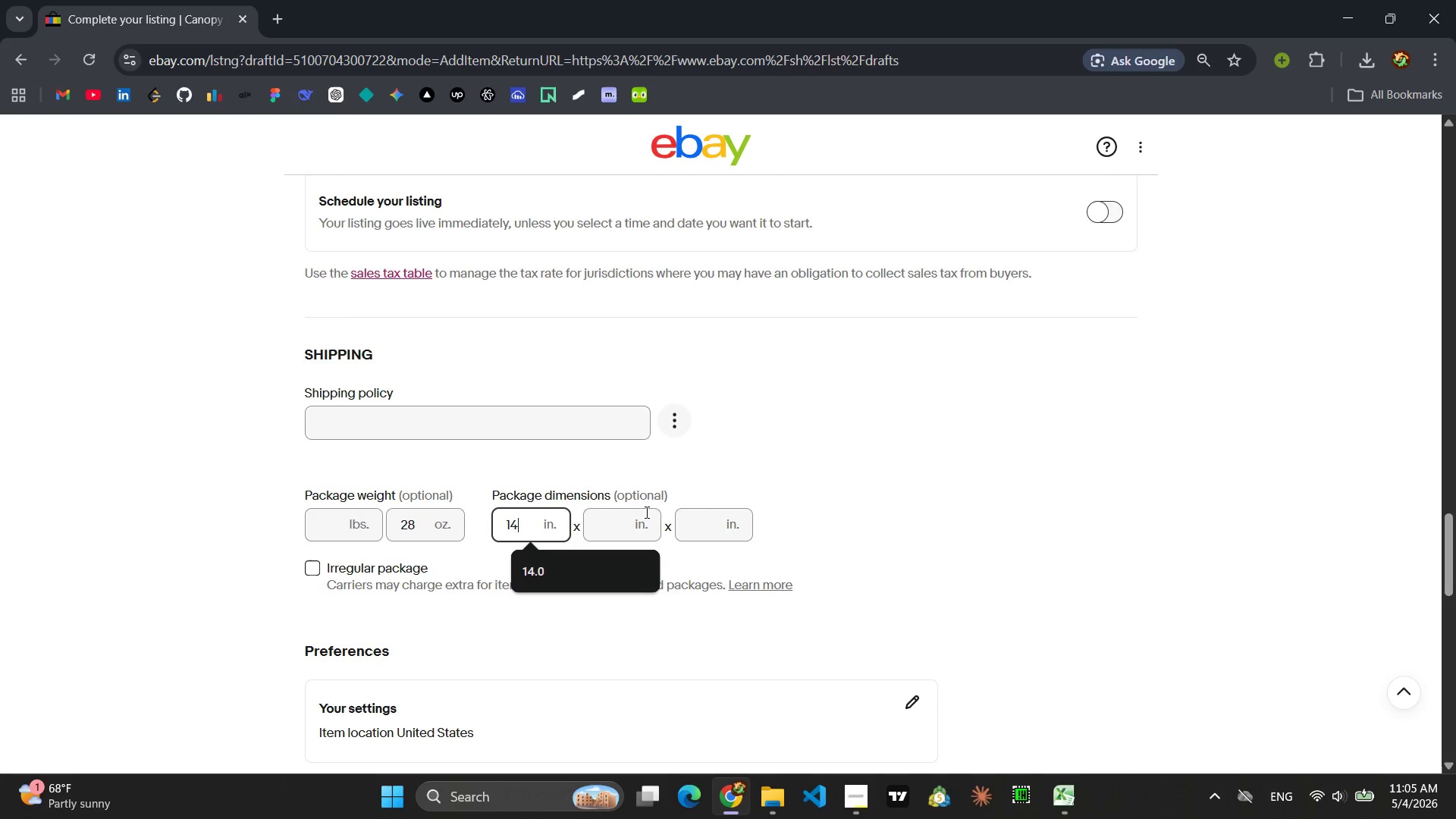 
left_click([614, 527])
 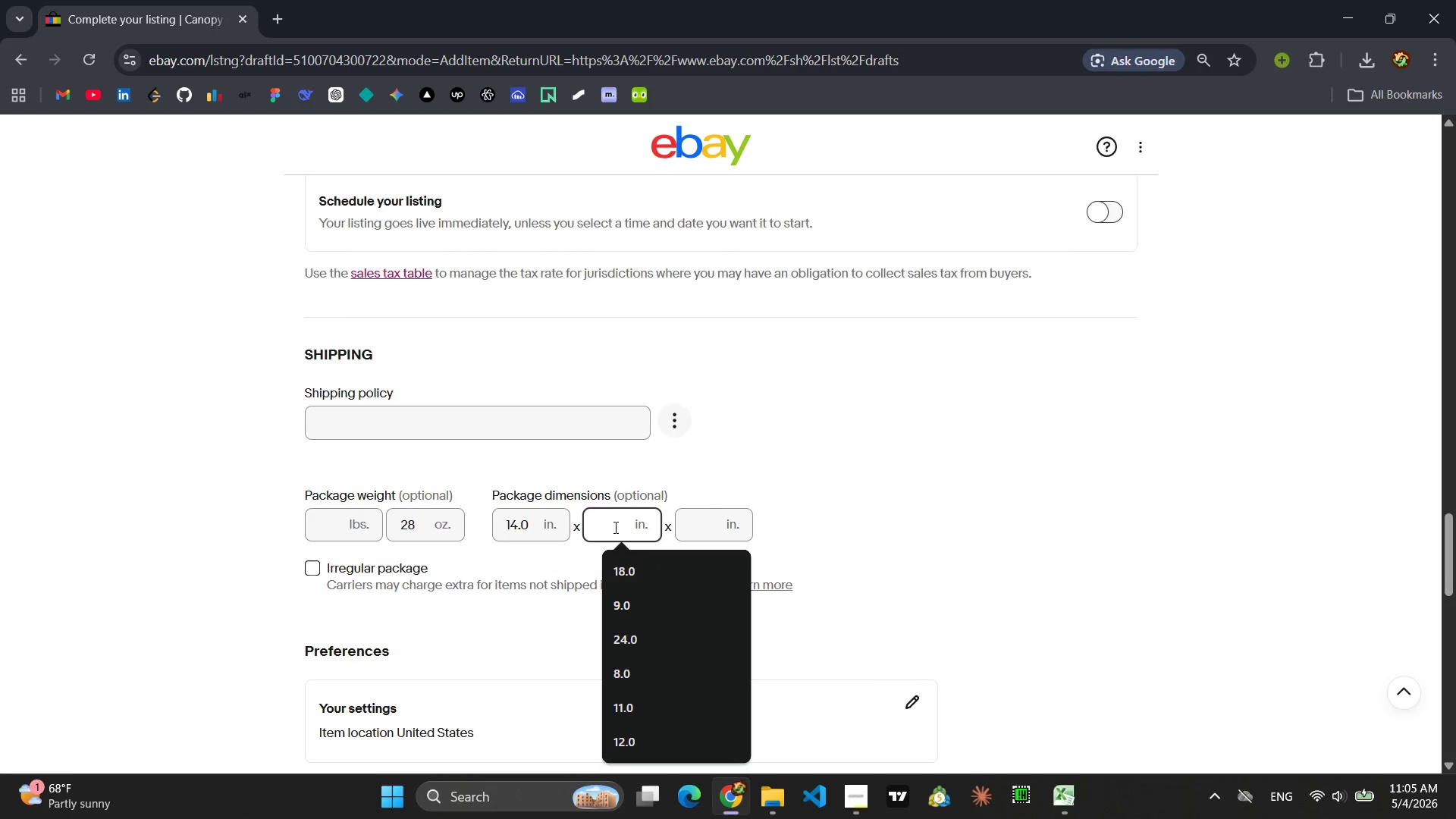 
type(10)
 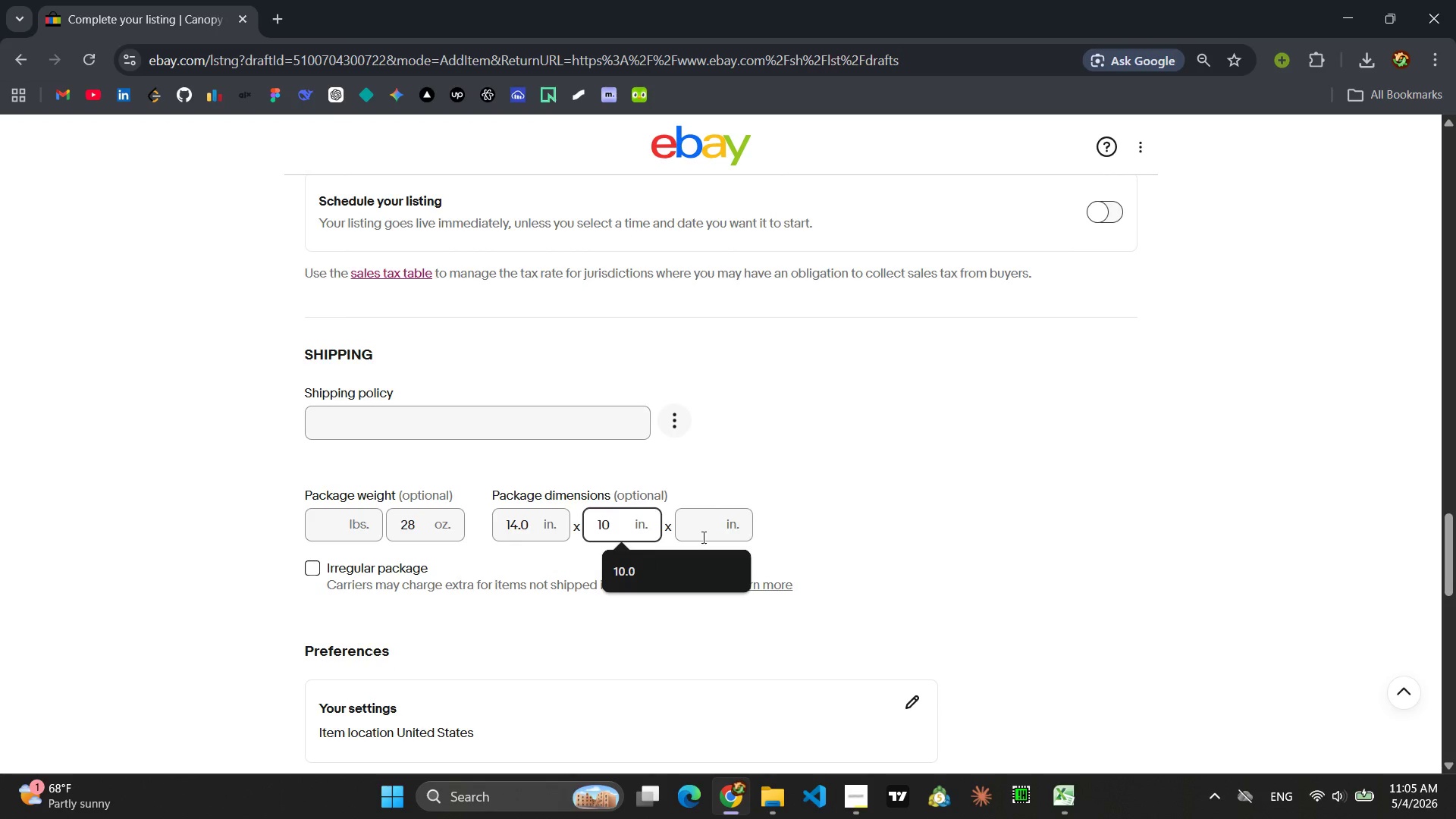 
left_click([704, 537])
 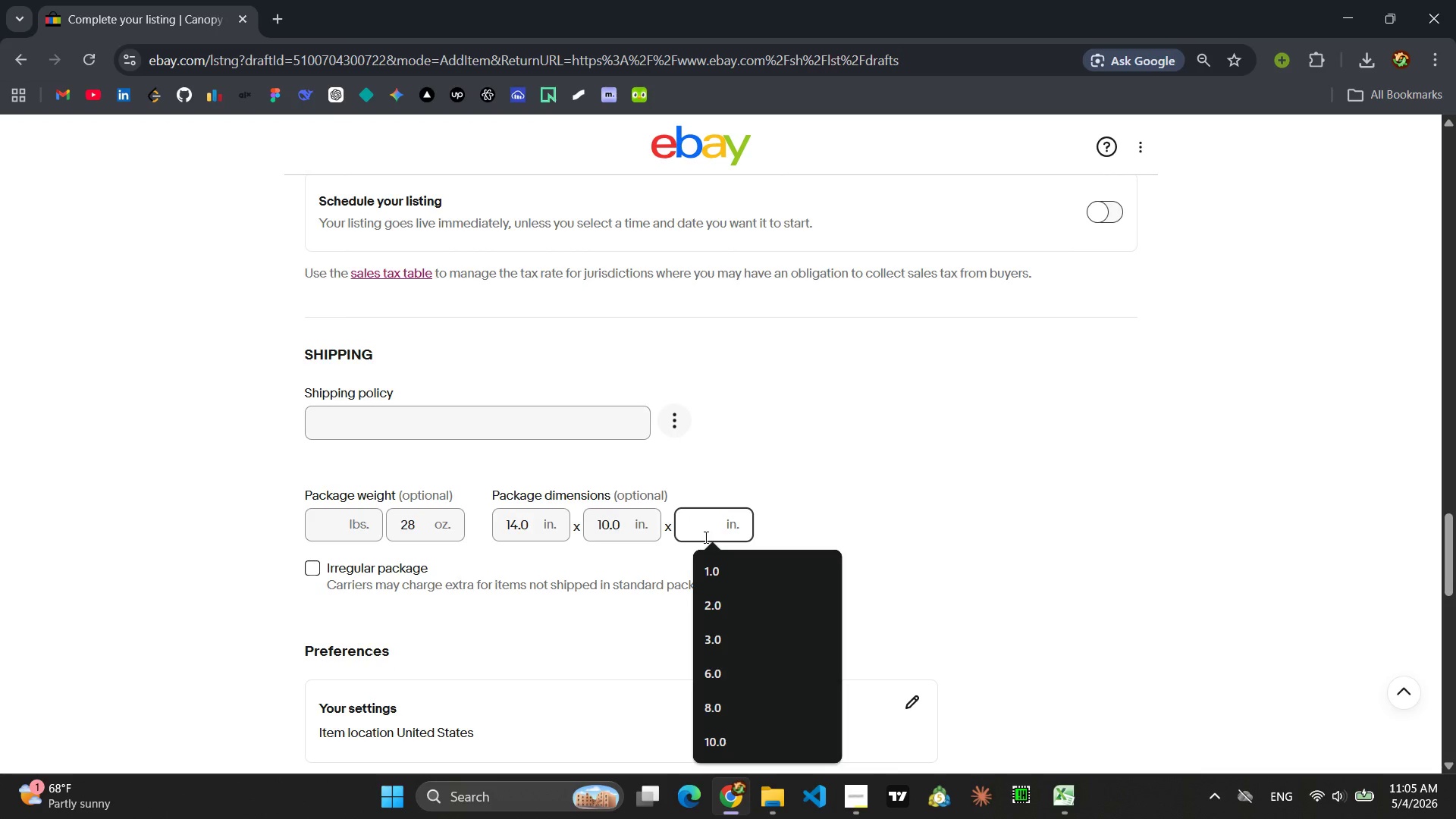 
key(4)
 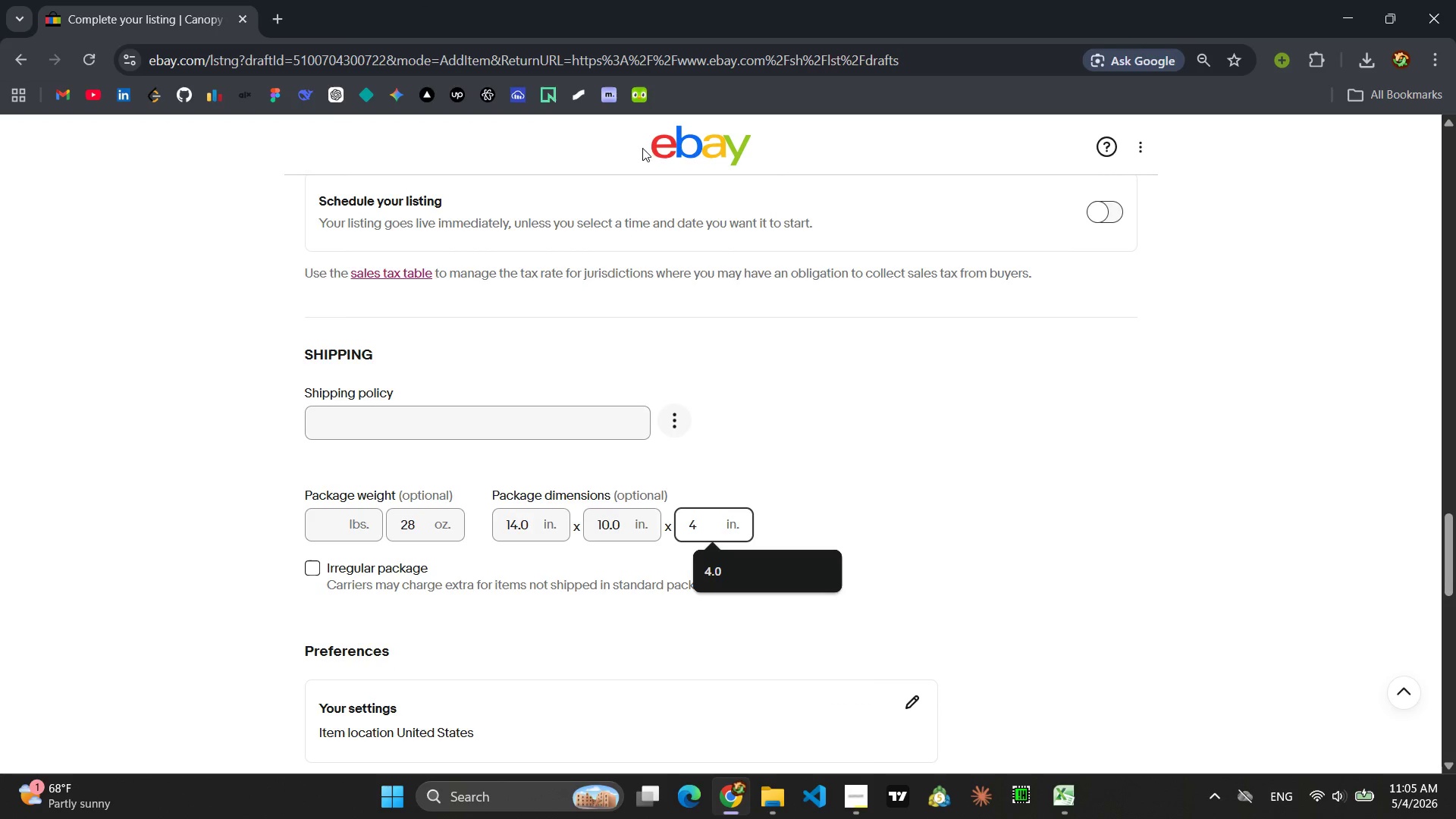 
left_click([821, 474])
 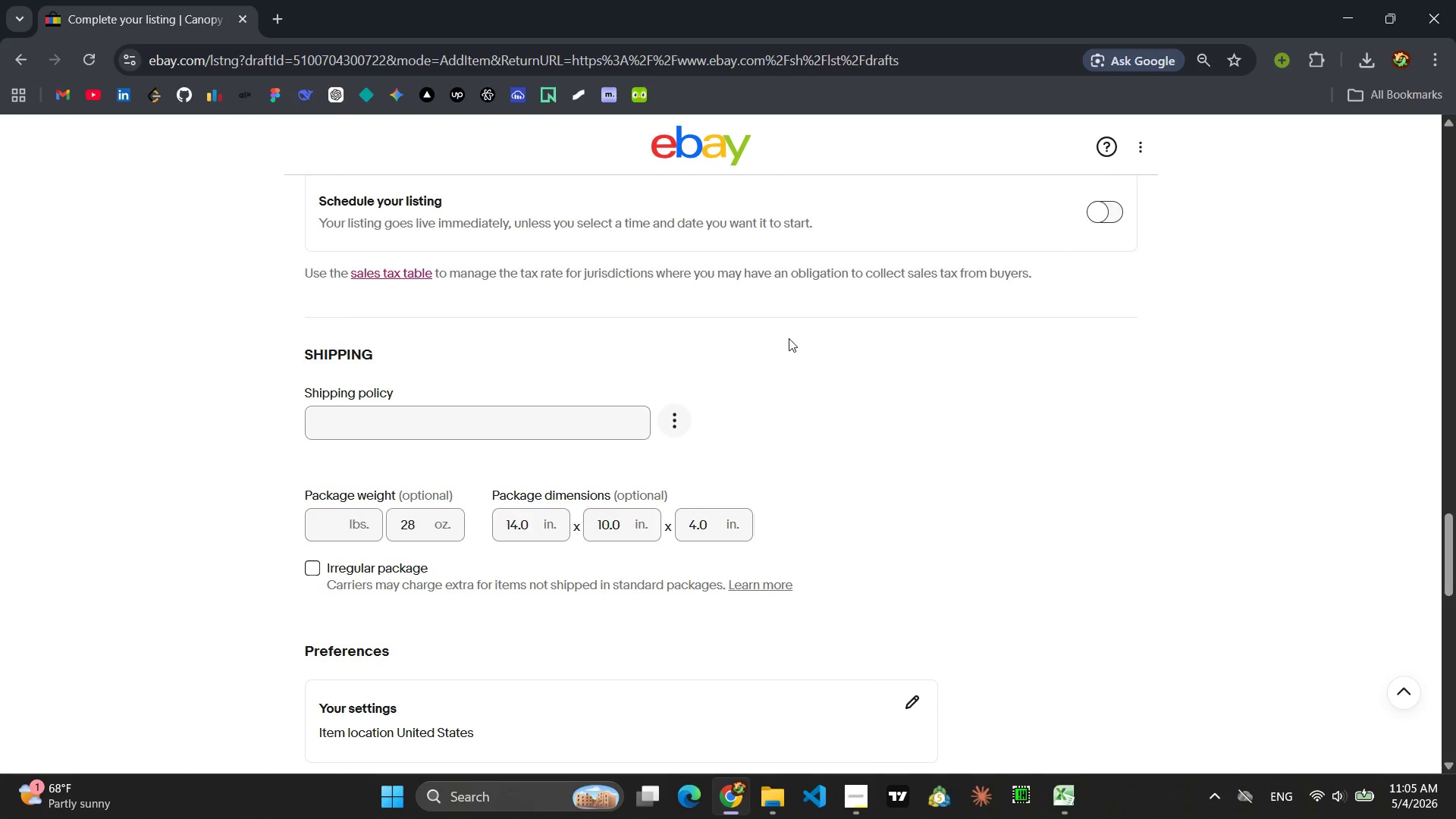 
scroll: coordinate [789, 333], scroll_direction: down, amount: 2.0
 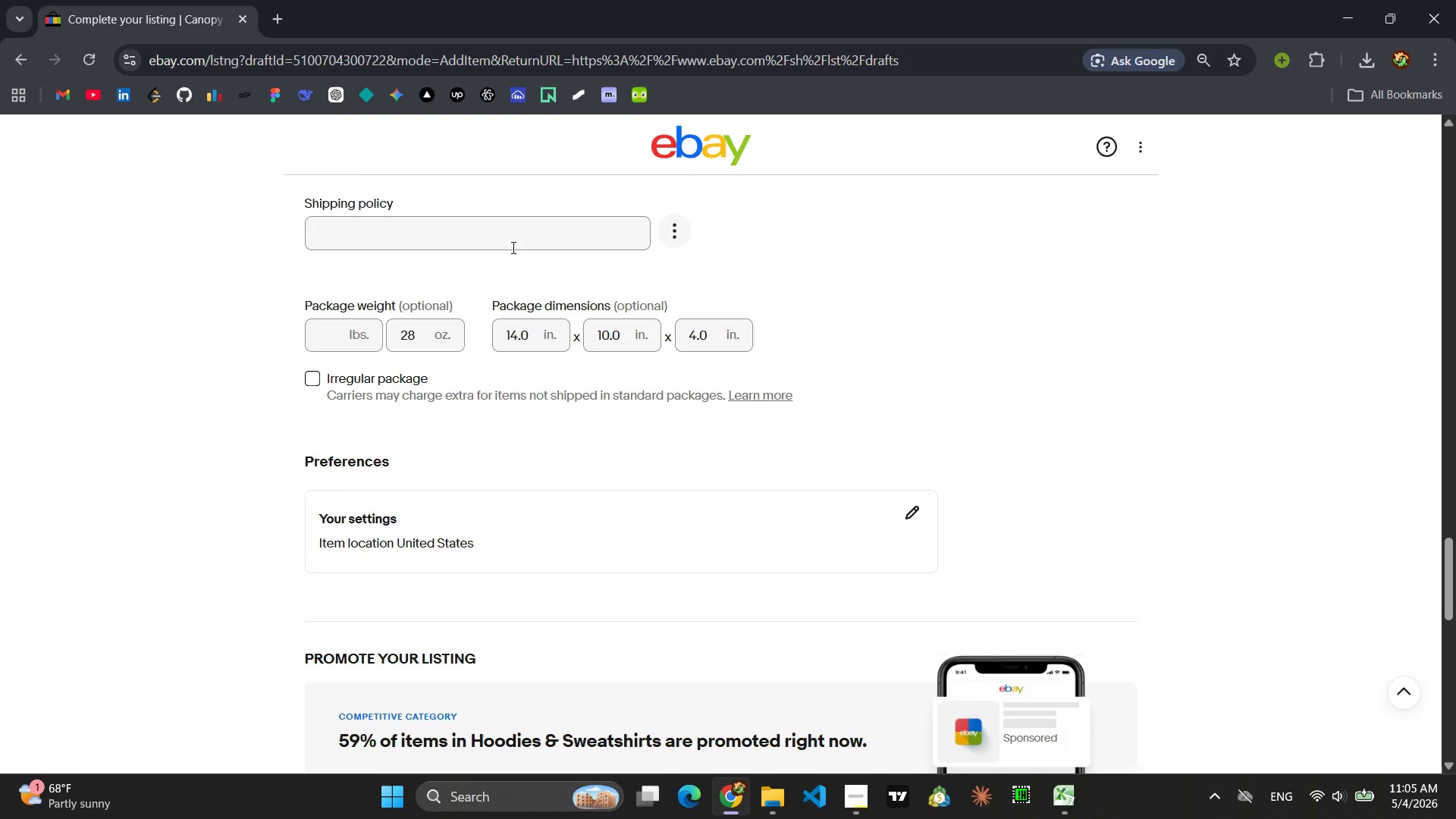 
left_click([455, 229])
 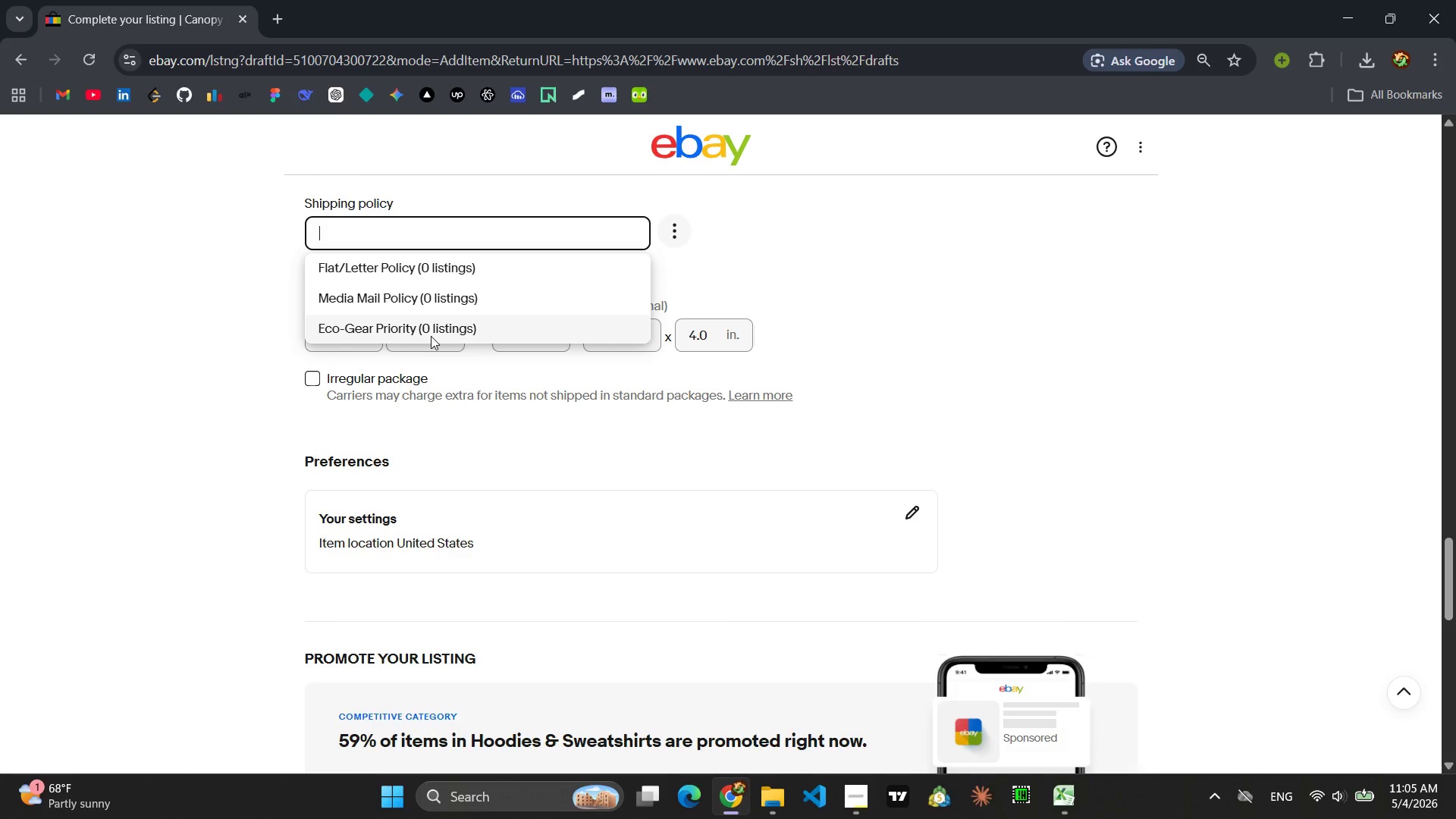 
left_click([431, 331])
 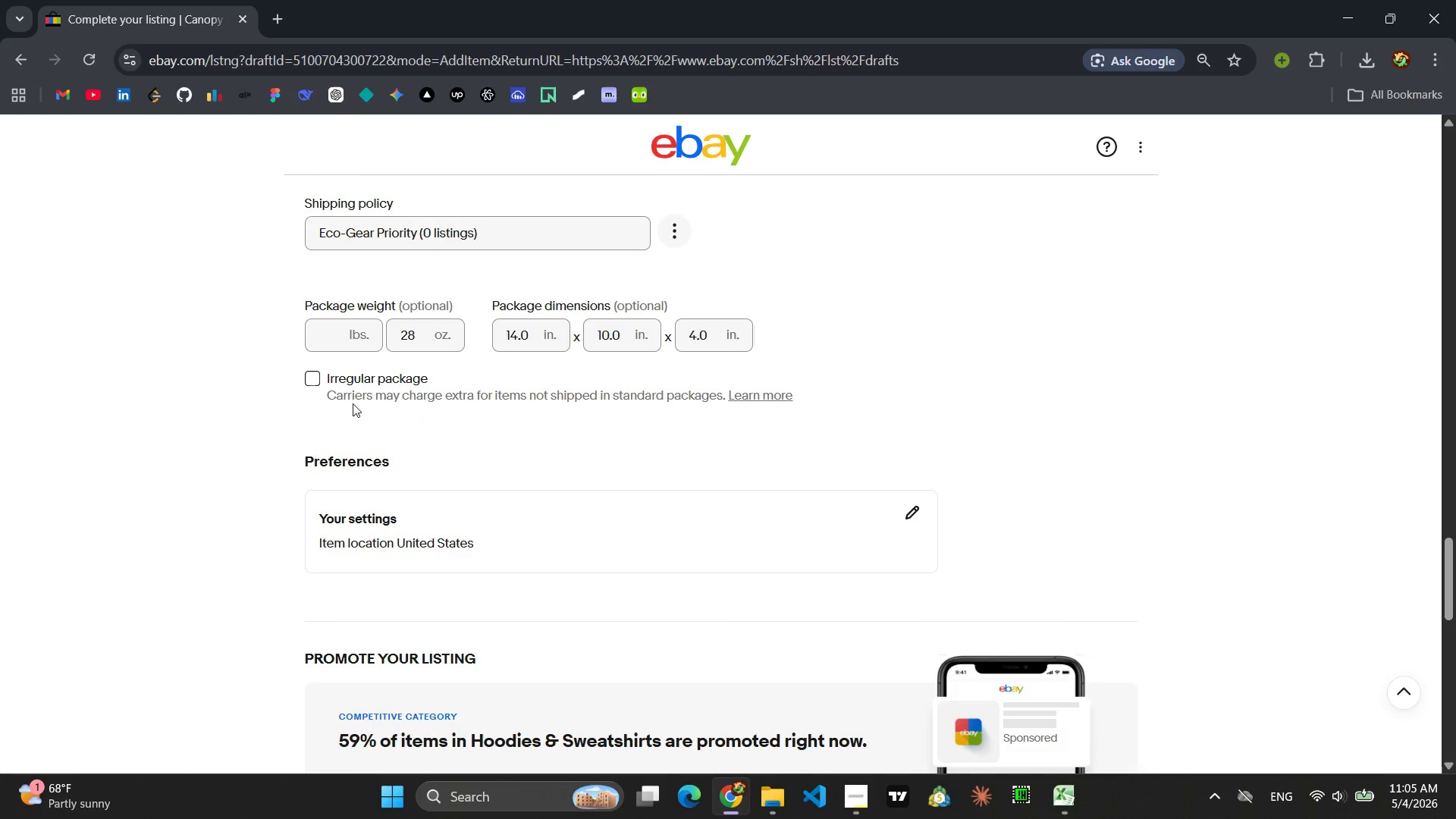 
left_click([920, 512])
 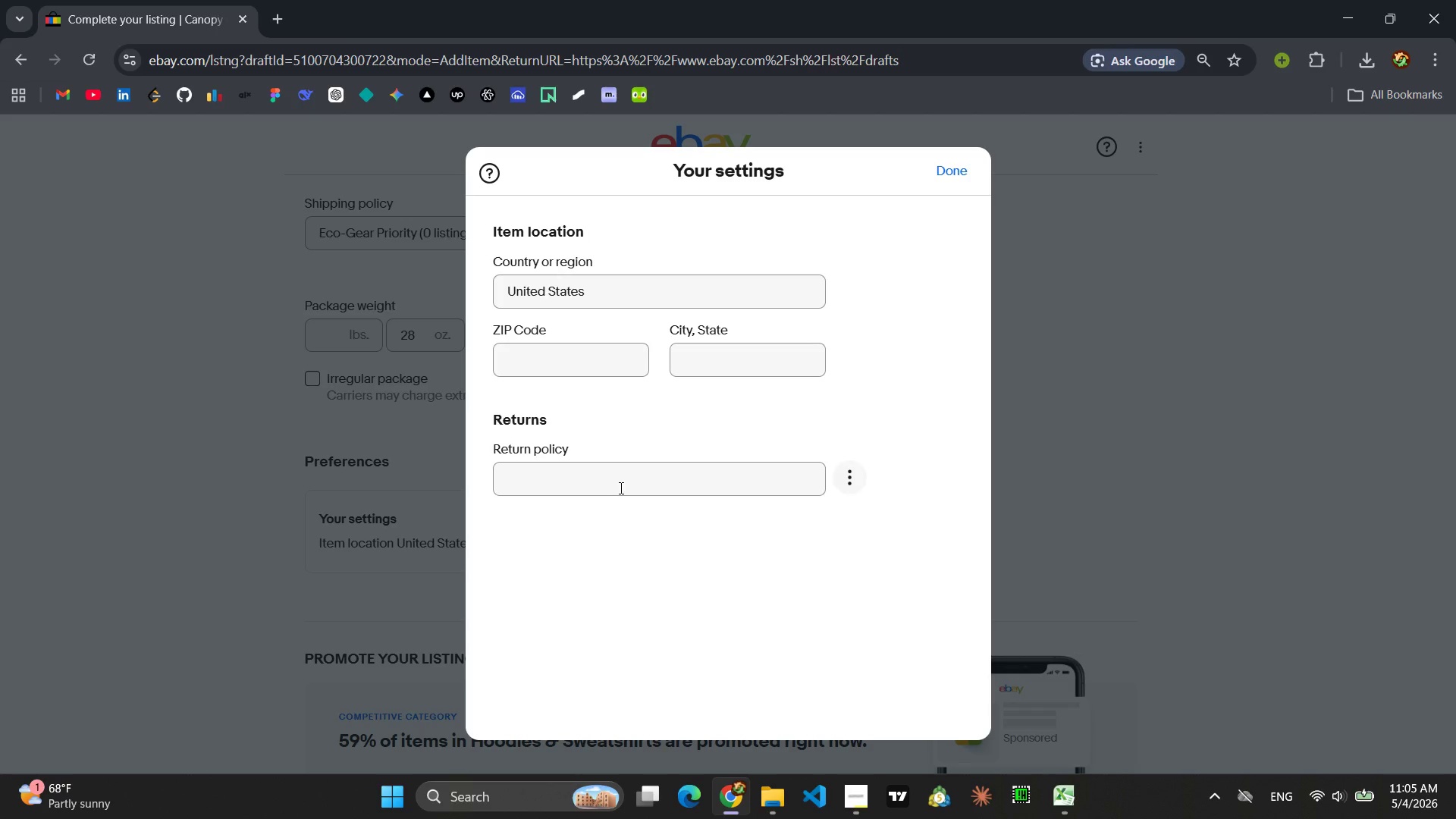 
left_click([620, 488])
 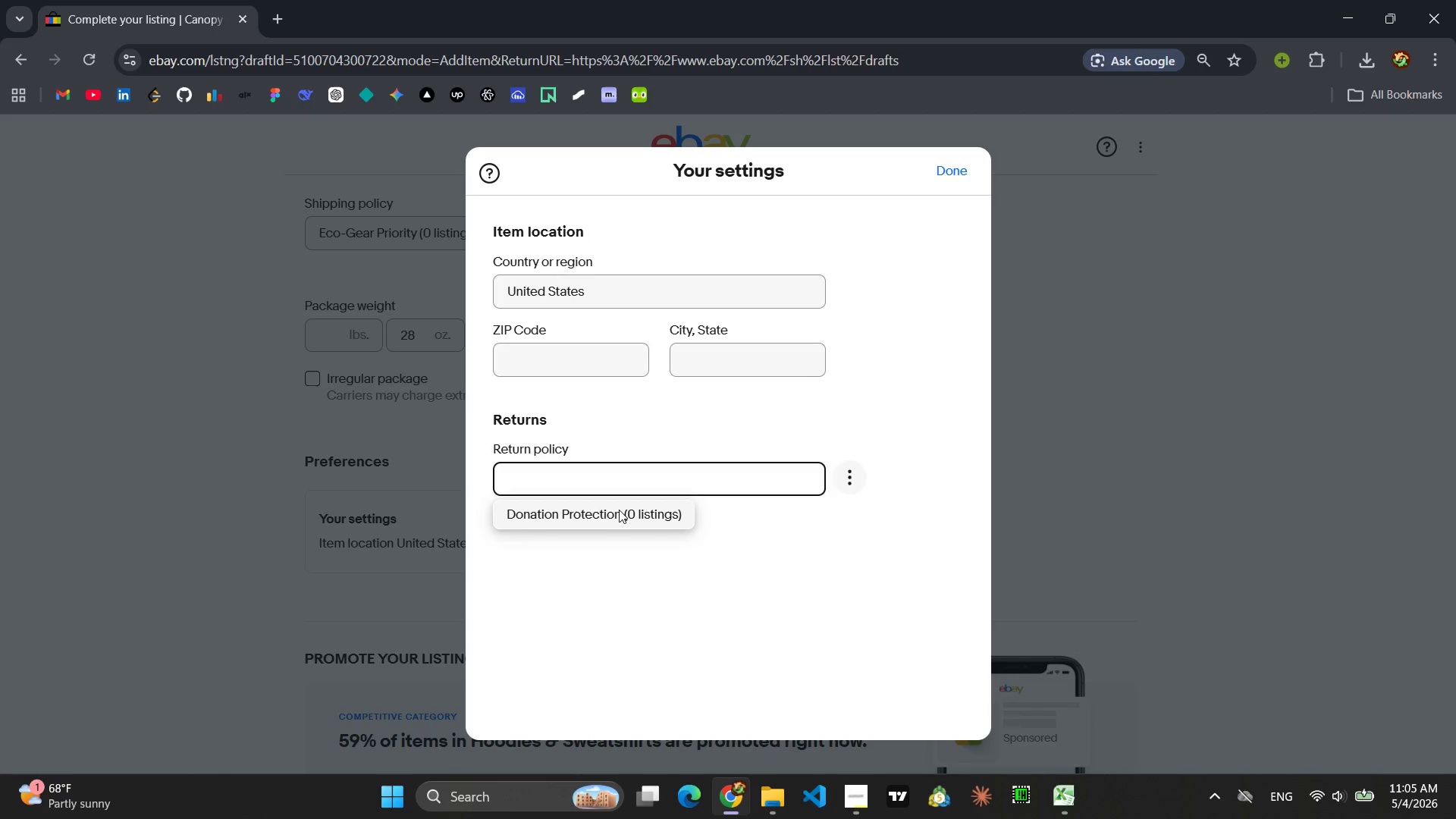 
left_click([619, 510])
 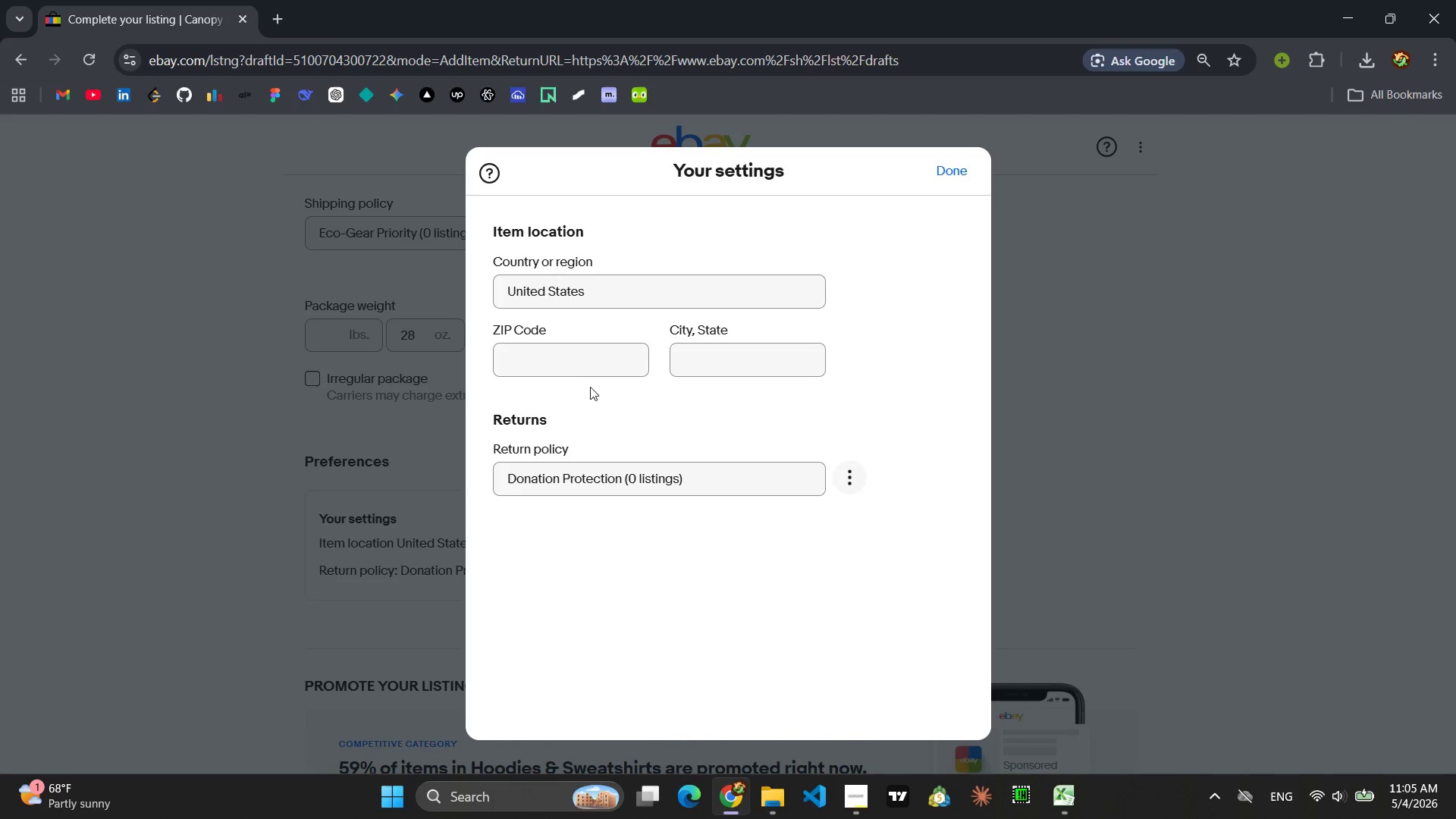 
left_click([567, 358])
 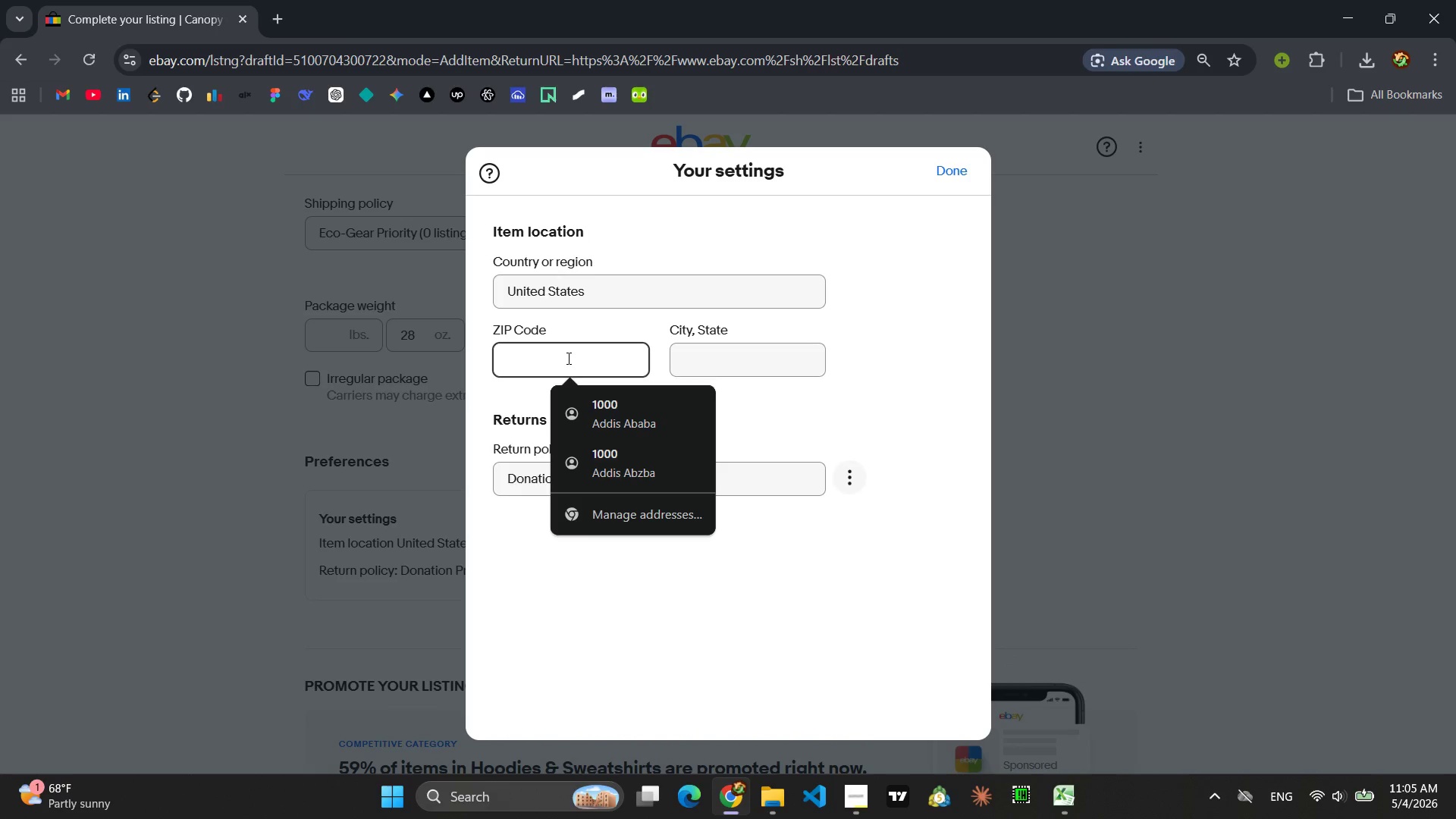 
key(9)
 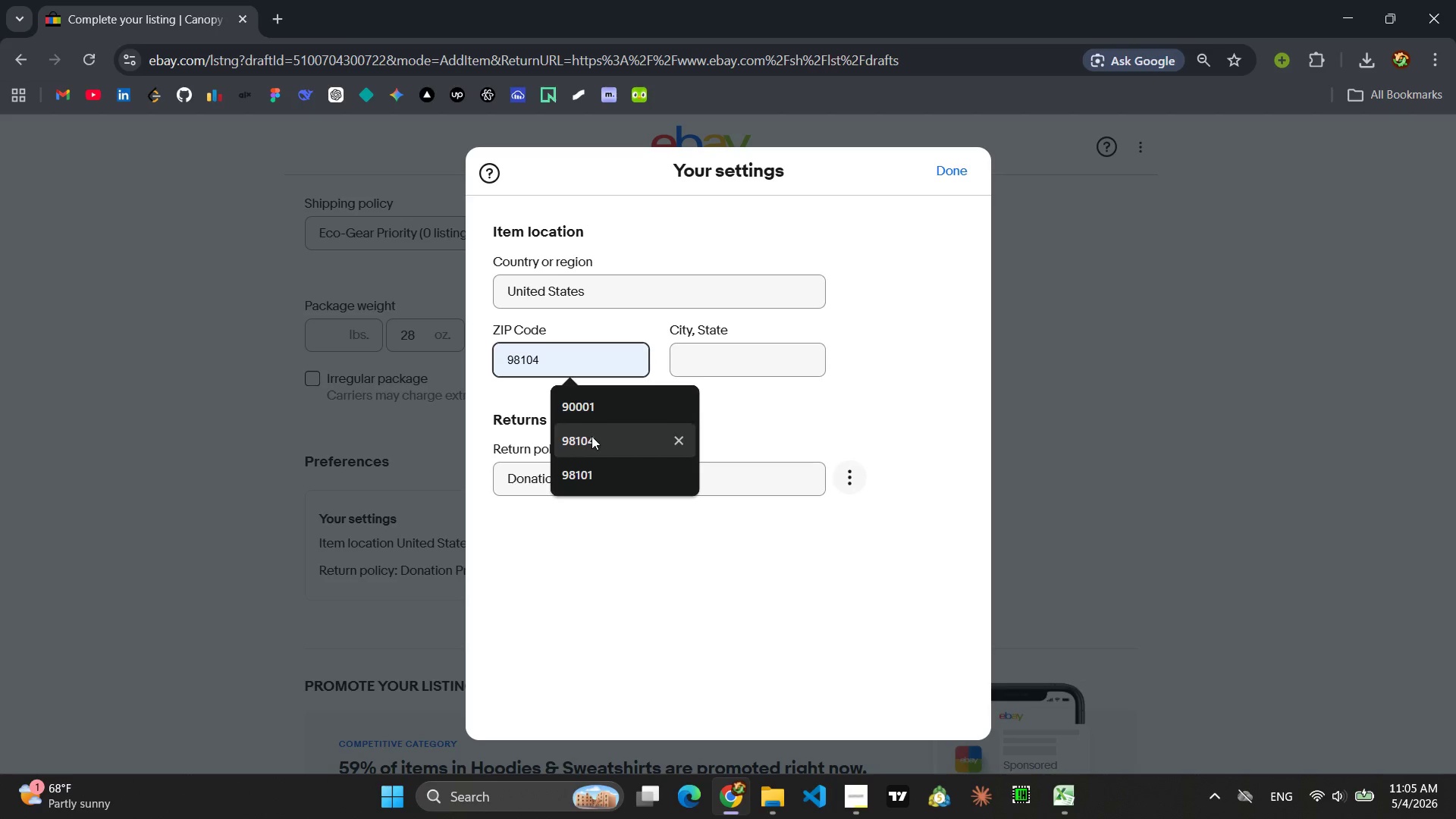 
left_click([585, 464])
 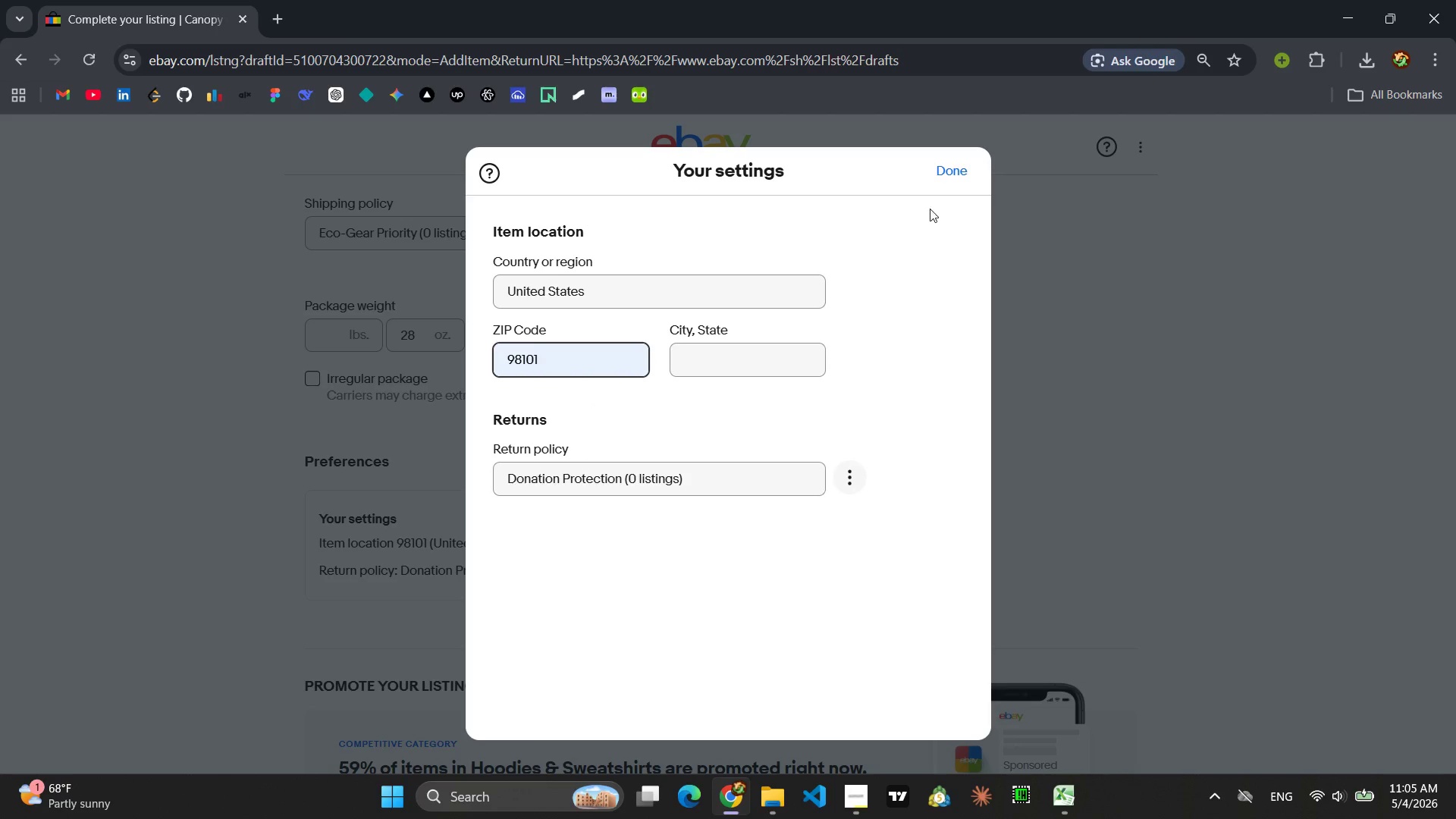 
left_click([961, 181])
 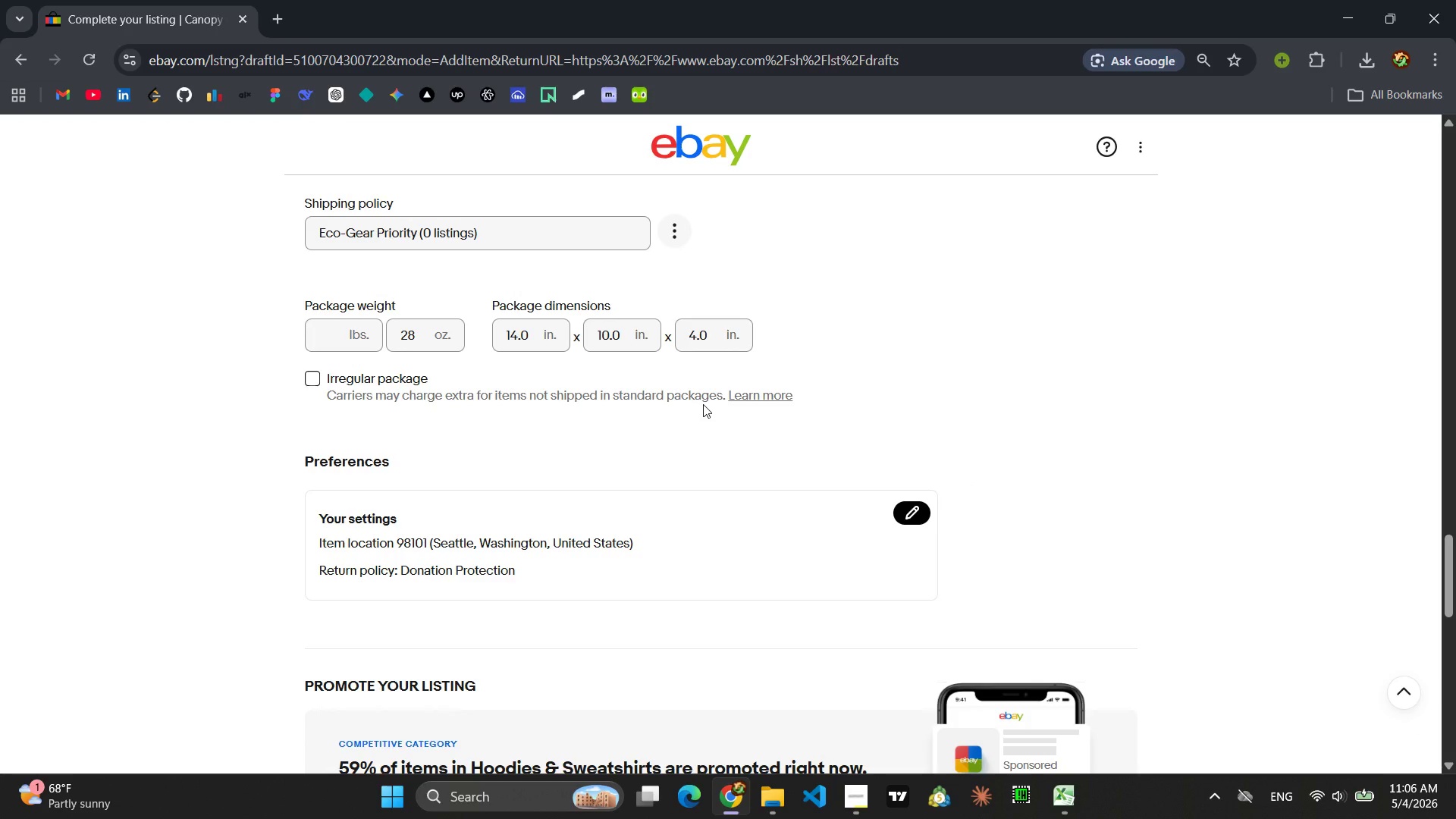 
wait(7.34)
 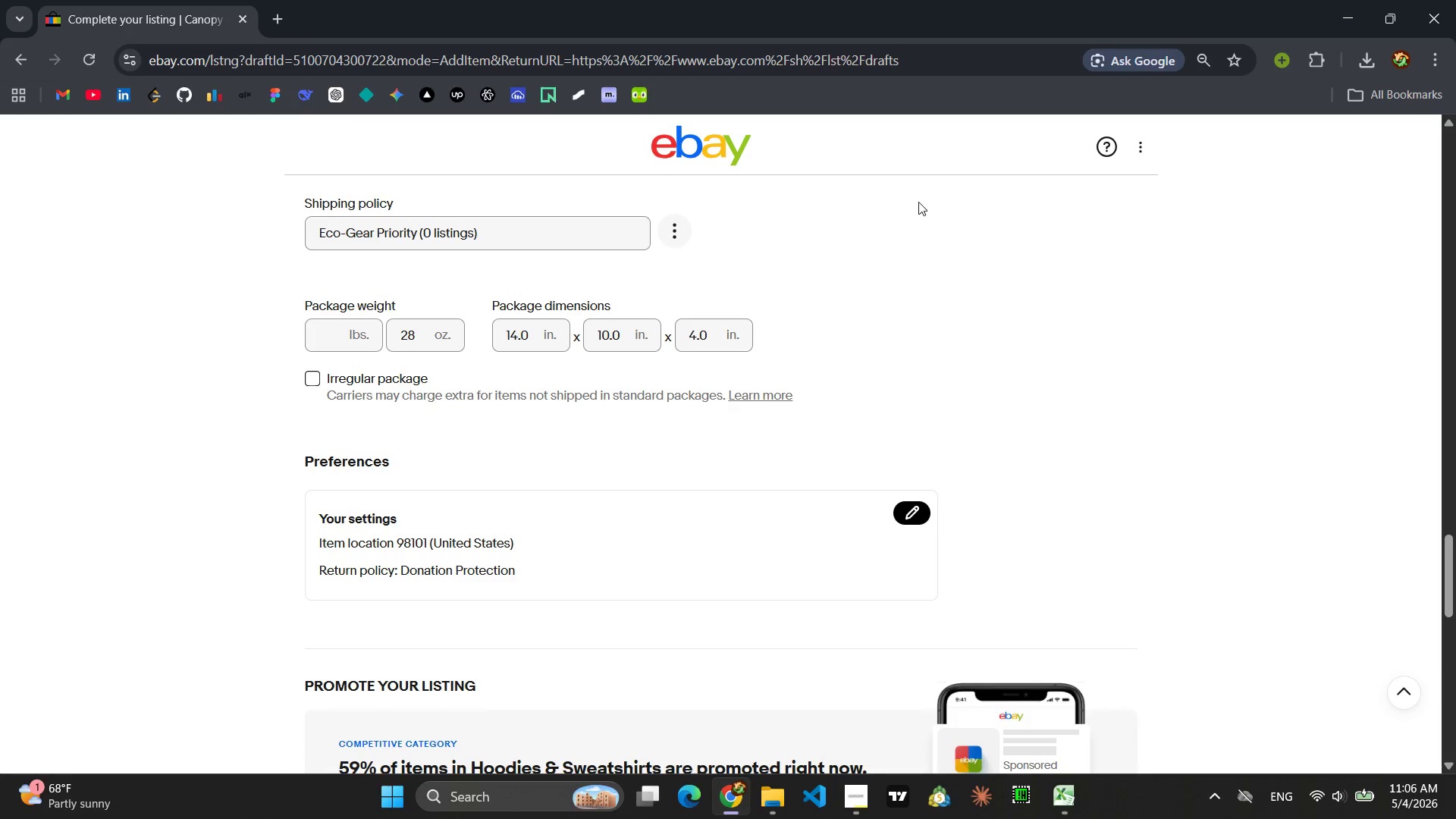 
scroll: coordinate [703, 404], scroll_direction: down, amount: 3.0
 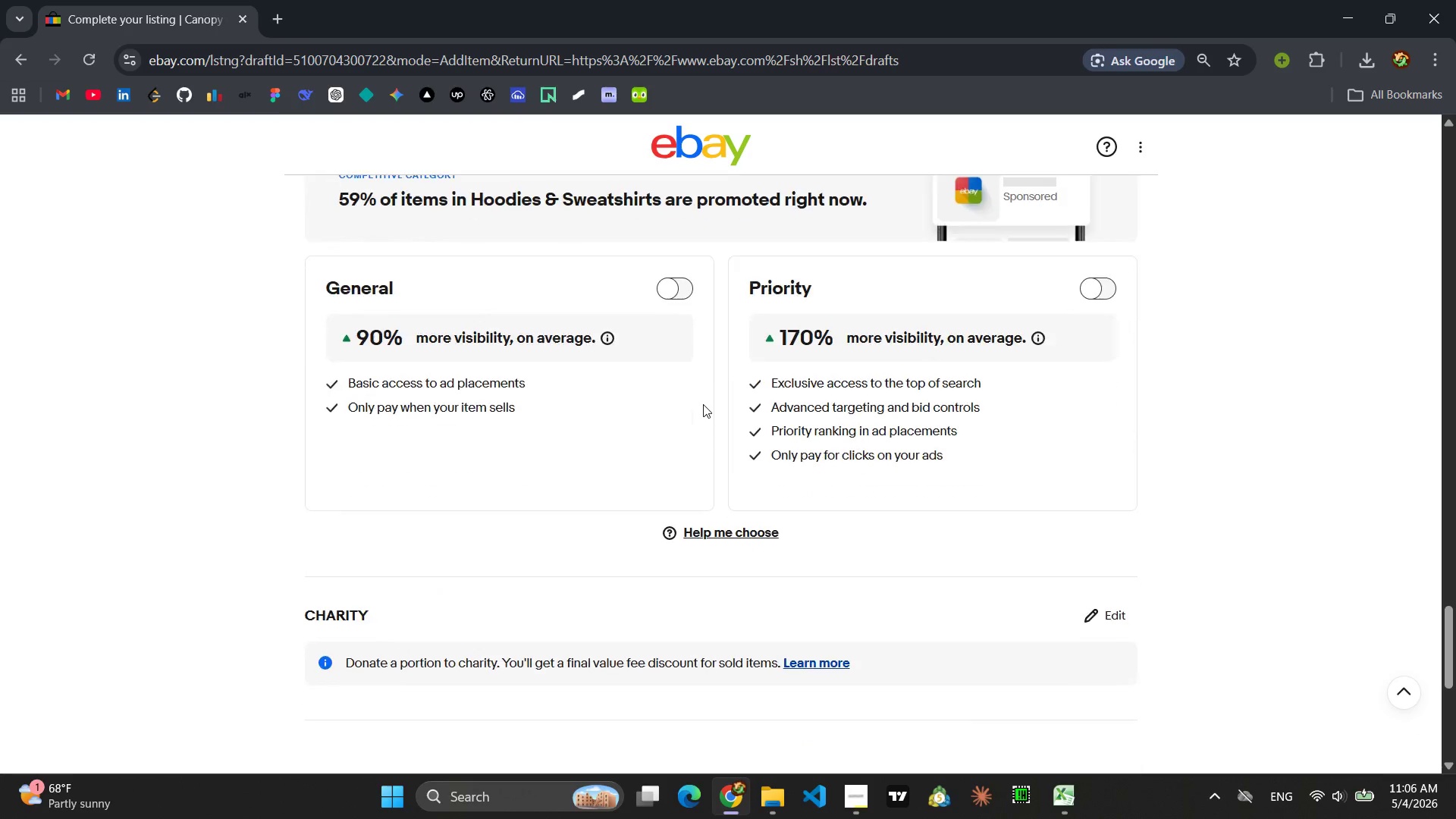 
scroll: coordinate [703, 404], scroll_direction: up, amount: 20.0
 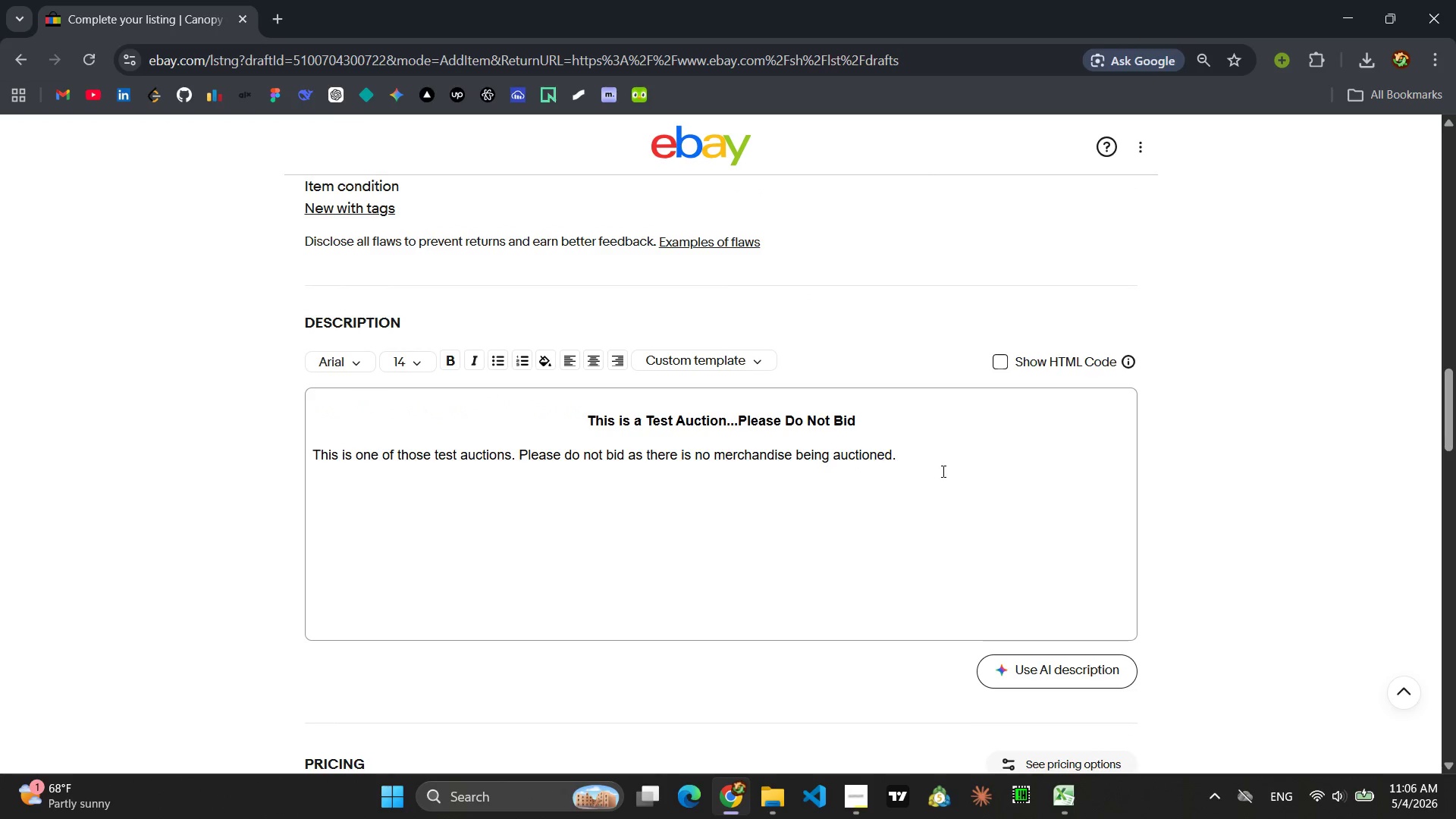 
left_click_drag(start_coordinate=[942, 471], to_coordinate=[238, 423])
 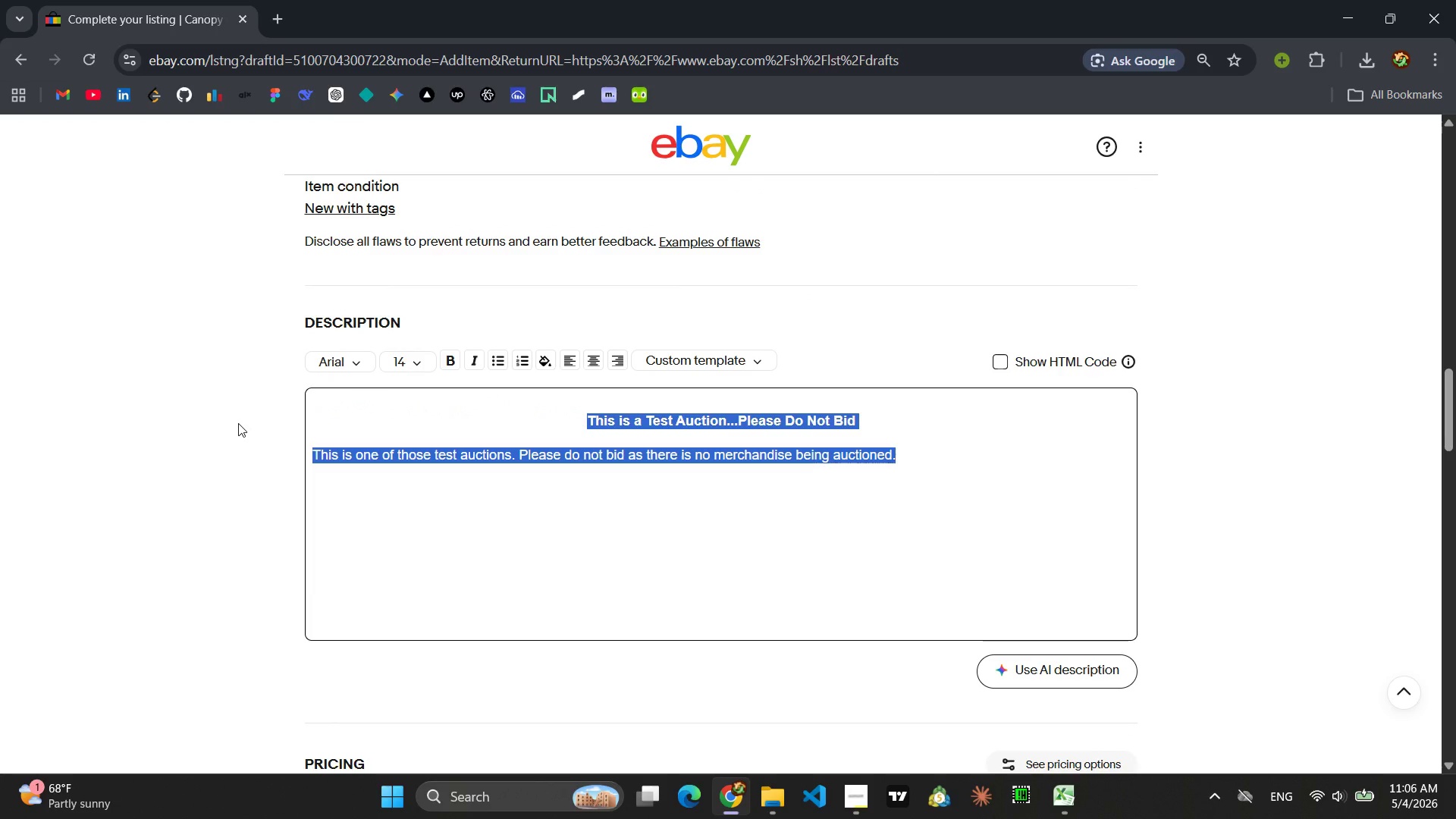 
key(Backspace)
 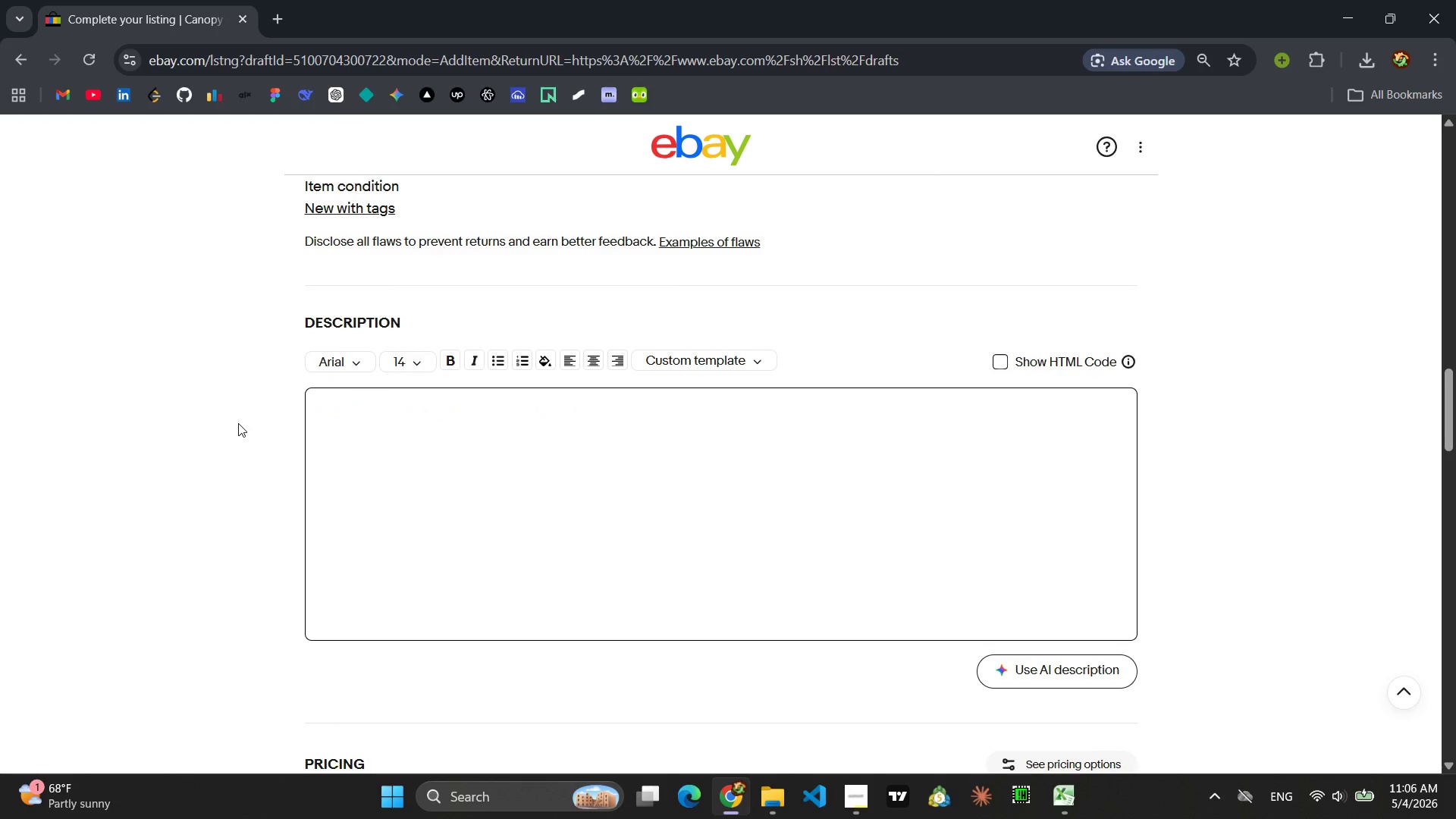 
key(Backspace)
 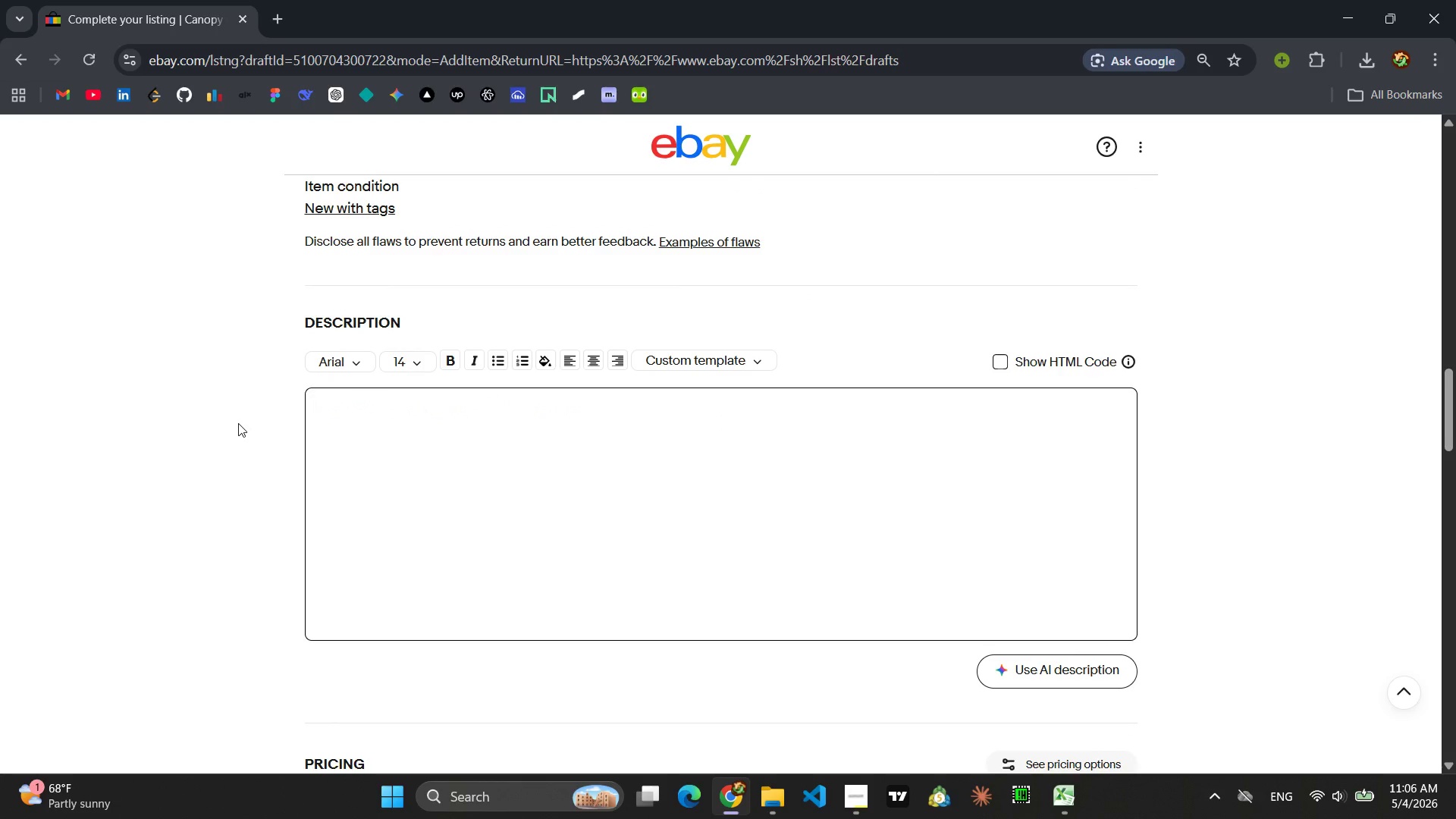 
key(Backspace)
 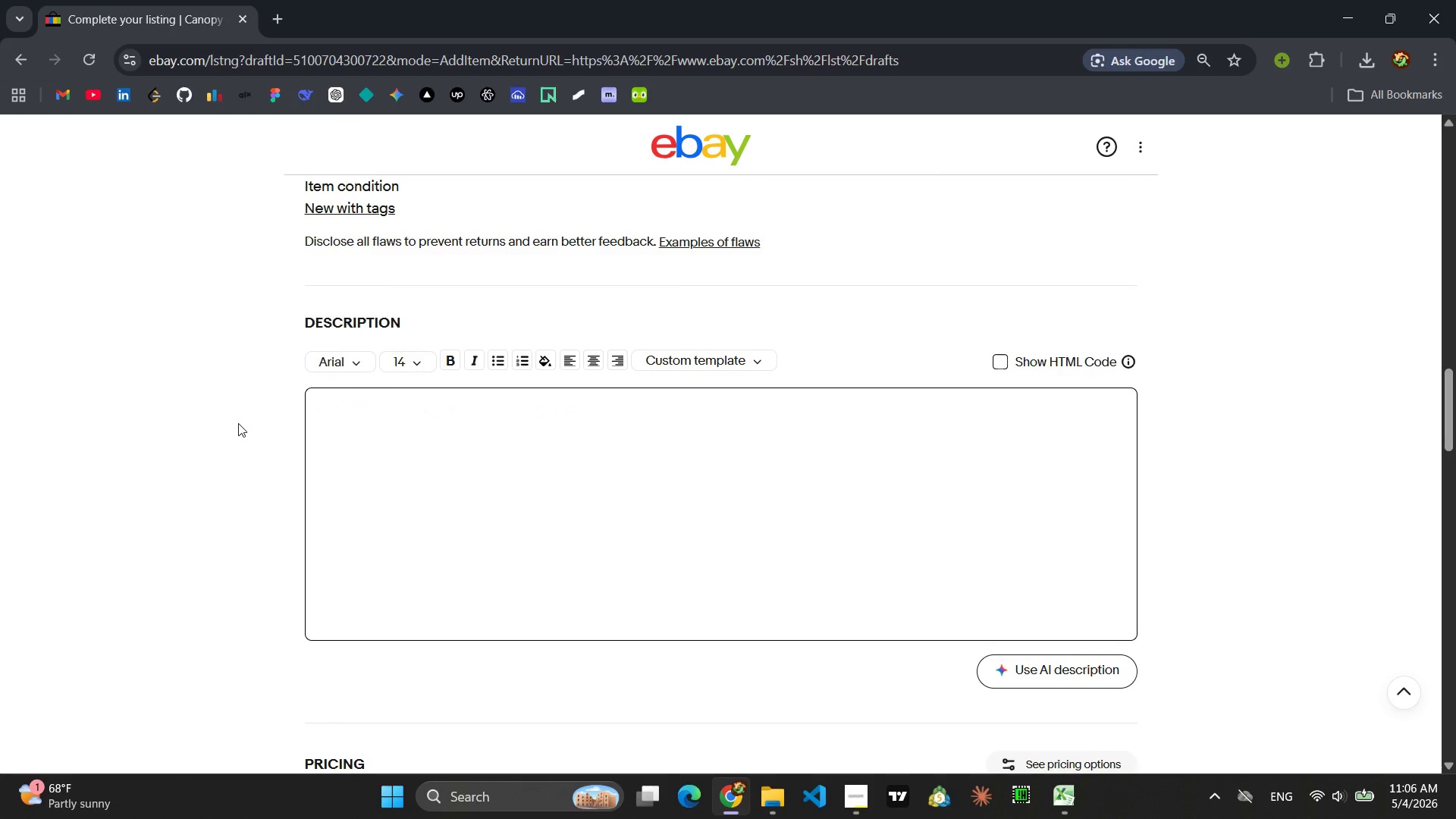 
key(Backspace)
 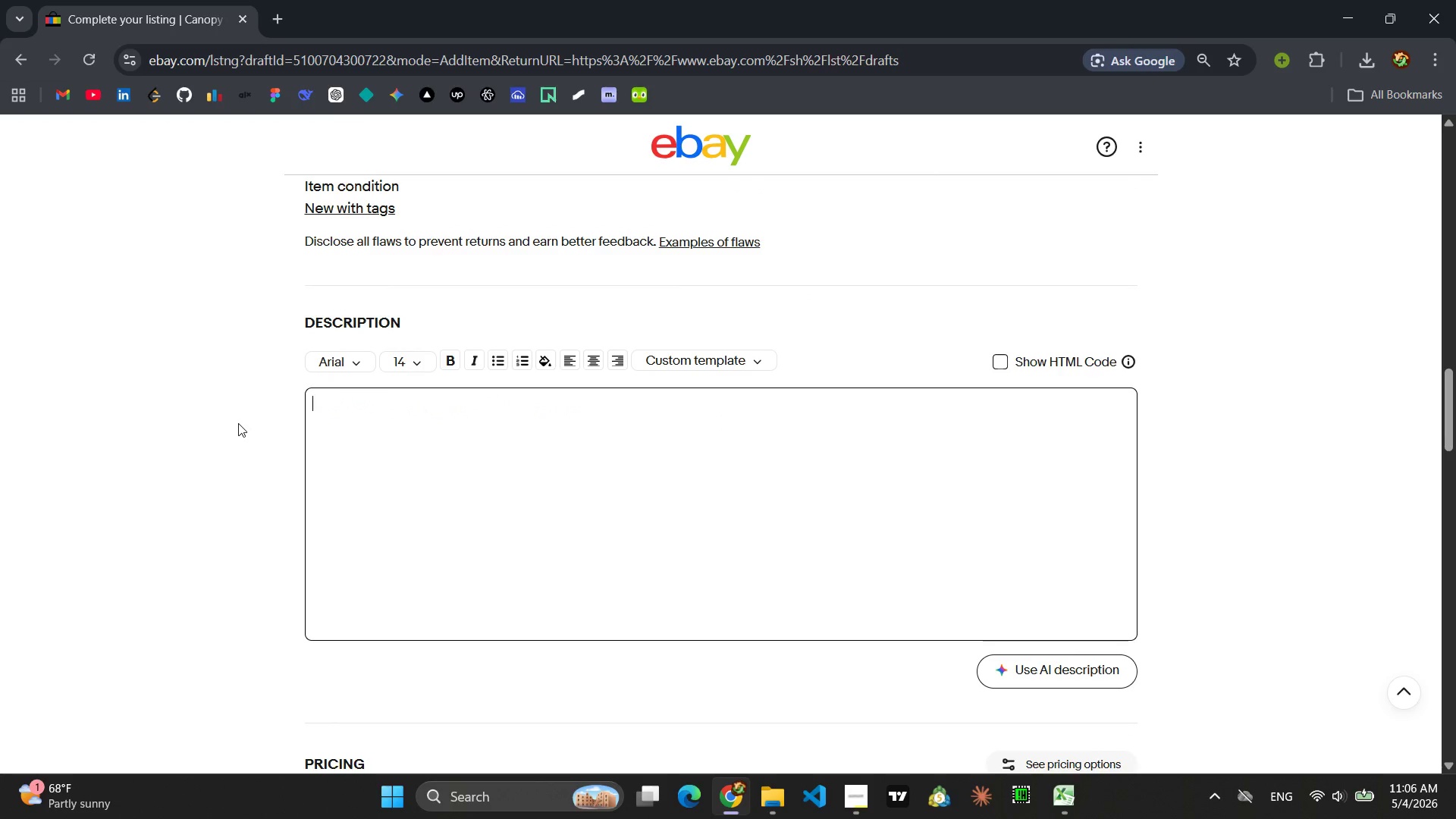 
key(Backspace)
 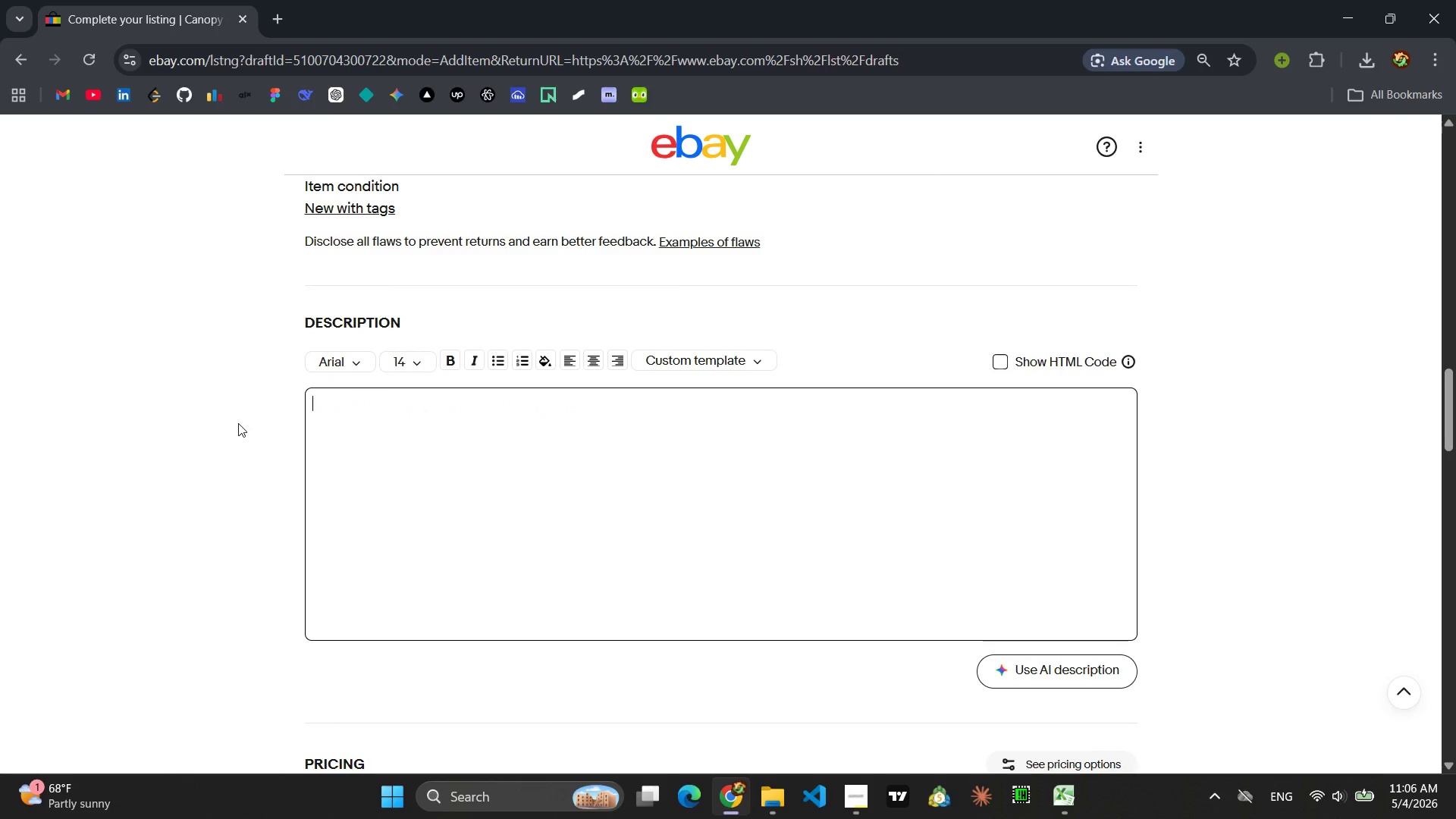 
key(Backspace)
 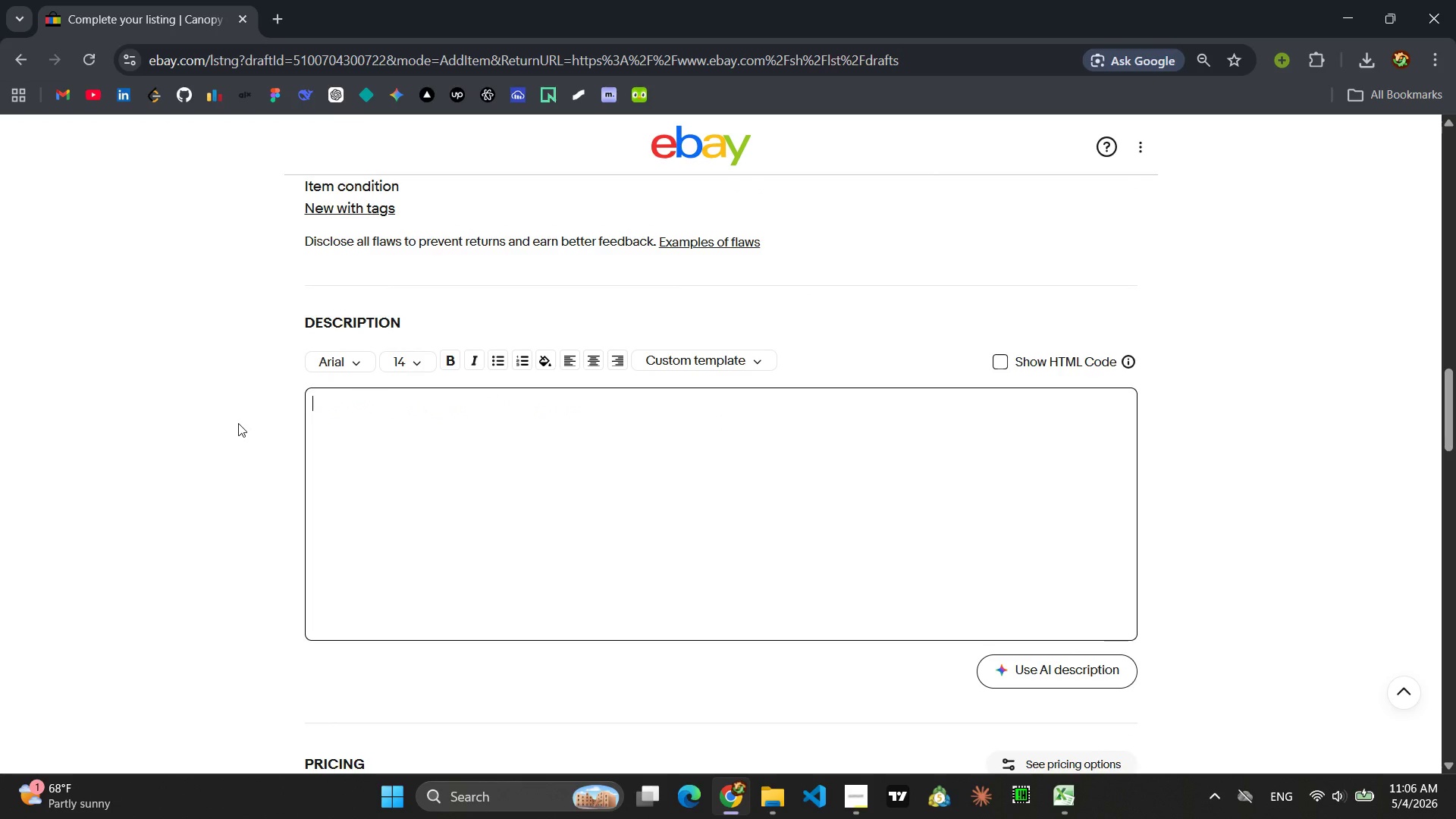 
key(Backspace)
 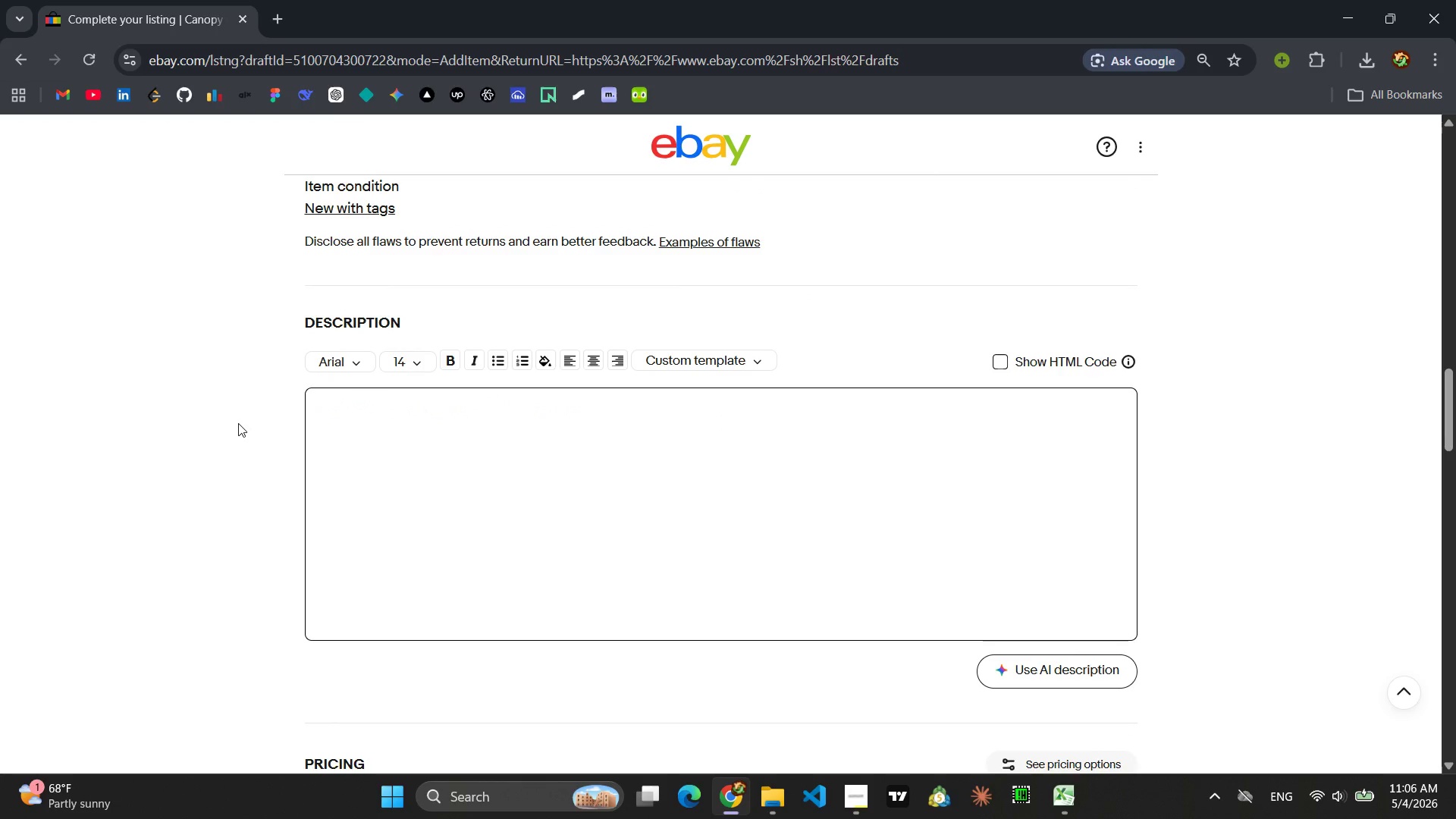 
key(Backspace)
 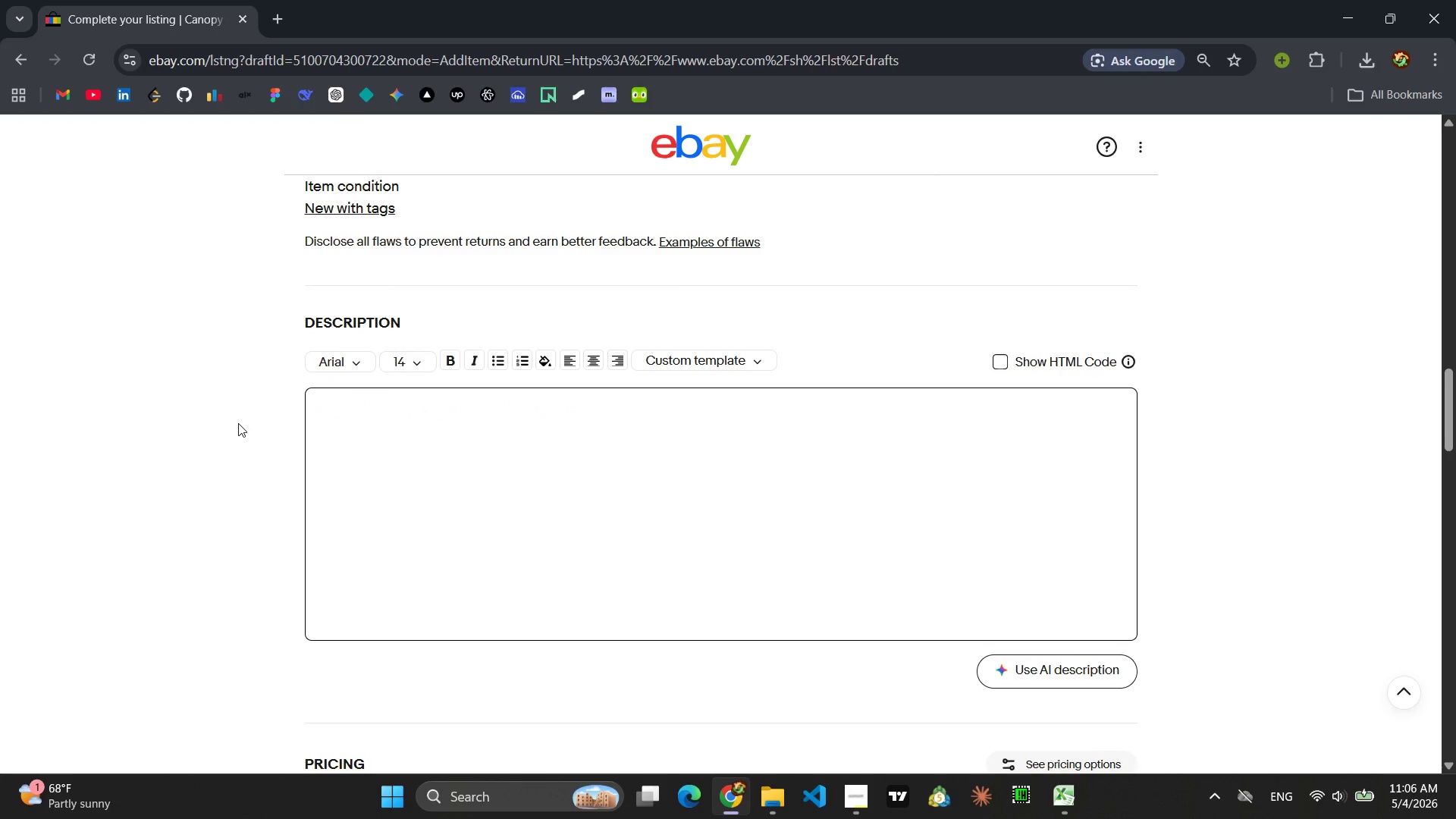 
key(Backspace)
 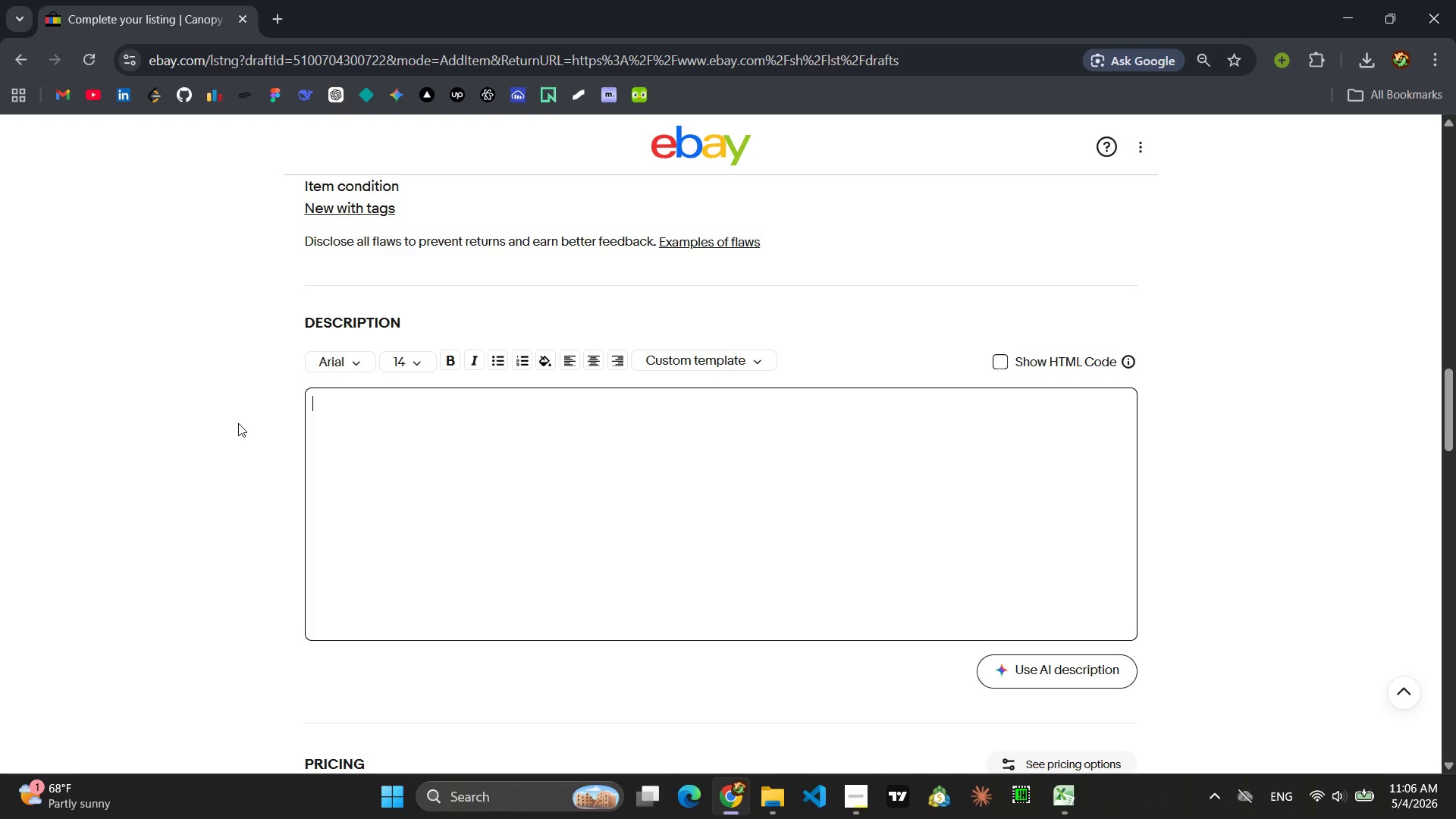 
type(Canopy COll)
key(Backspace)
key(Backspace)
key(Backspace)
type(ollective Logo Hoodie = )
key(Backspace)
key(Backspace)
type(- fore)
key(Backspace)
key(Backspace)
key(Backspace)
key(Backspace)
type(fo)
key(Backspace)
key(Backspace)
type(Forest Green)
 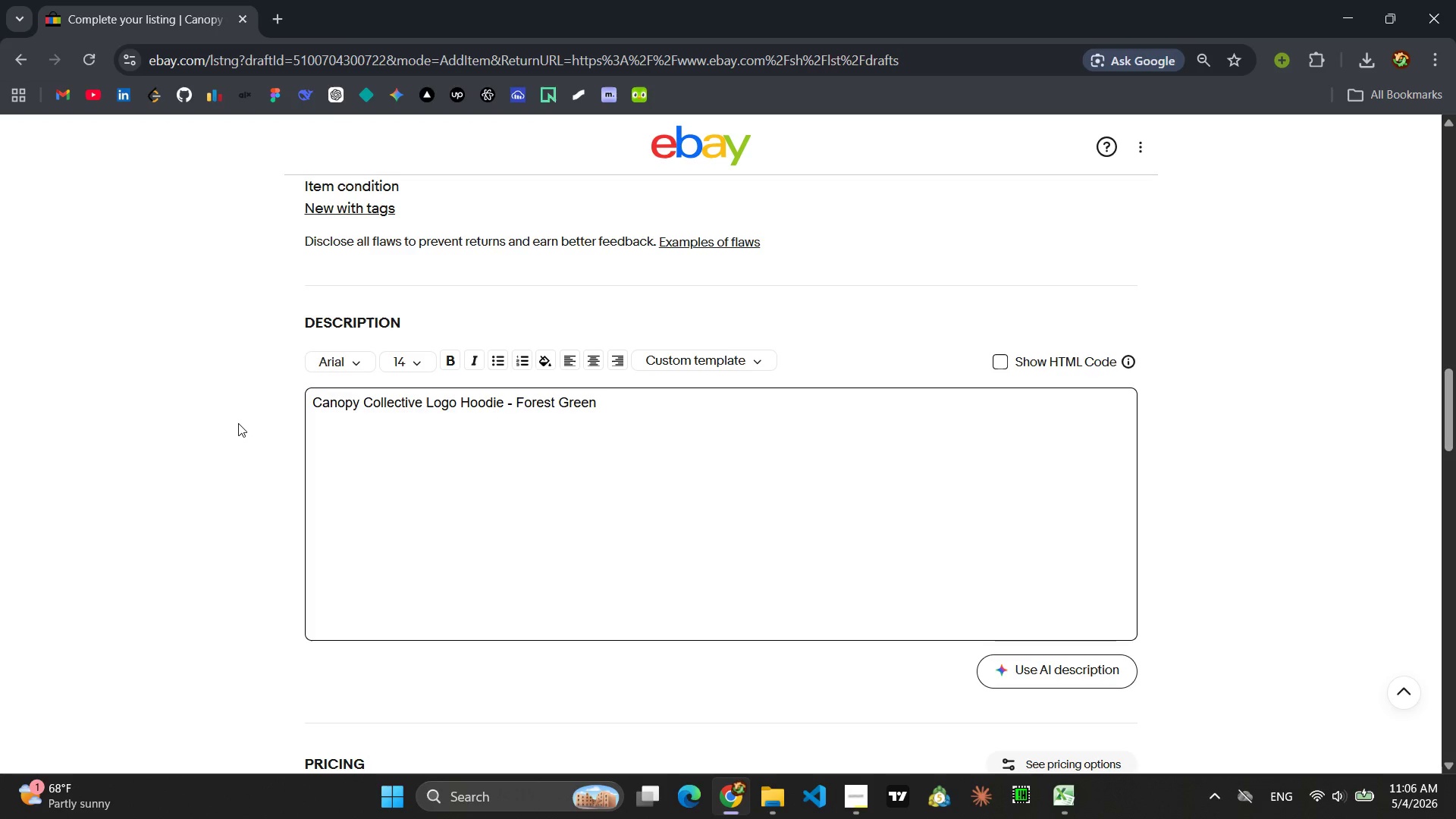 
key(Enter)
 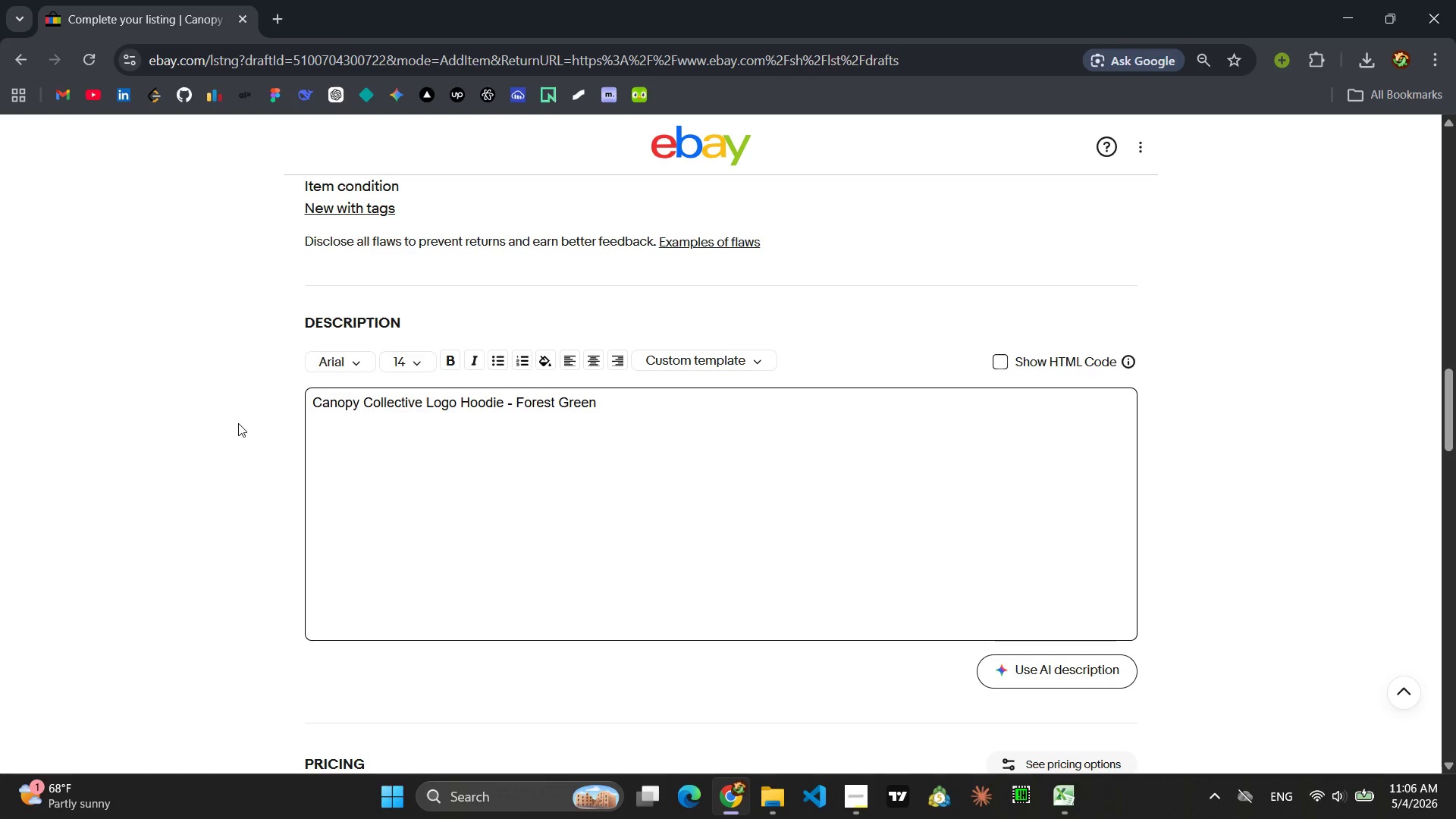 
type(Wear your love for the planet with our soft )
key(Backspace)
type(, forest-green logo hoodie. Mka)
key(Backspace)
key(Backspace)
type(ade from orgai)
key(Backspace)
type(nic o)
key(Backspace)
type(cotton and recycled polys)
key(Backspace)
type(ester, it's as sustainable as it is comp)
key(Backspace)
type(fortable )
key(Backspace)
type(. ev)
key(Backspace)
key(Backspace)
type(Evy)
key(Backspace)
type(ery sla)
key(Backspace)
key(Backspace)
type(ale helps as)
key(Backspace)
key(Backspace)
type(us plant more three)
key(Backspace)
key(Backspace)
key(Backspace)
key(Backspace)
type(rees in deforested areas.)
 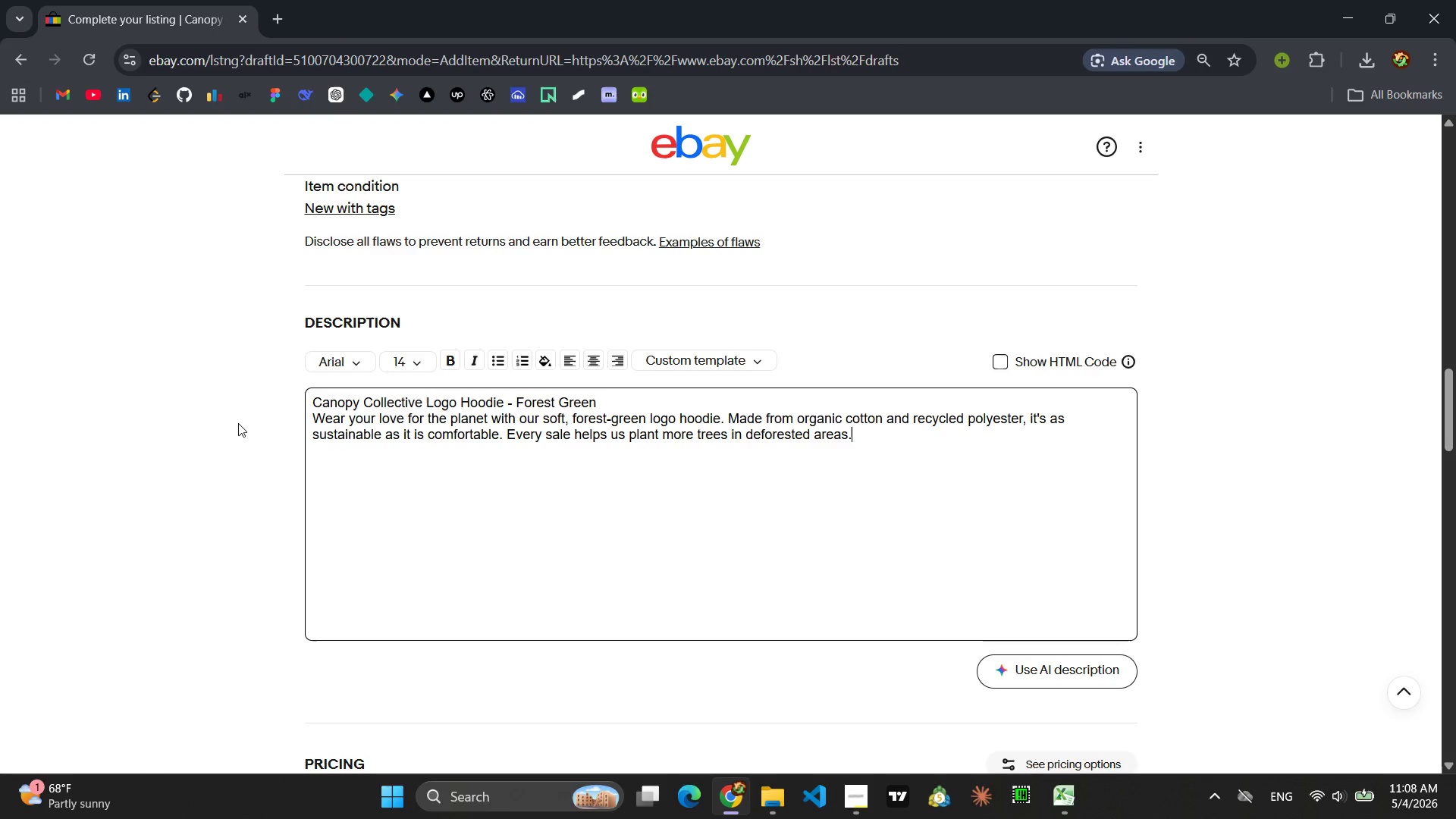 
key(Enter)
 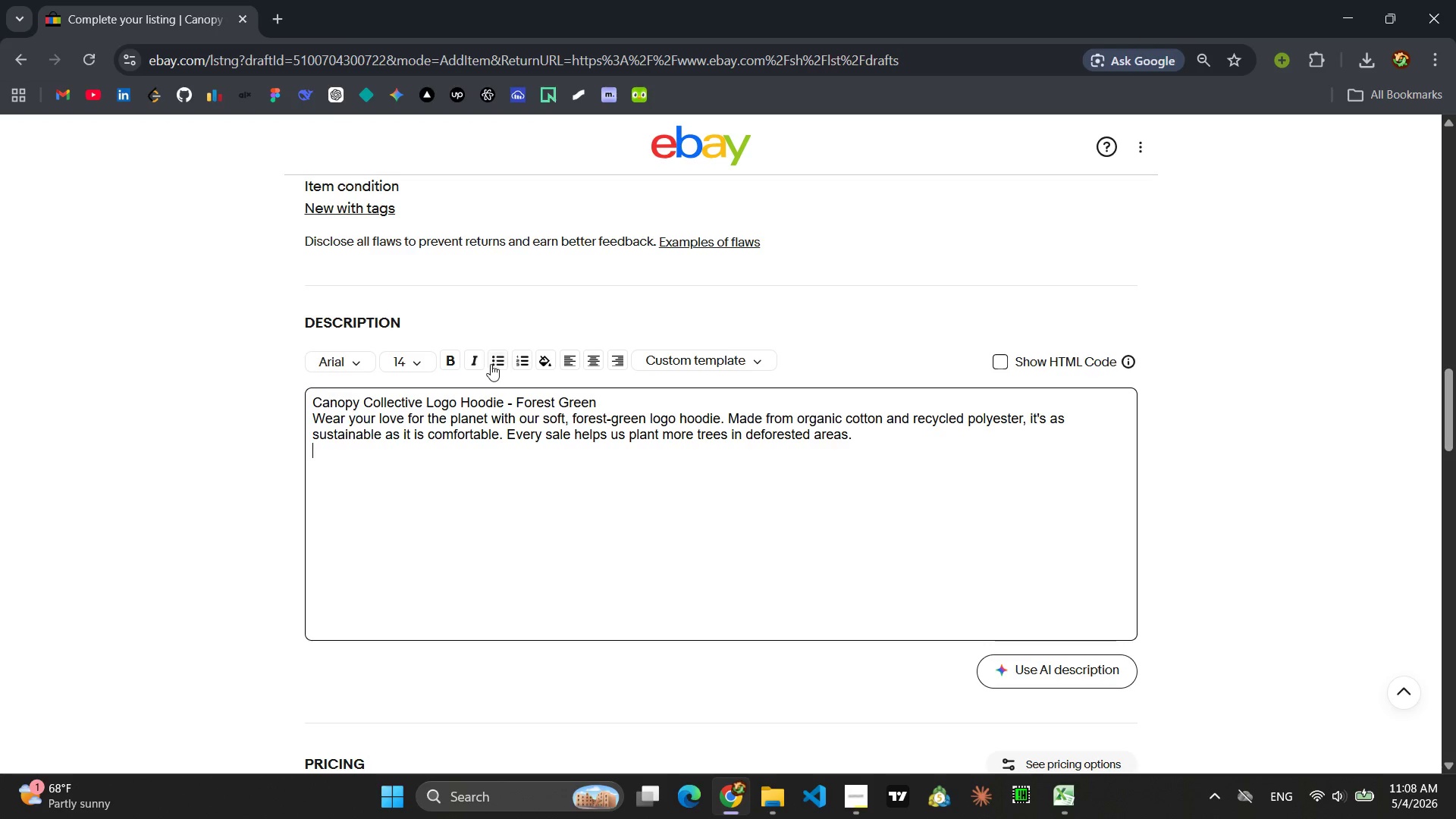 
left_click([497, 366])
 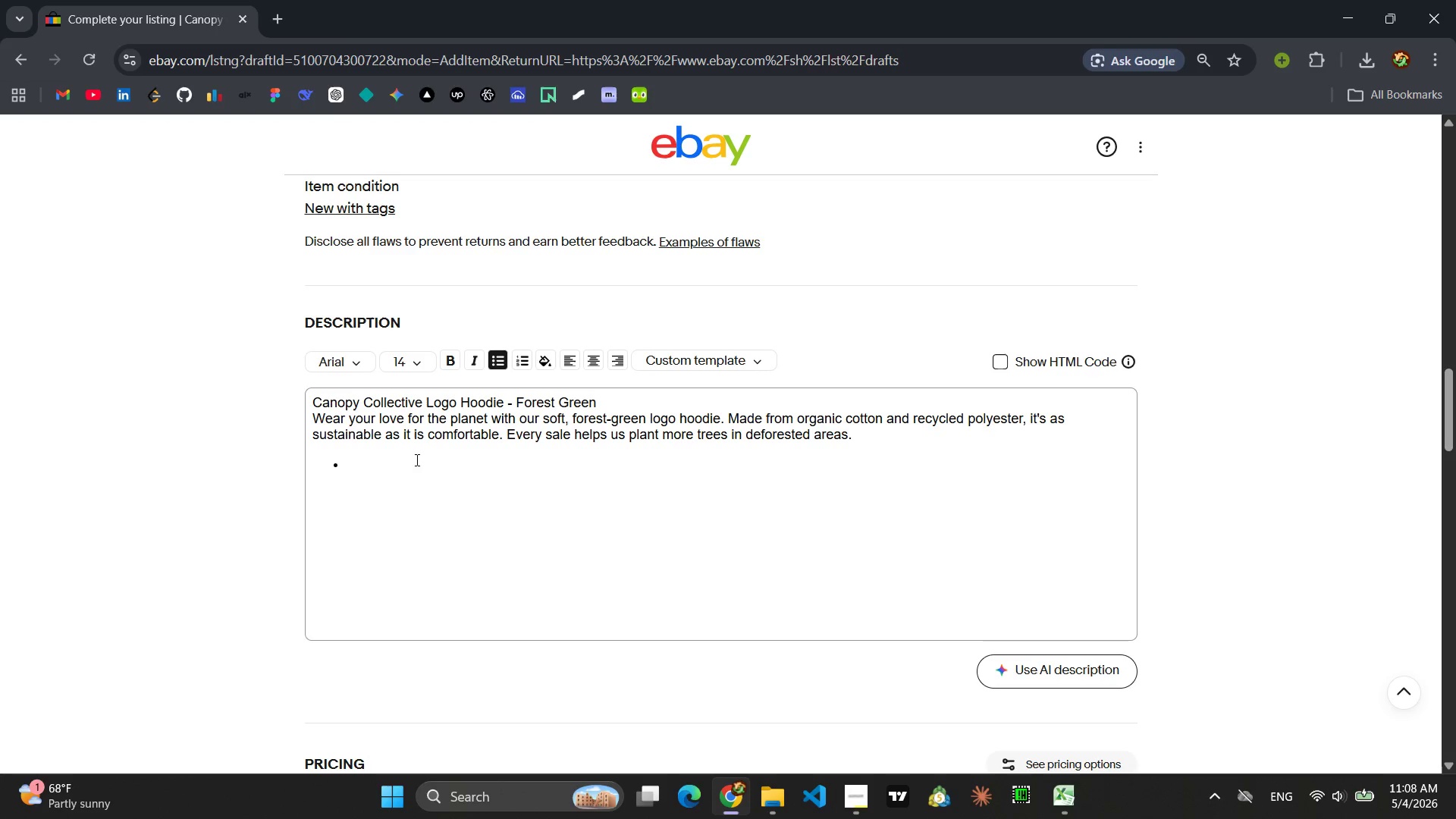 
left_click([410, 469])
 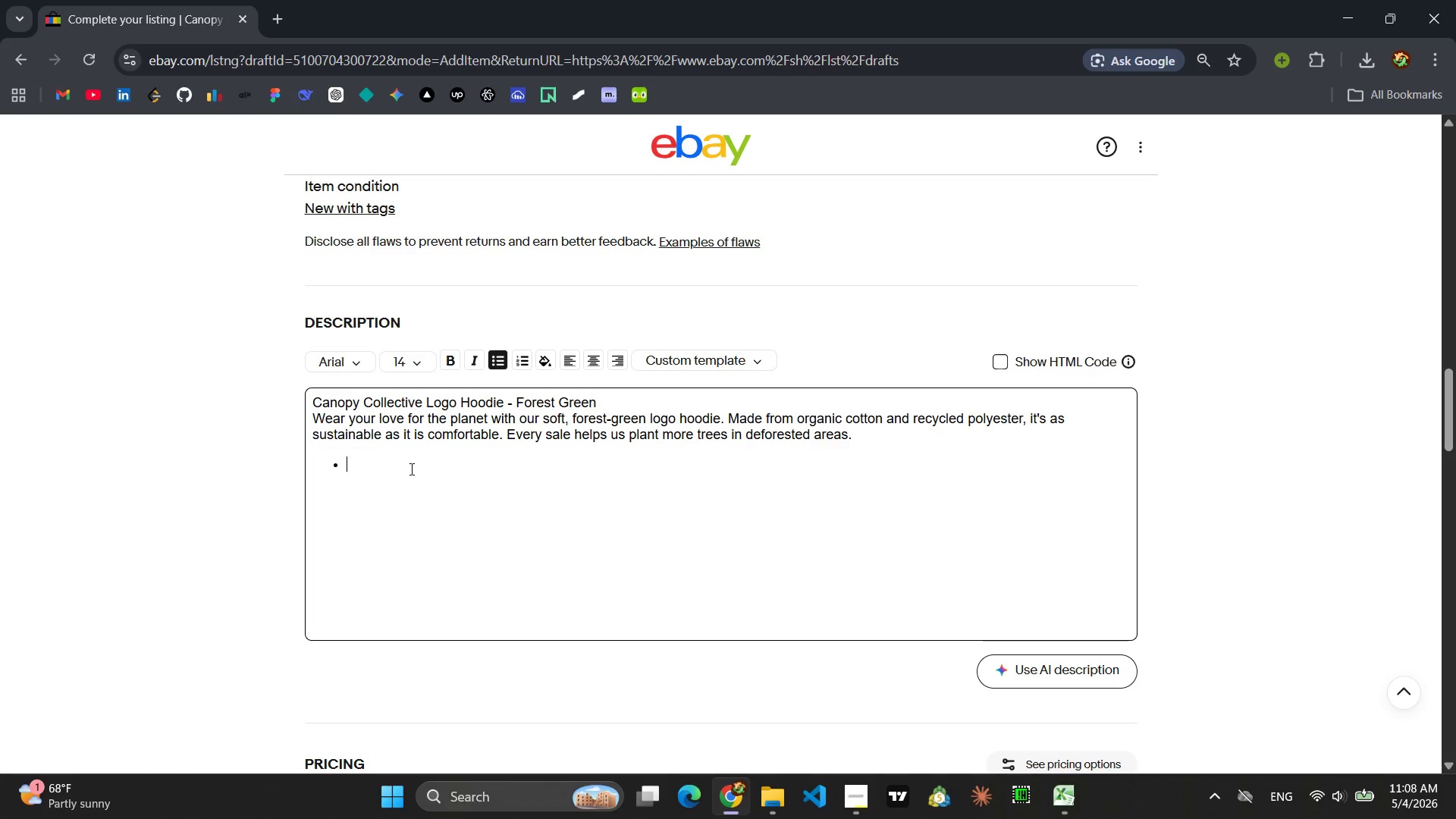 
type(Forest green)
 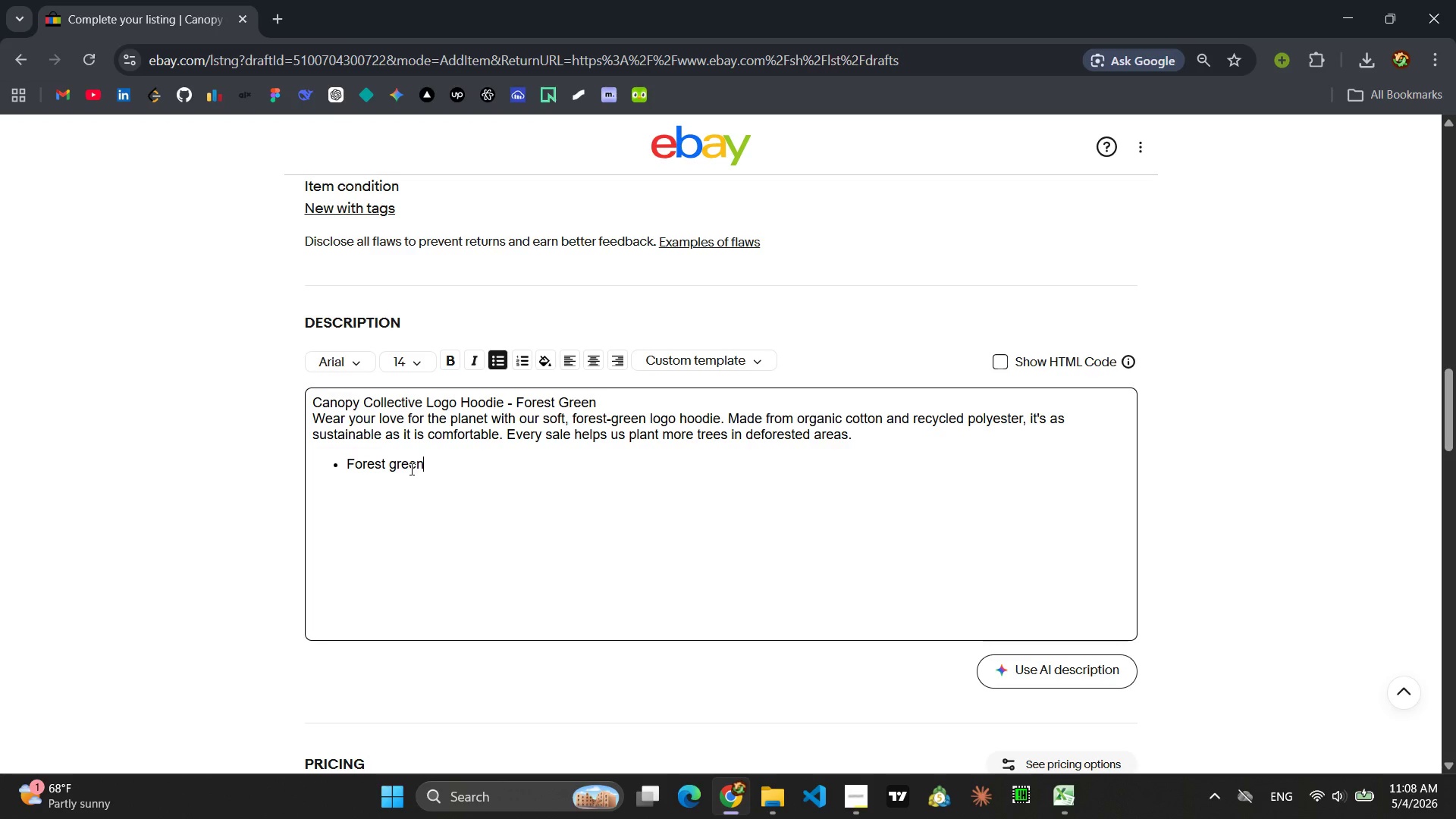 
key(Enter)
 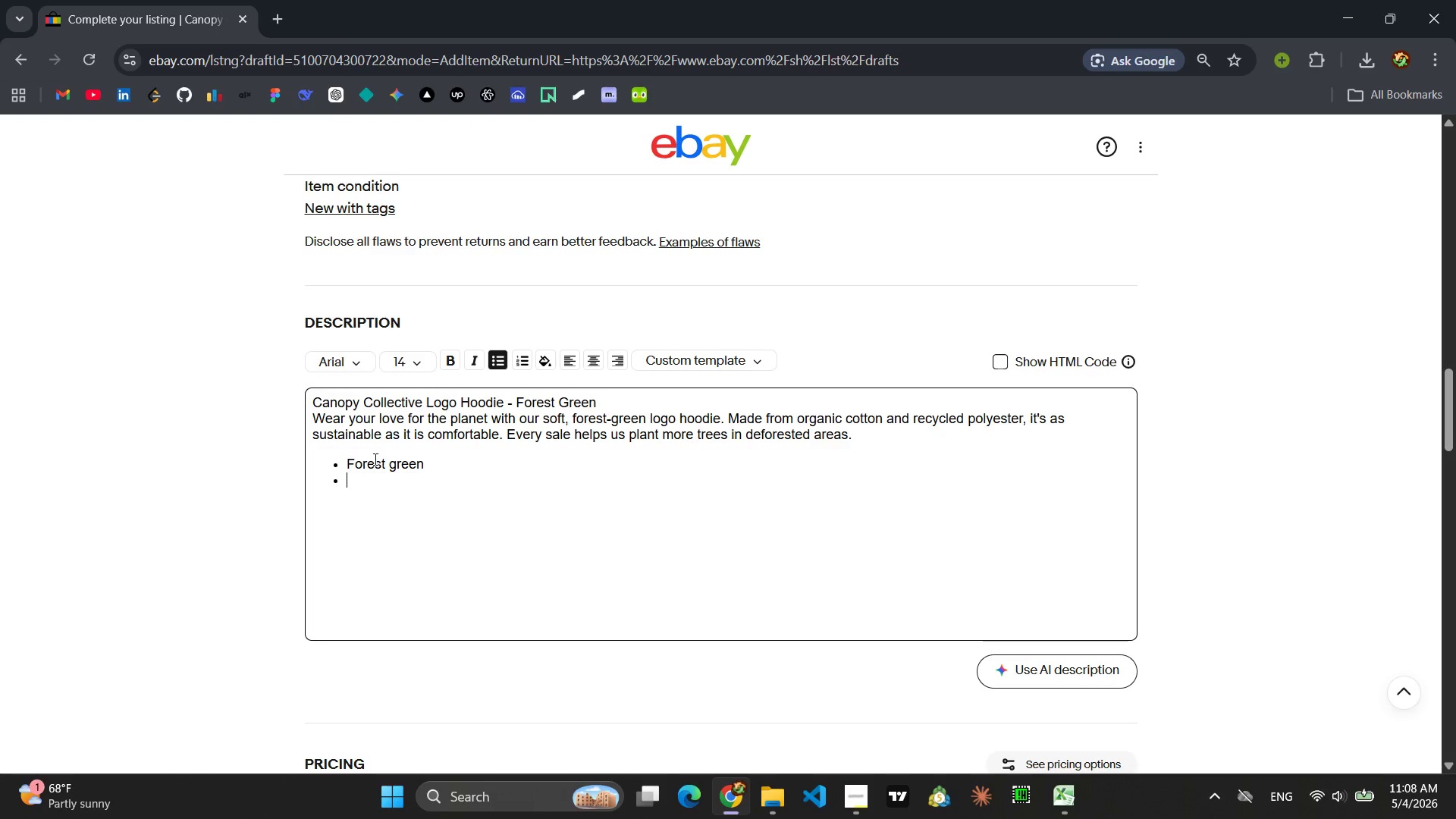 
left_click([350, 463])
 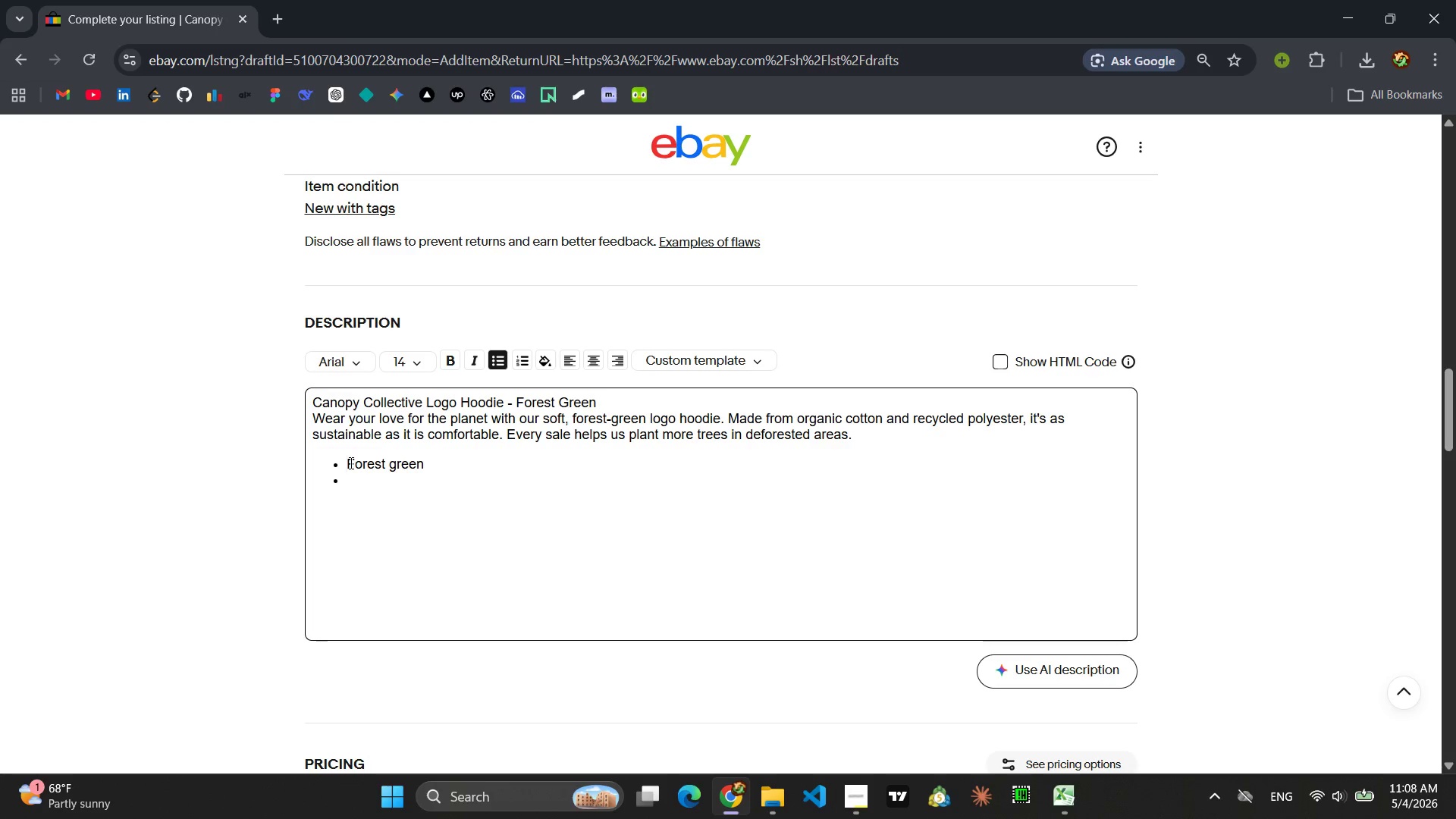 
type(OC)
key(Backspace)
type(olor;)
key(Backspace)
type(: )
 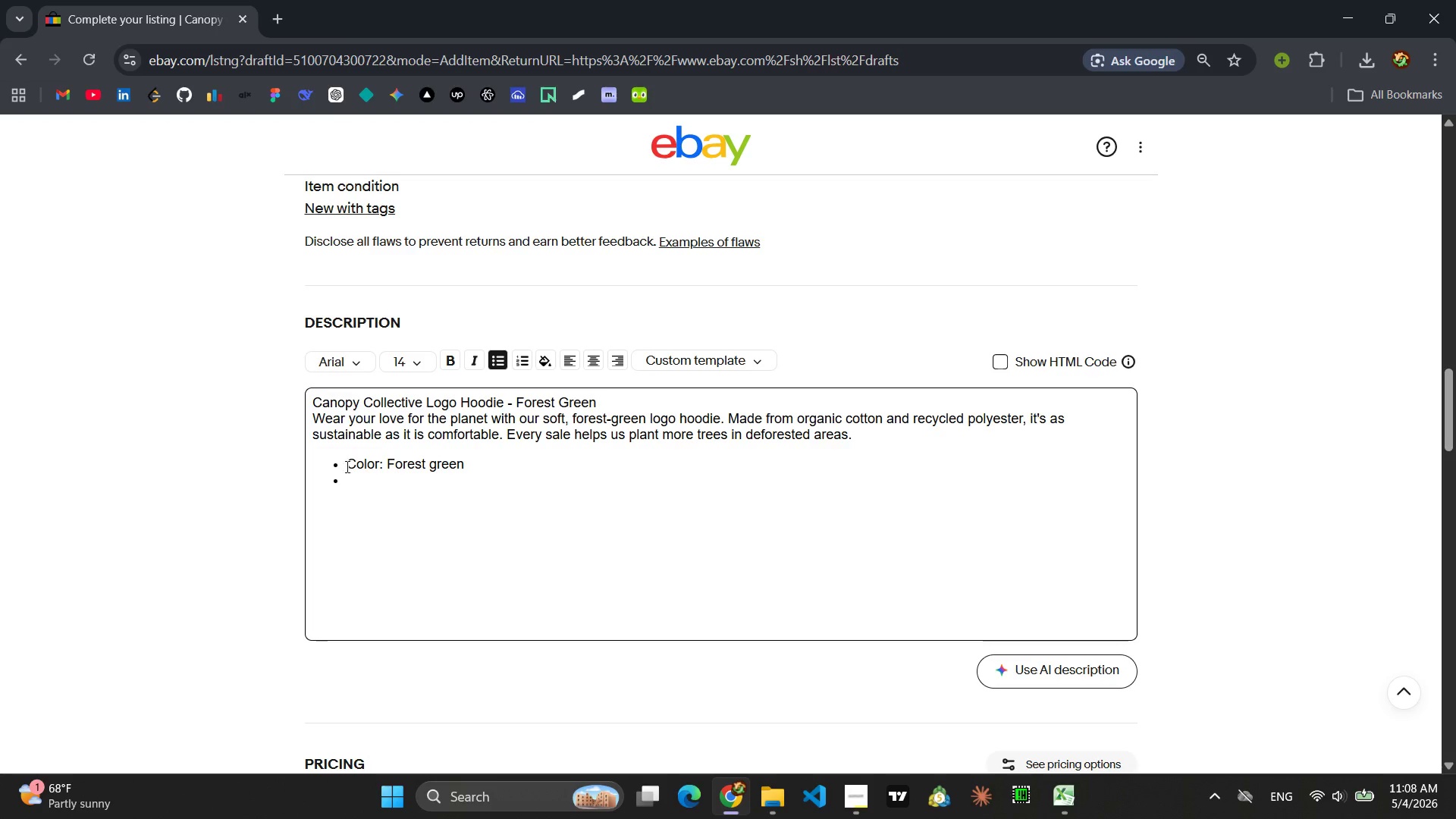 
left_click([359, 482])
 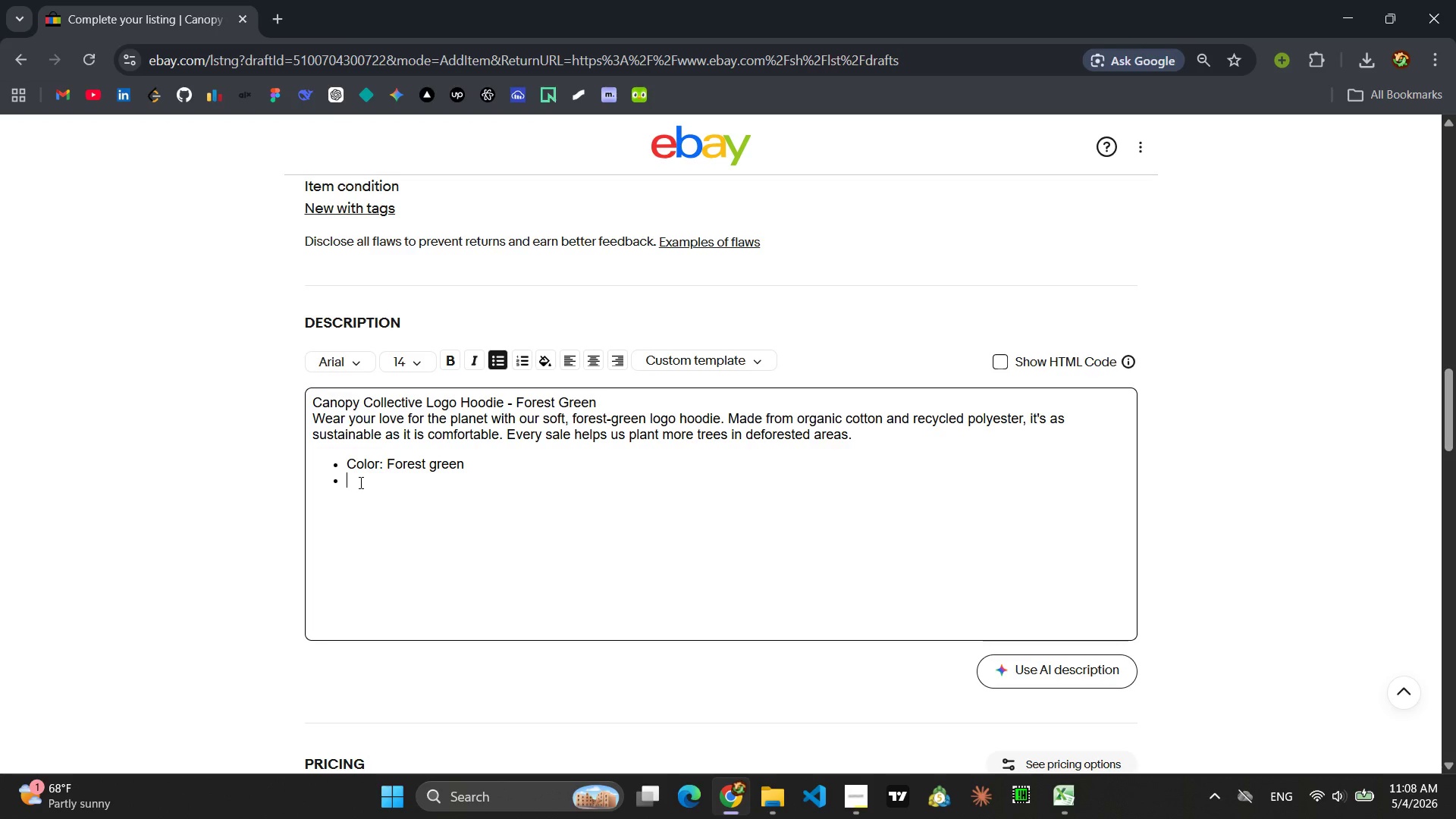 
type(Material: o)
key(Backspace)
type(Organic cotton/recycled pol)
key(Backspace)
type(lyester bled)
key(Backspace)
type(nd)
 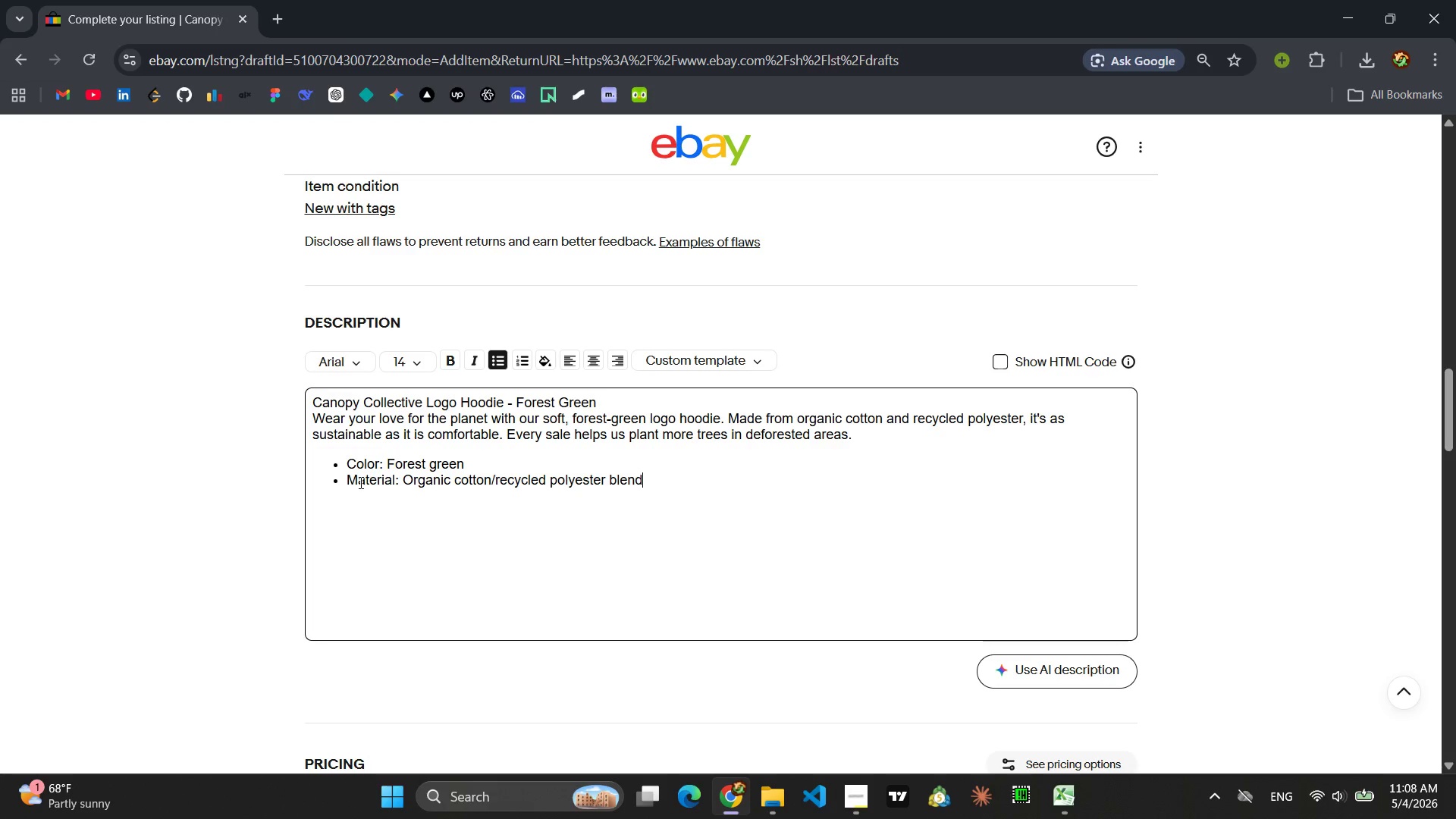 
key(Enter)
 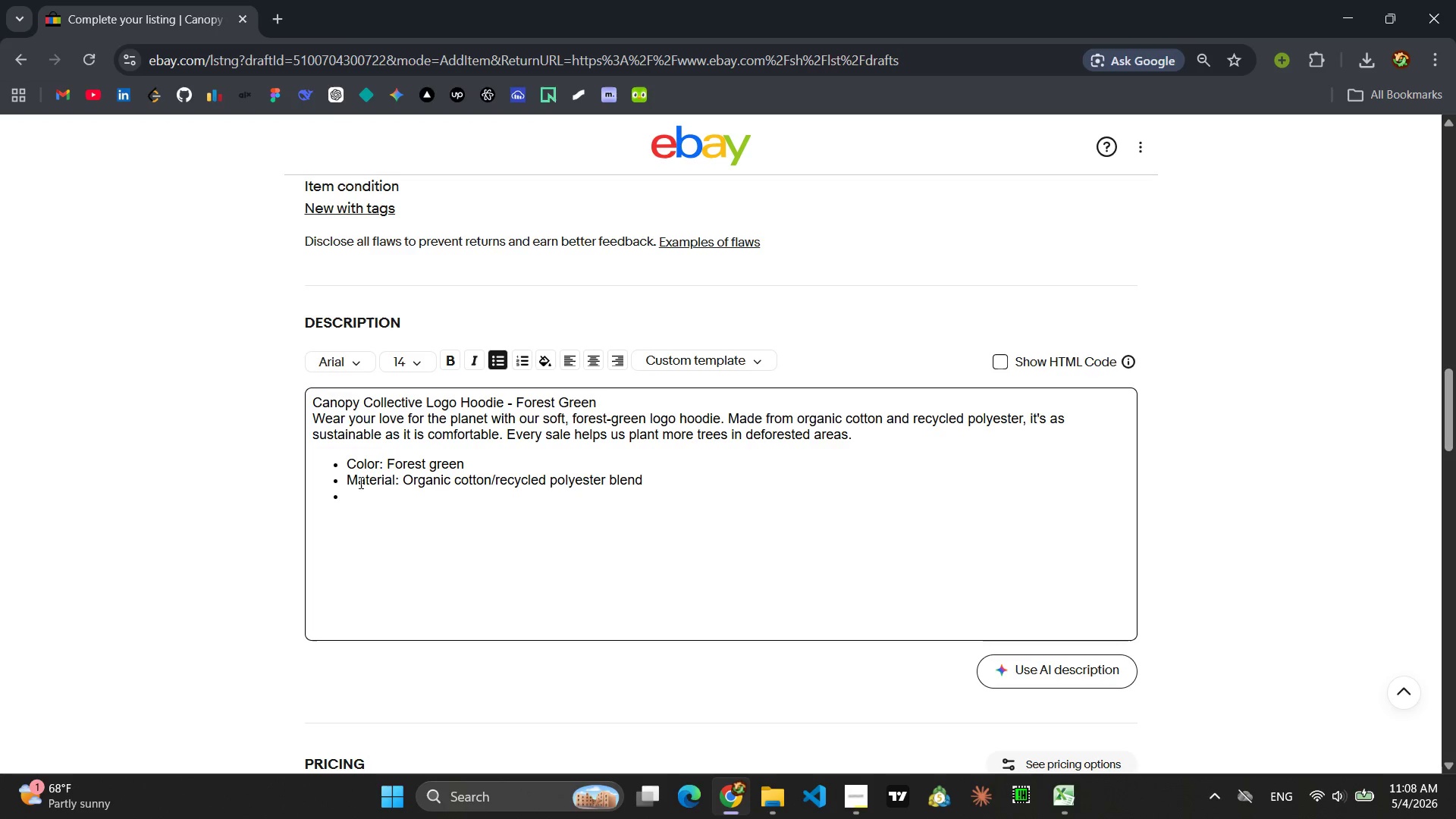 
type(Features: Fron logo, kangaroo pocke)
 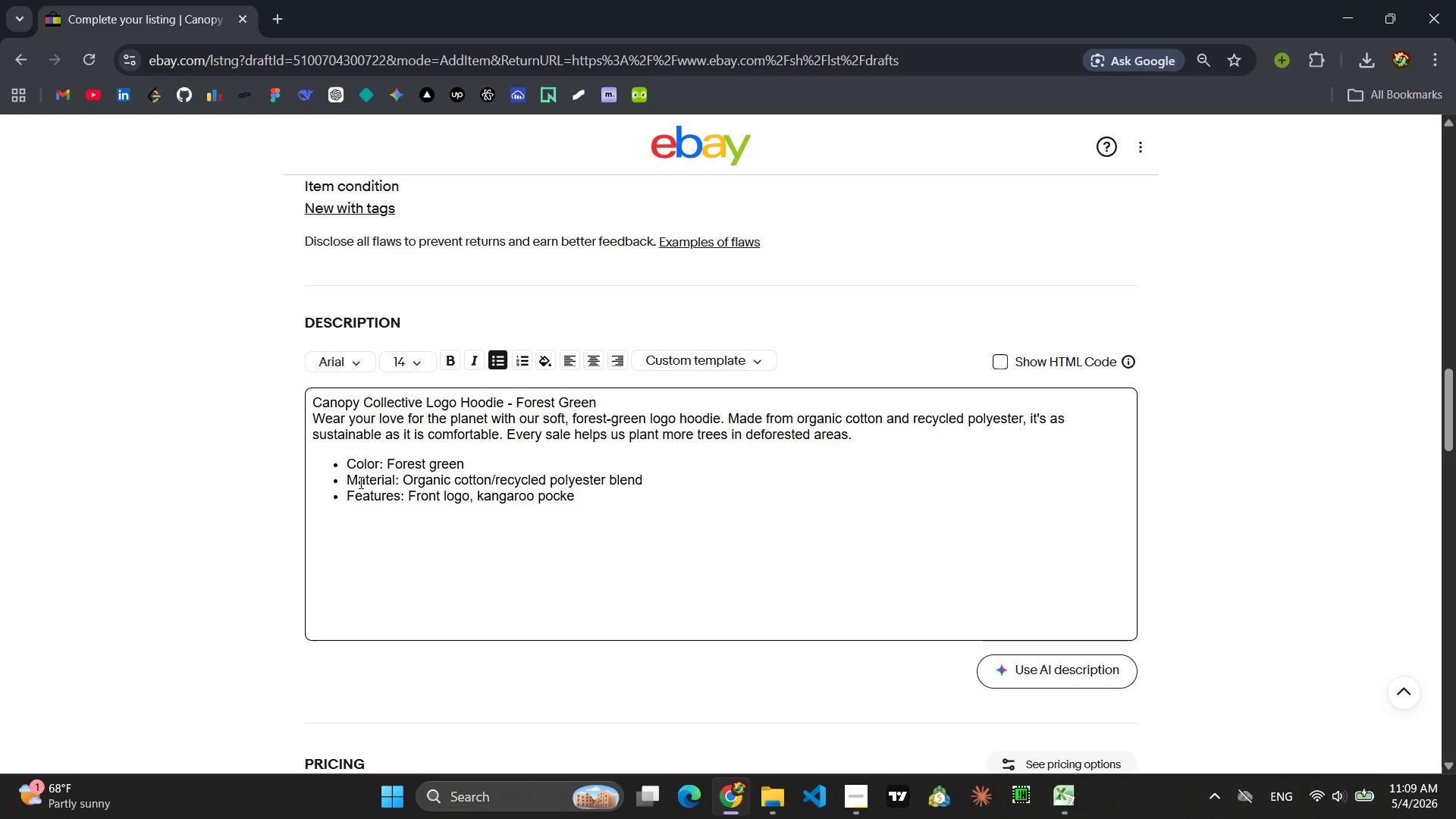 
 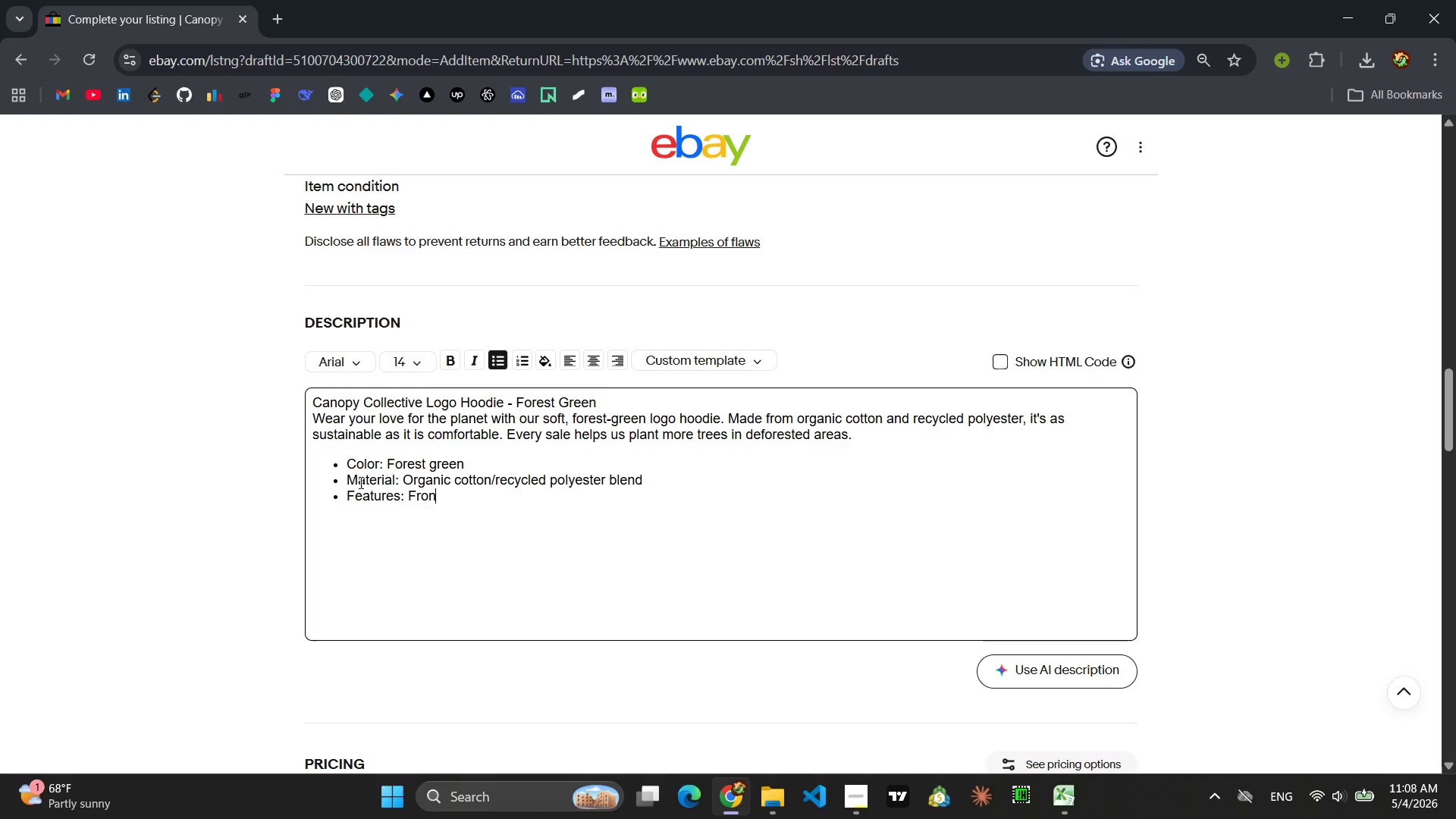 
hold_key(key=T, duration=9.5)
 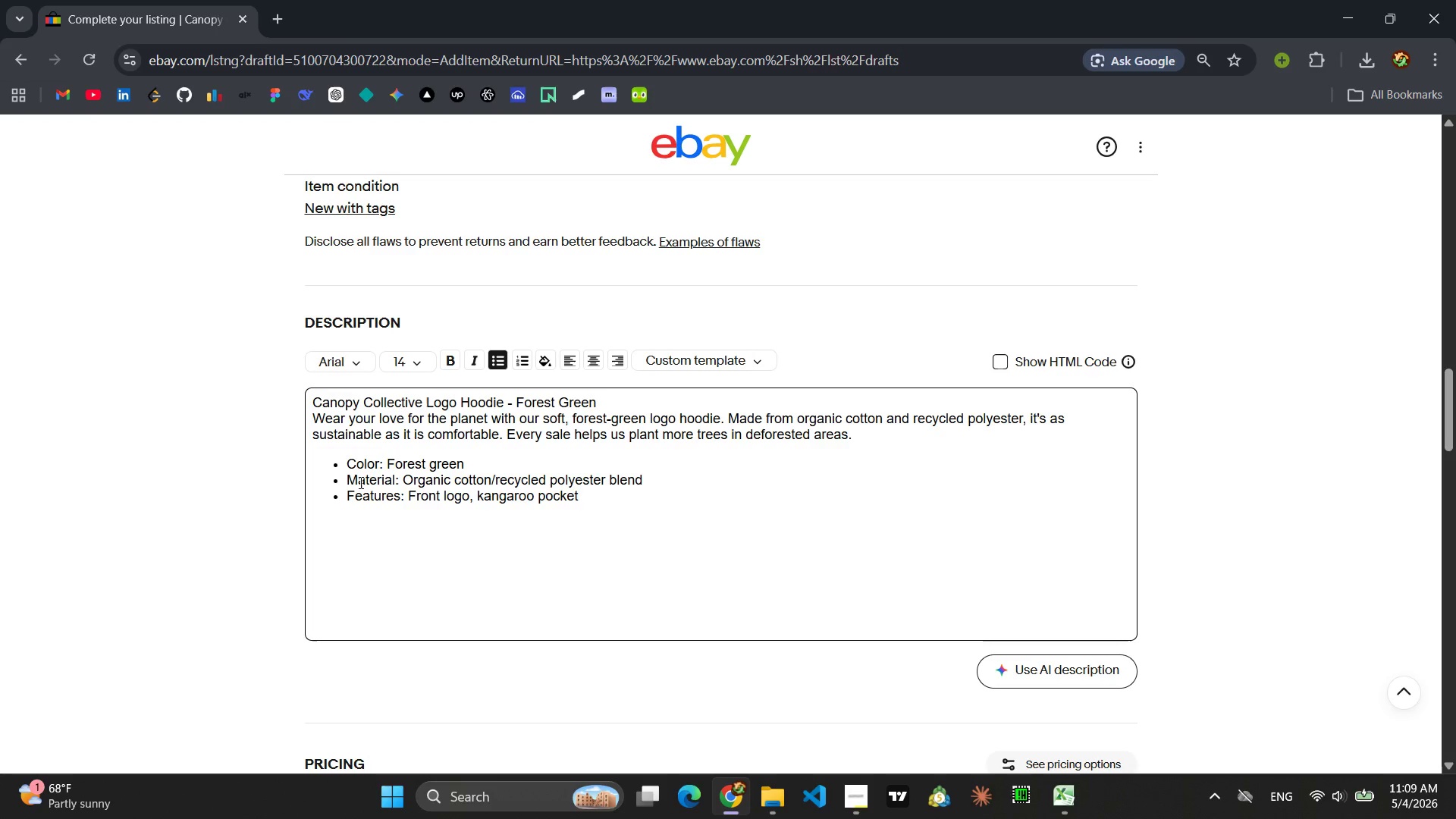 
key(Enter)
 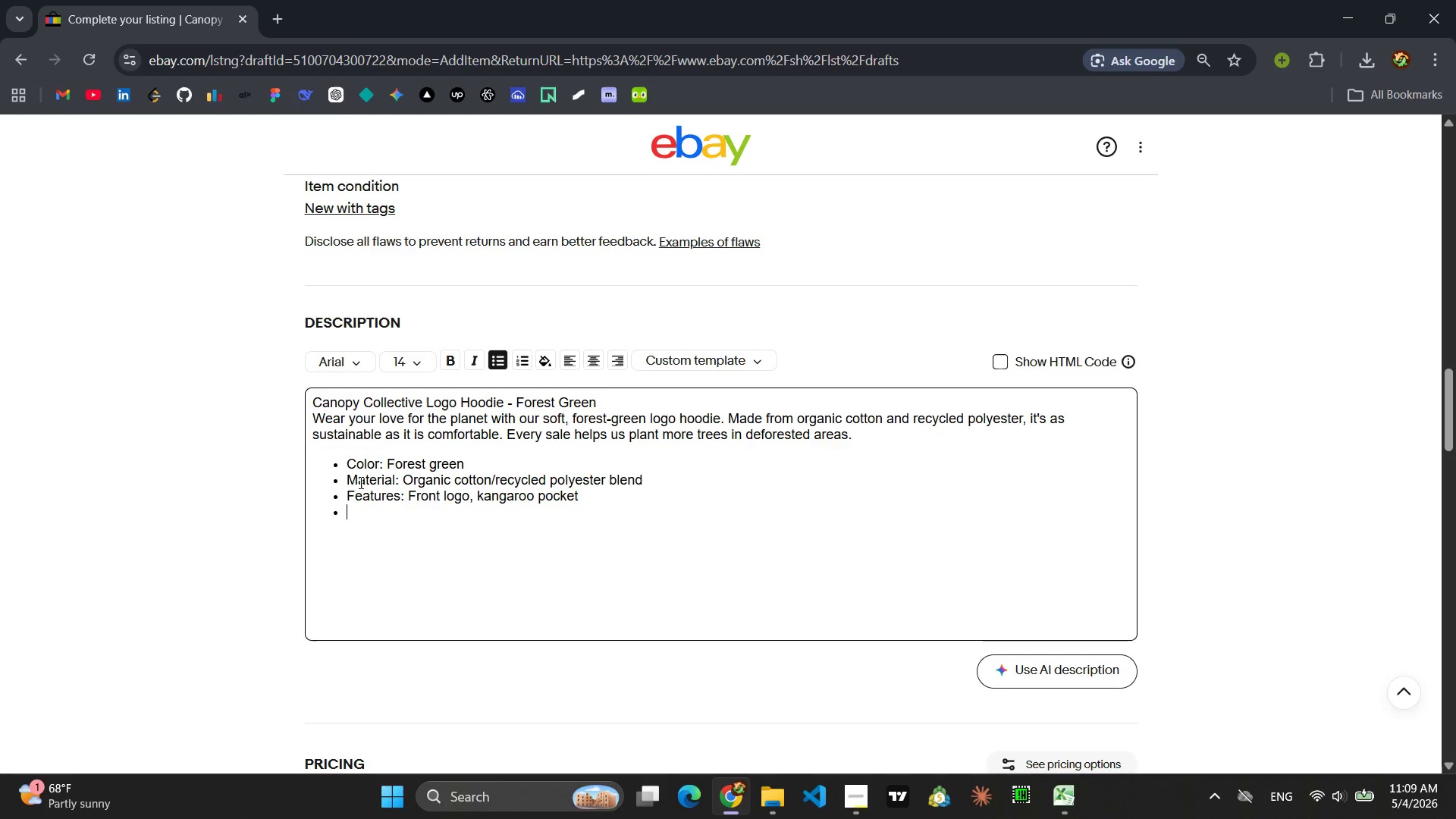 
type(Supports reforestation with every purchase)
 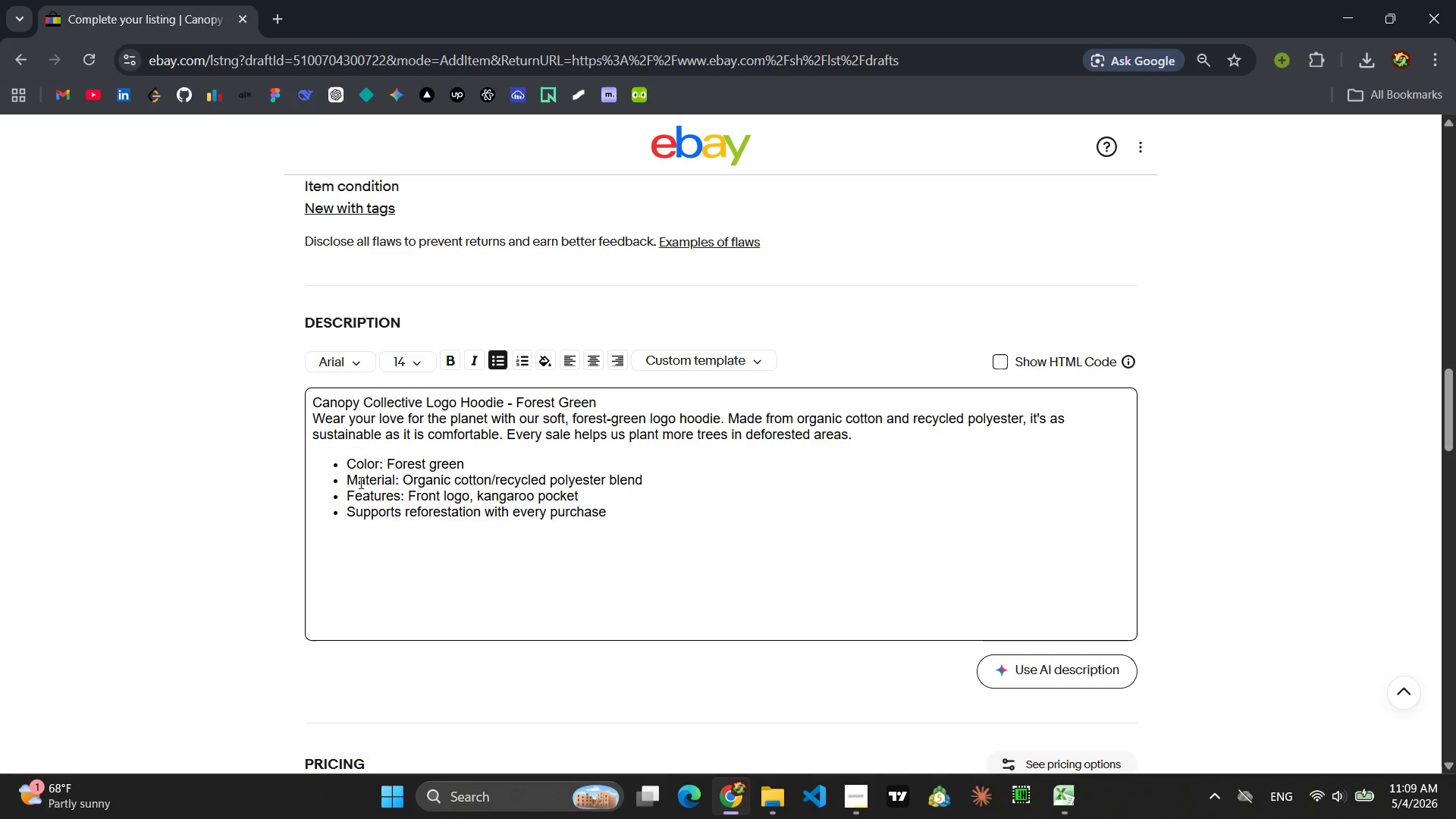 
wait(14.03)
 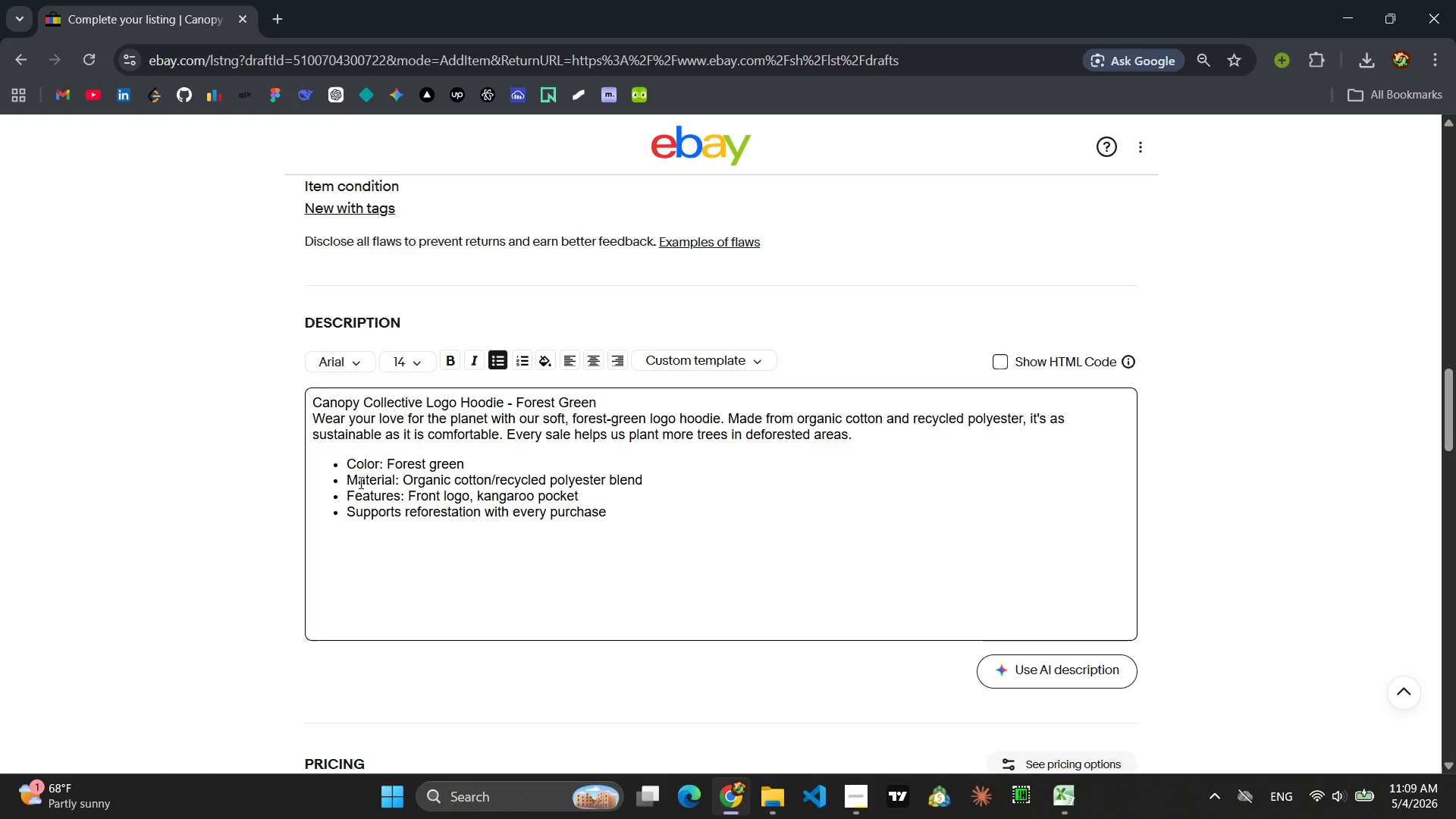 
left_click_drag(start_coordinate=[611, 393], to_coordinate=[289, 406])
 